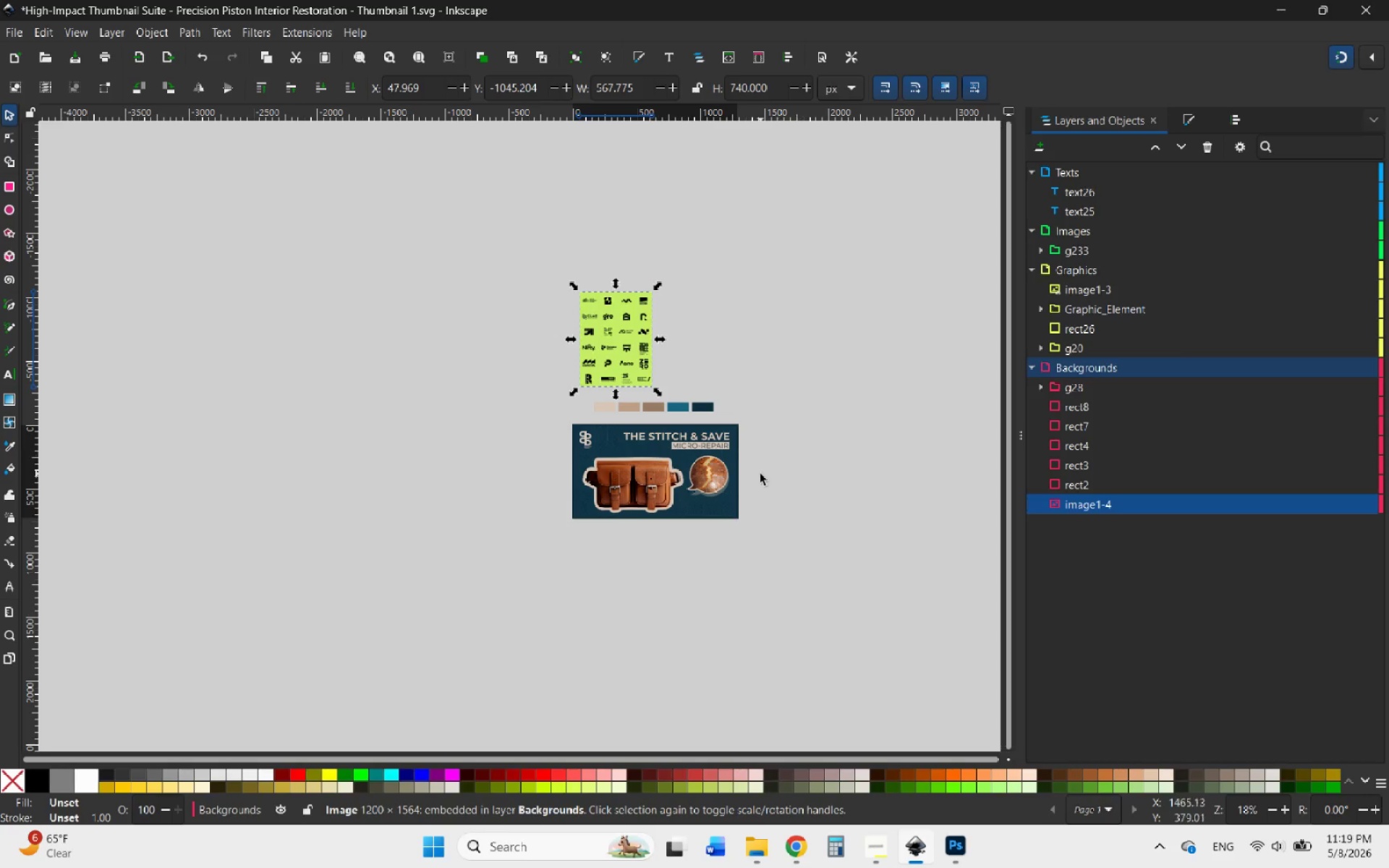 
left_click([760, 474])
 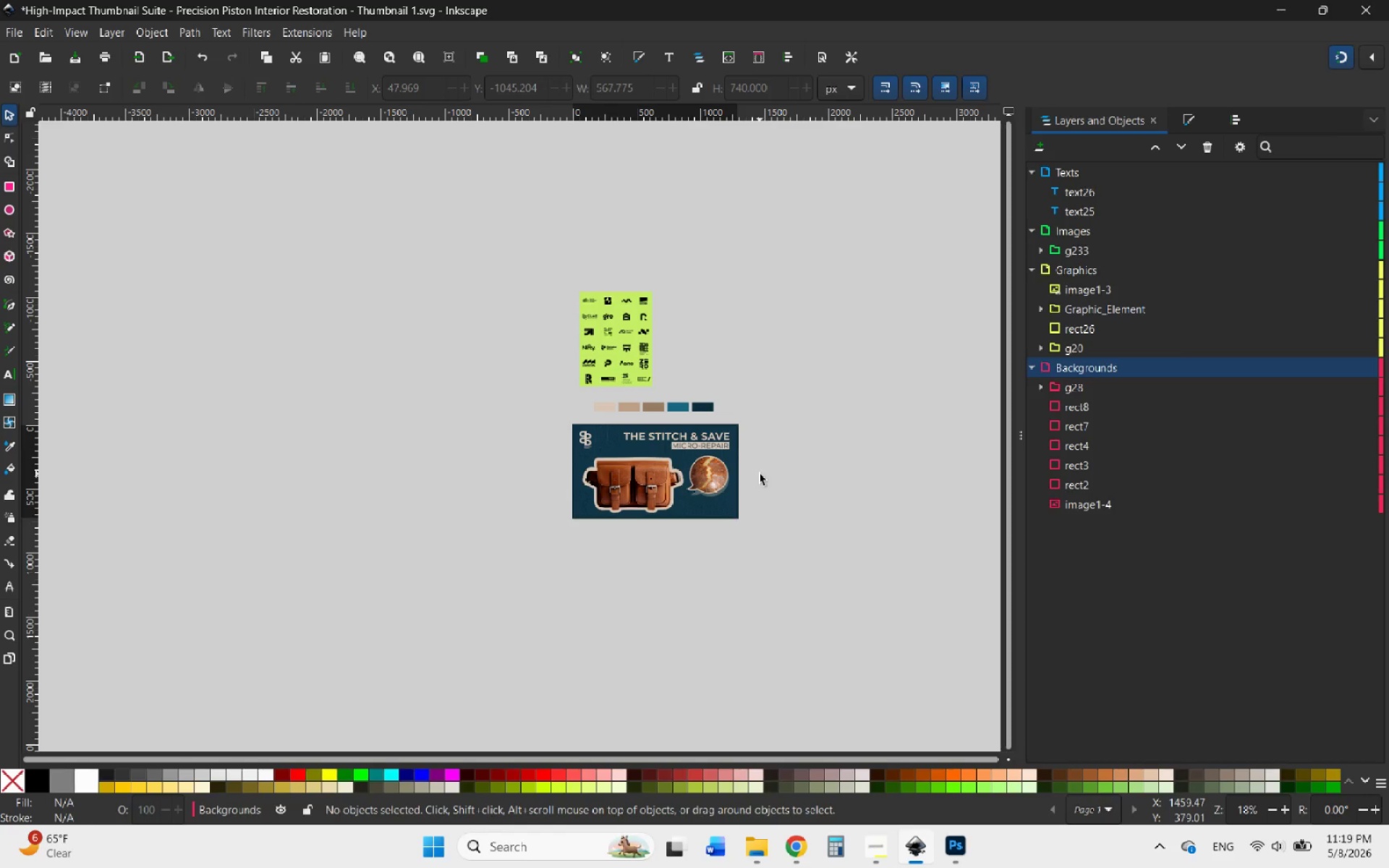 
hold_key(key=ControlLeft, duration=2.7)
scroll: coordinate [583, 304], scroll_direction: up, amount: 4.0
 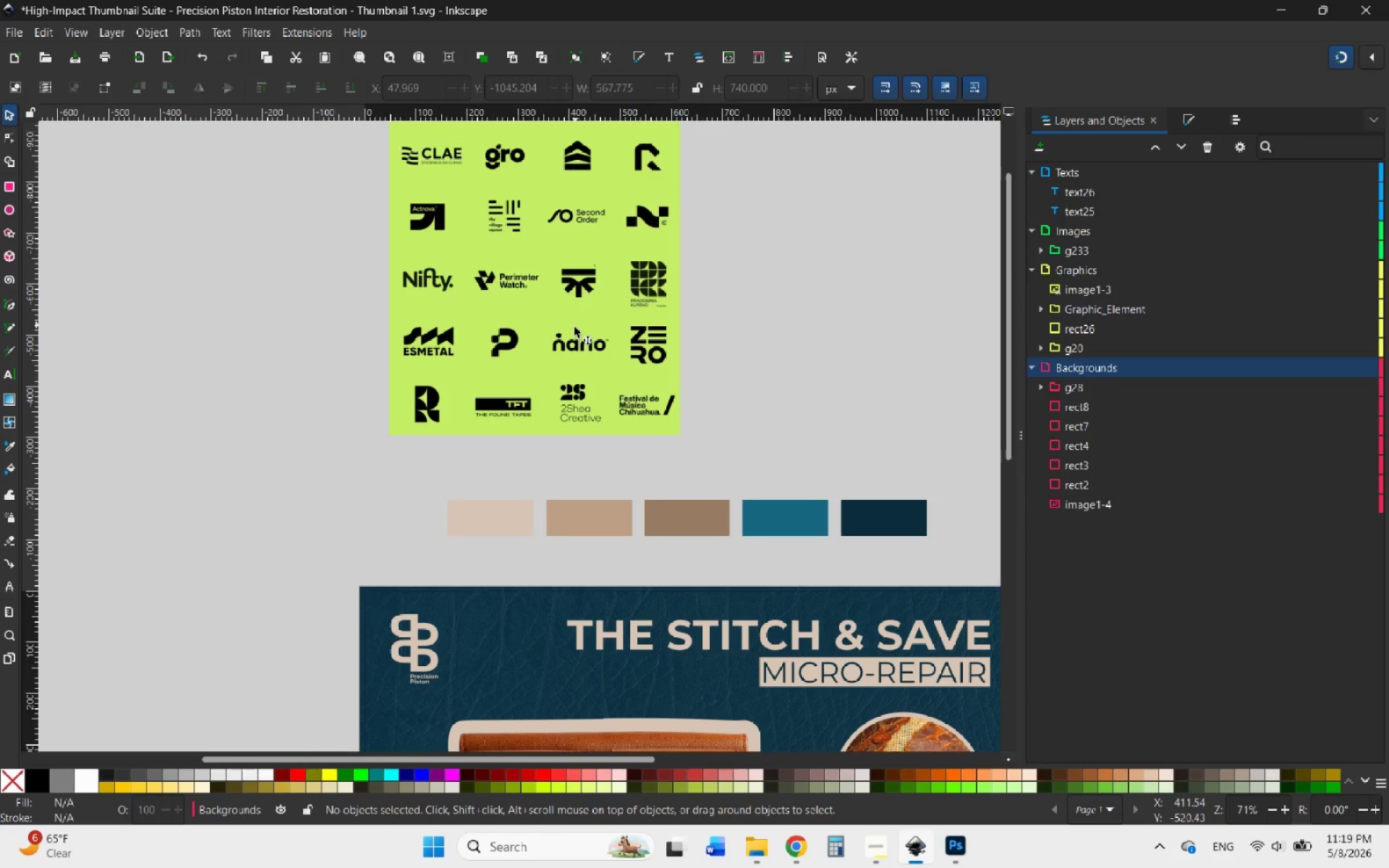 
hold_key(key=ControlLeft, duration=12.06)
scroll: coordinate [422, 692], scroll_direction: up, amount: 7.0
 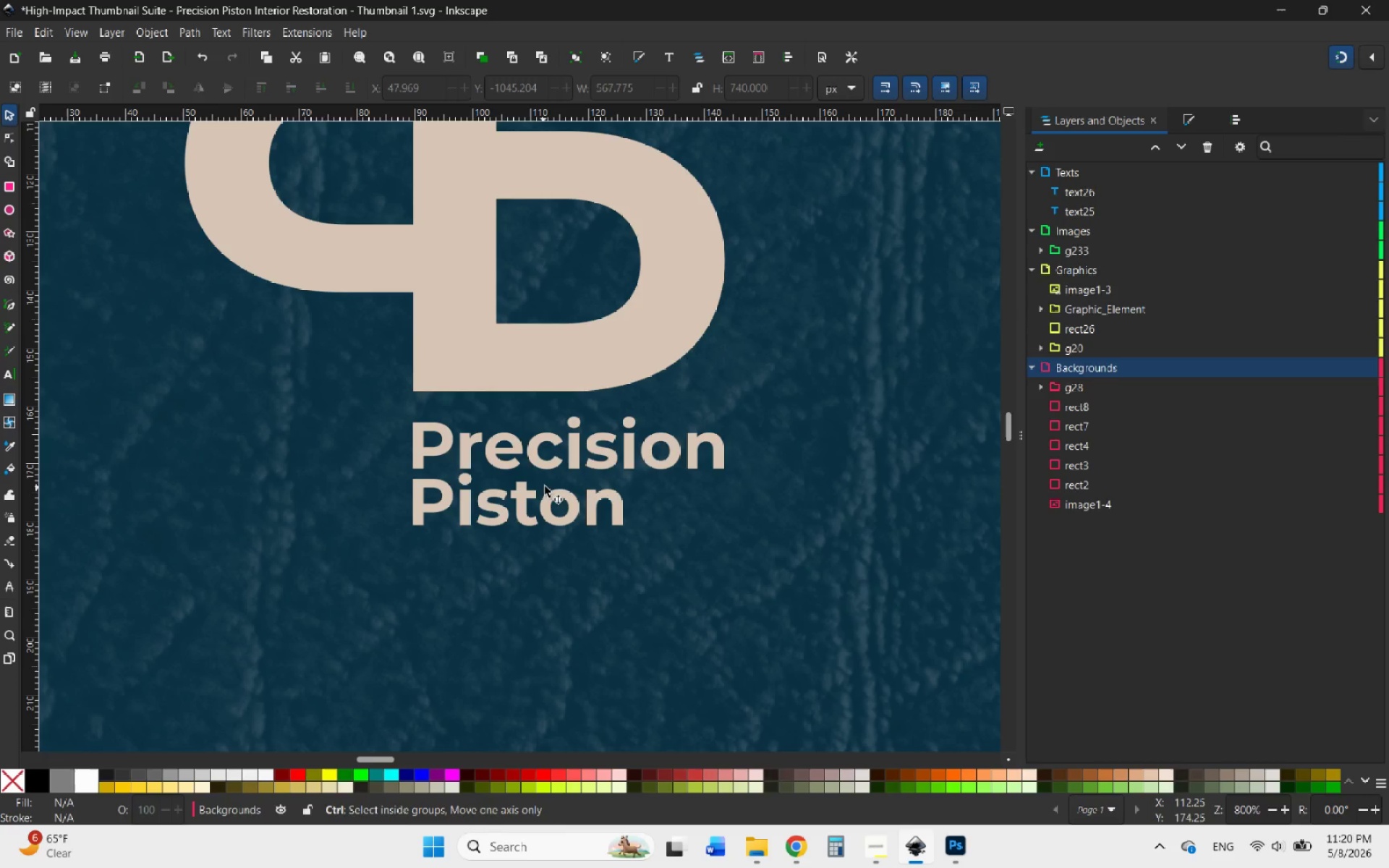 
scroll: coordinate [545, 484], scroll_direction: up, amount: 1.0
 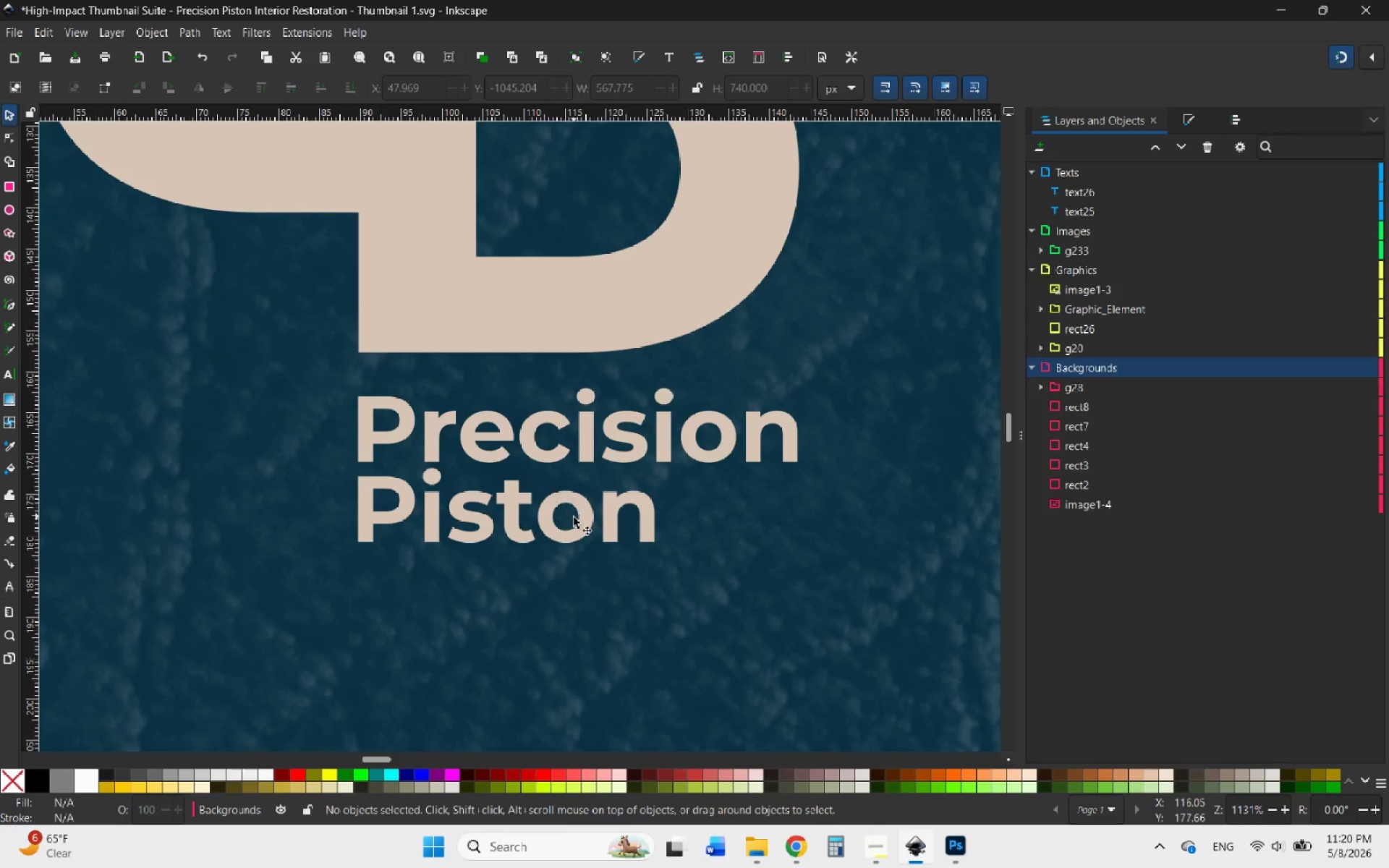 
scroll: coordinate [574, 517], scroll_direction: down, amount: 2.0
 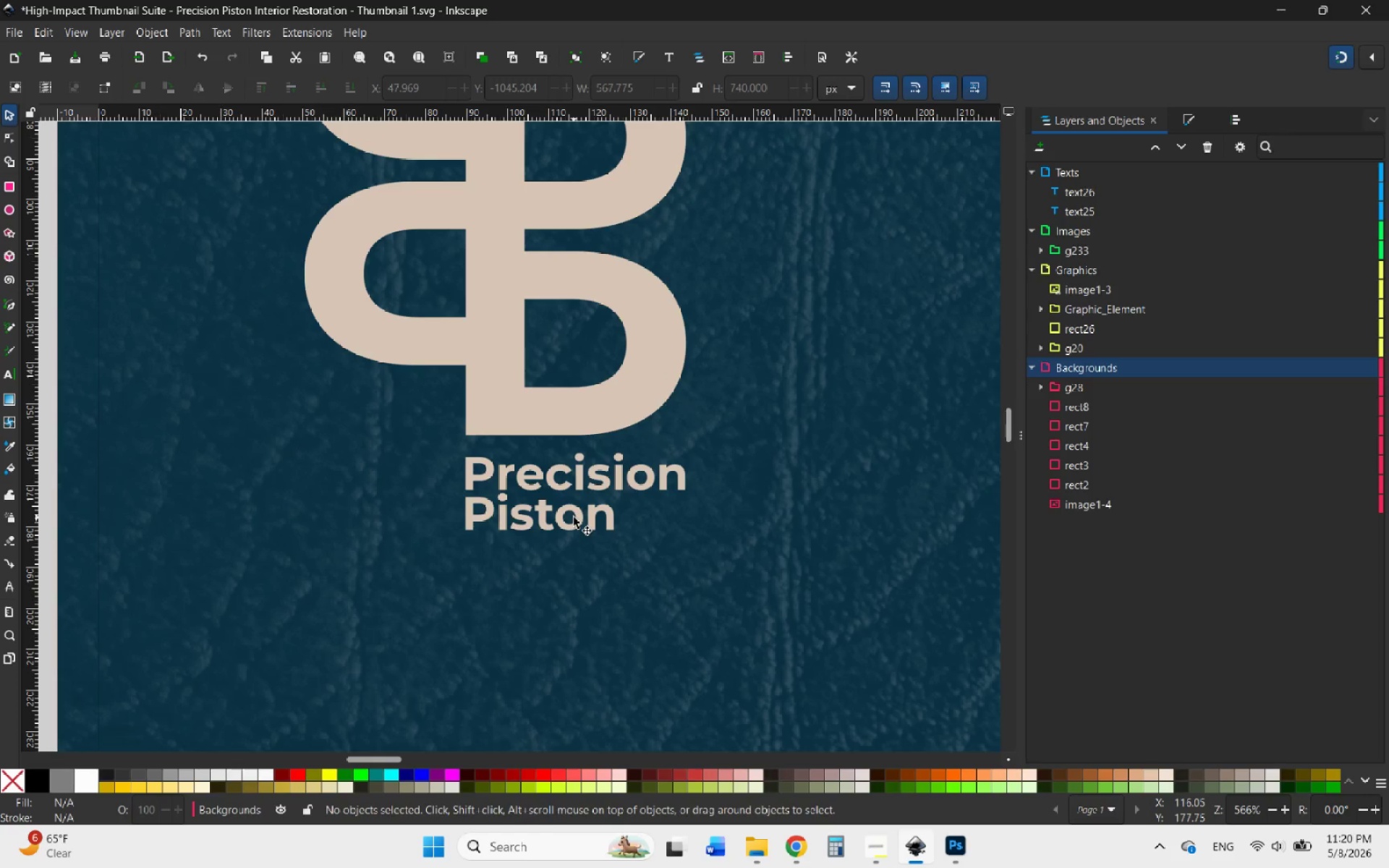 
hold_key(key=ControlLeft, duration=2.05)
 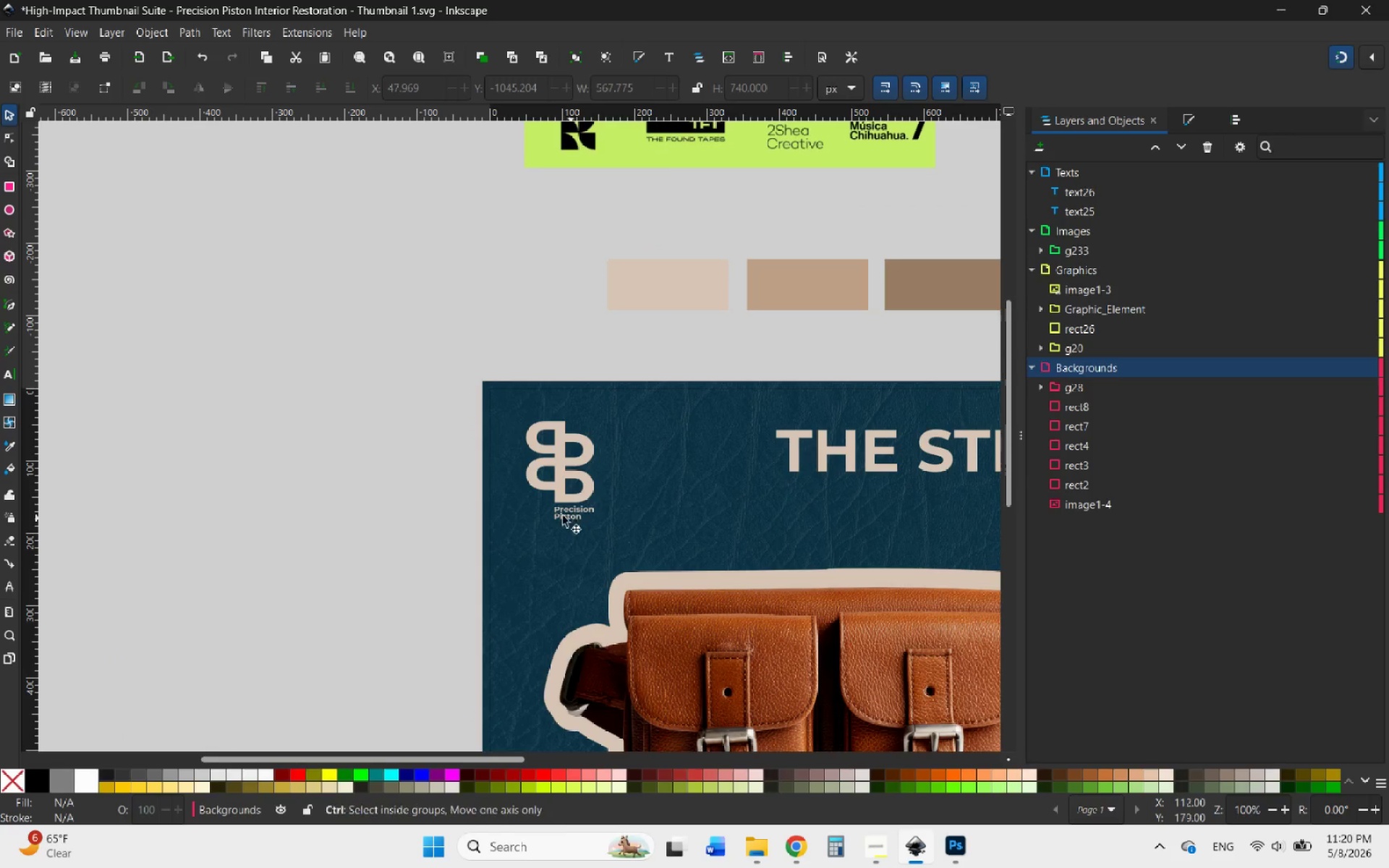 
hold_key(key=ControlLeft, duration=1.44)
scroll: coordinate [480, 483], scroll_direction: down, amount: 2.0
 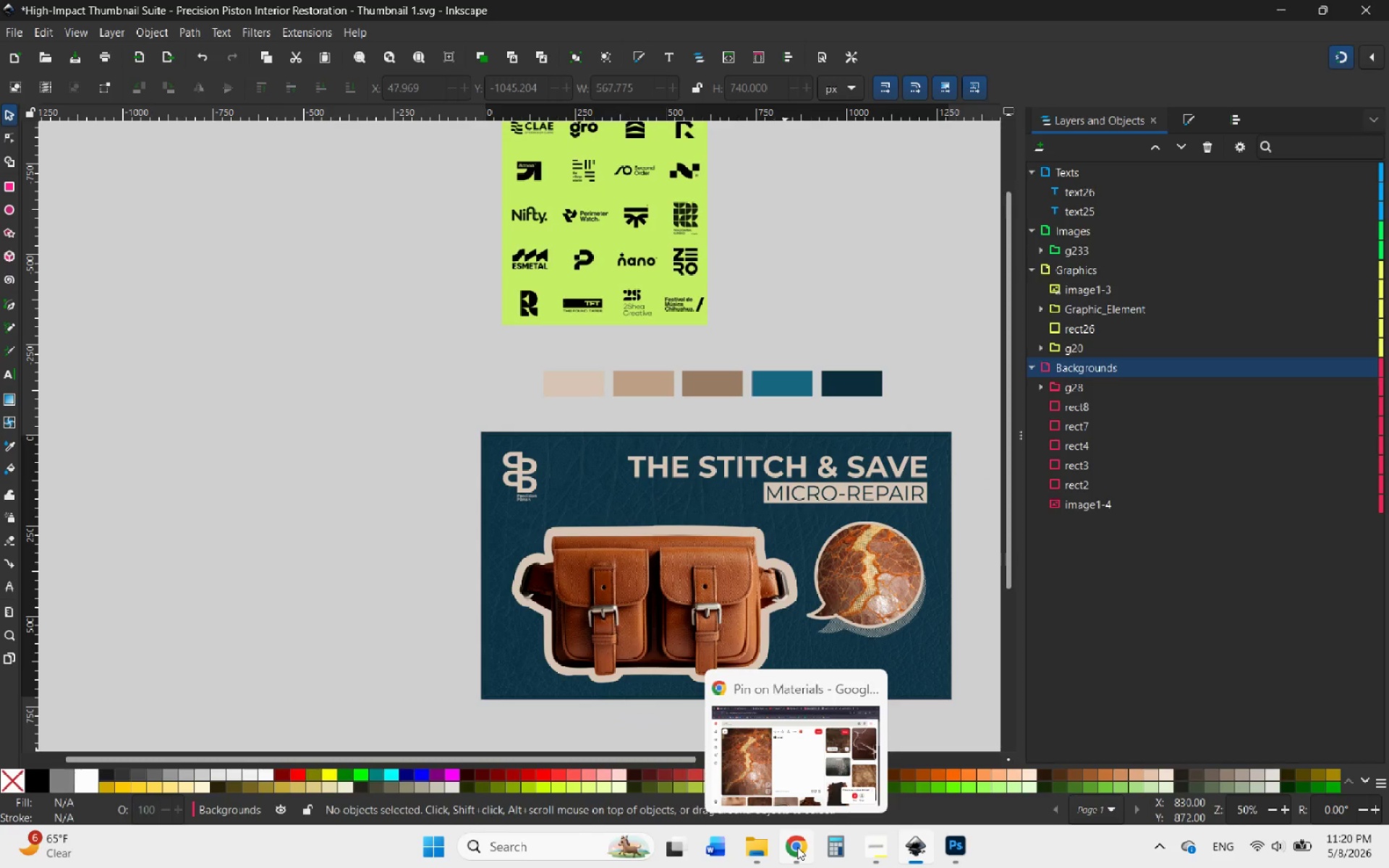 
wait(5.02)
 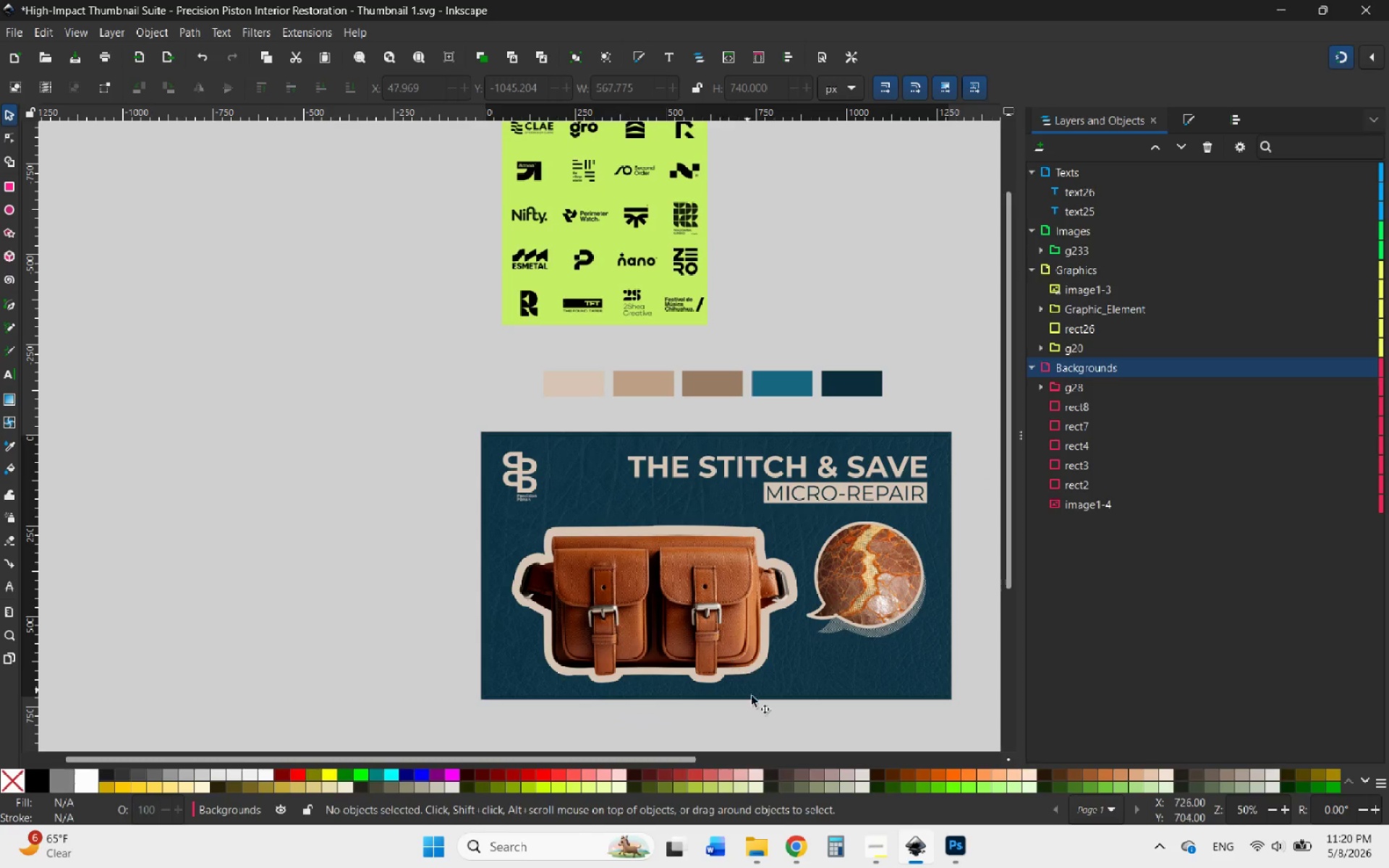 
left_click([797, 847])
 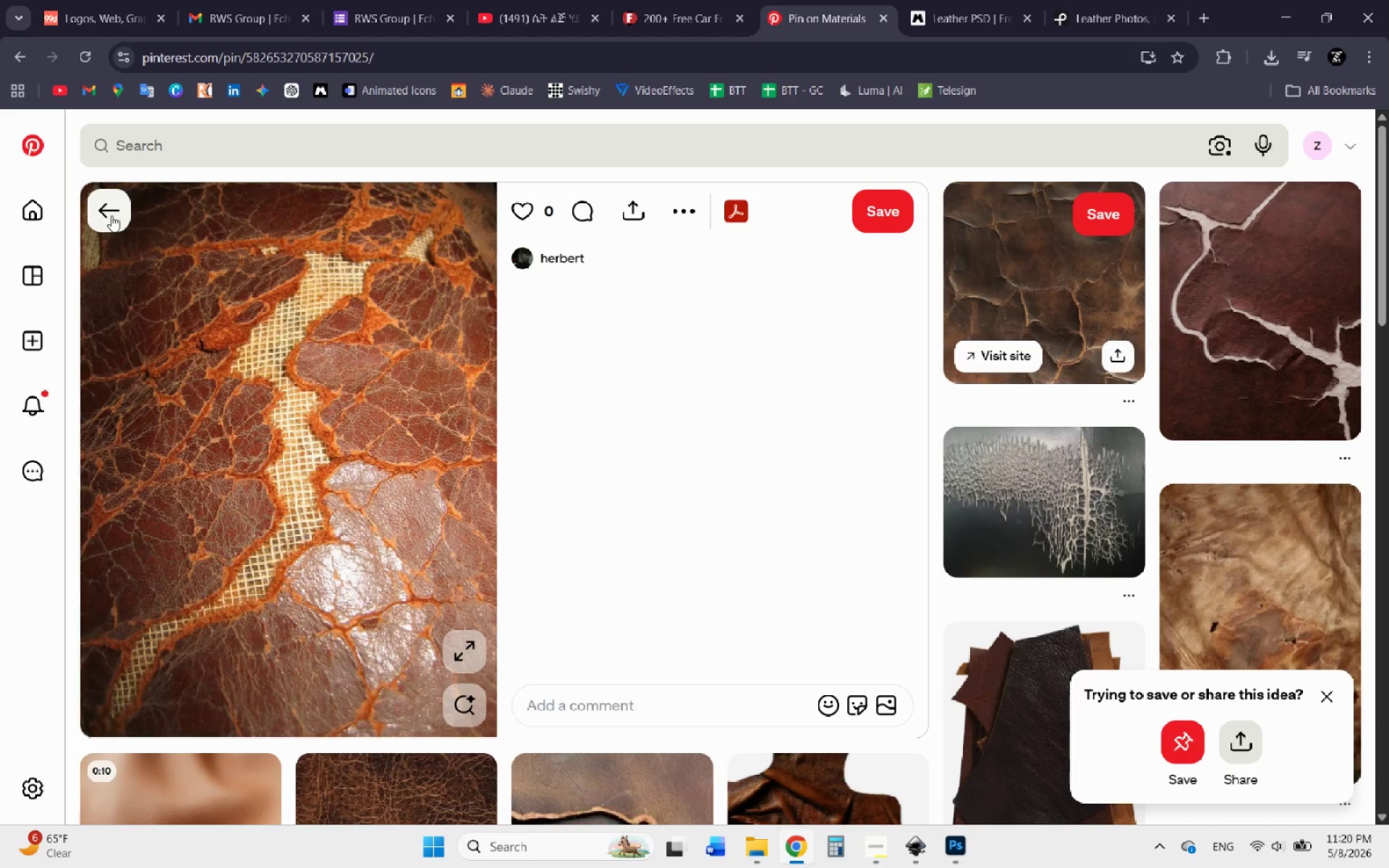 
left_click([111, 216])
 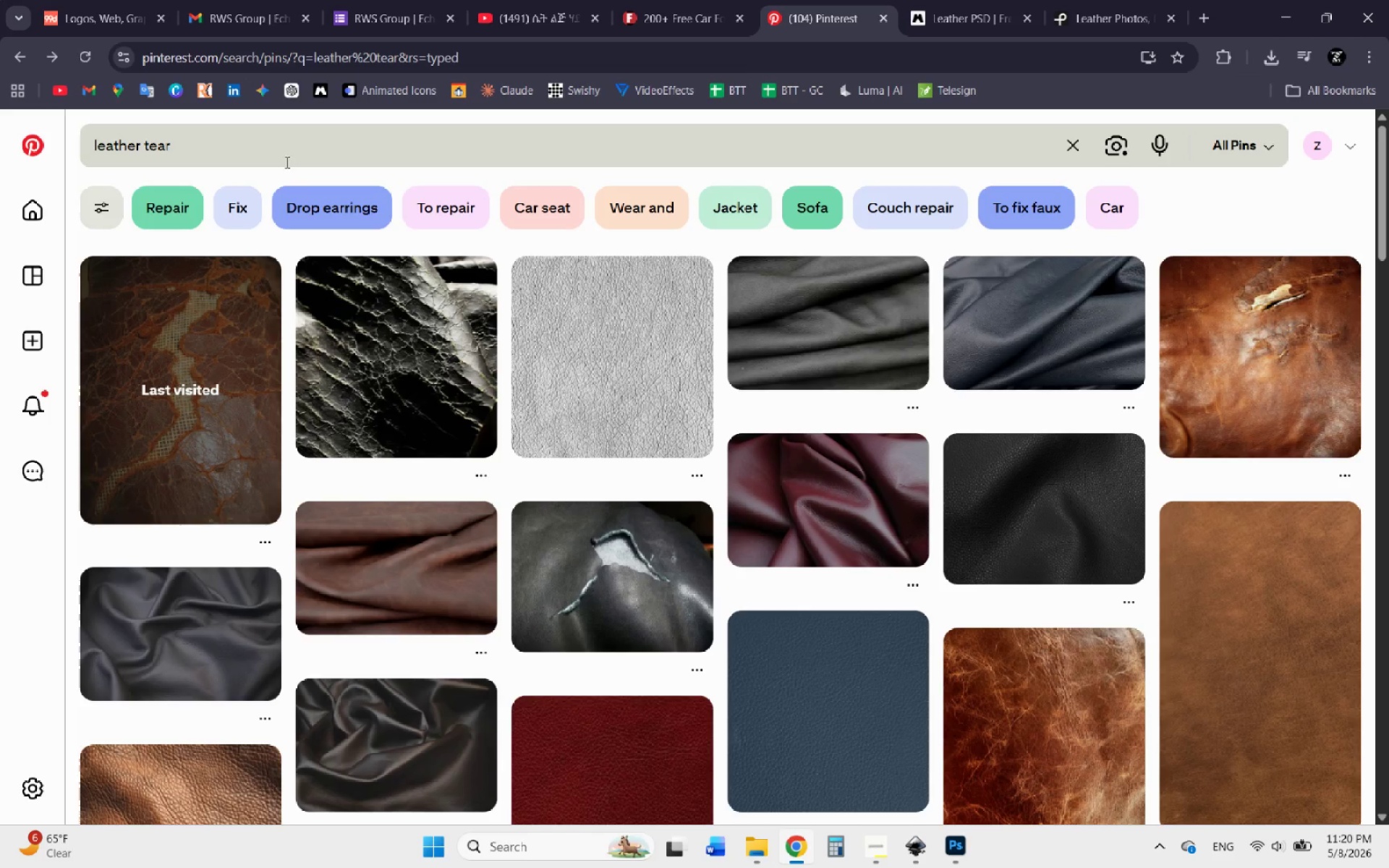 
left_click_drag(start_coordinate=[293, 145], to_coordinate=[0, 145])
 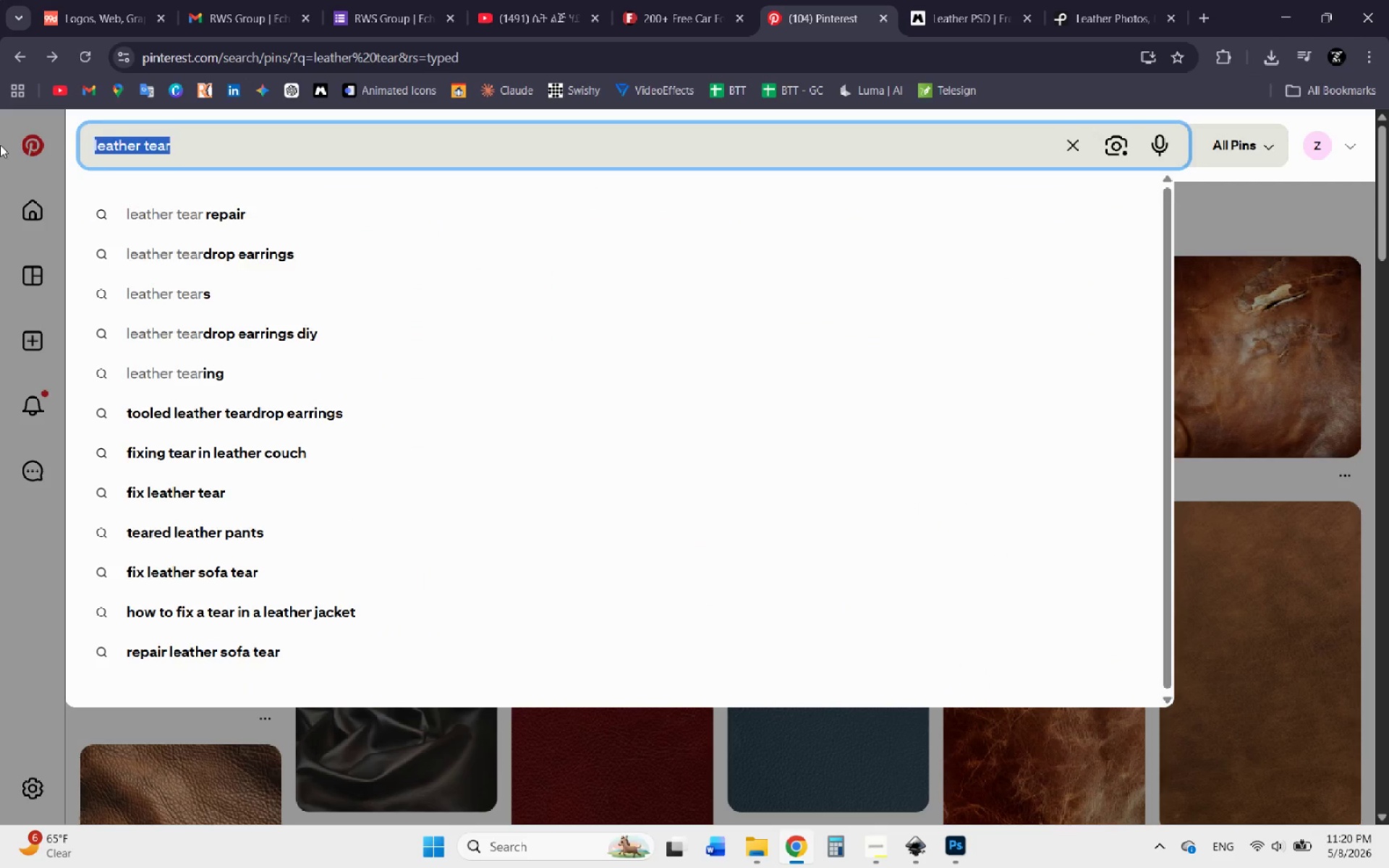 
type(stich)
 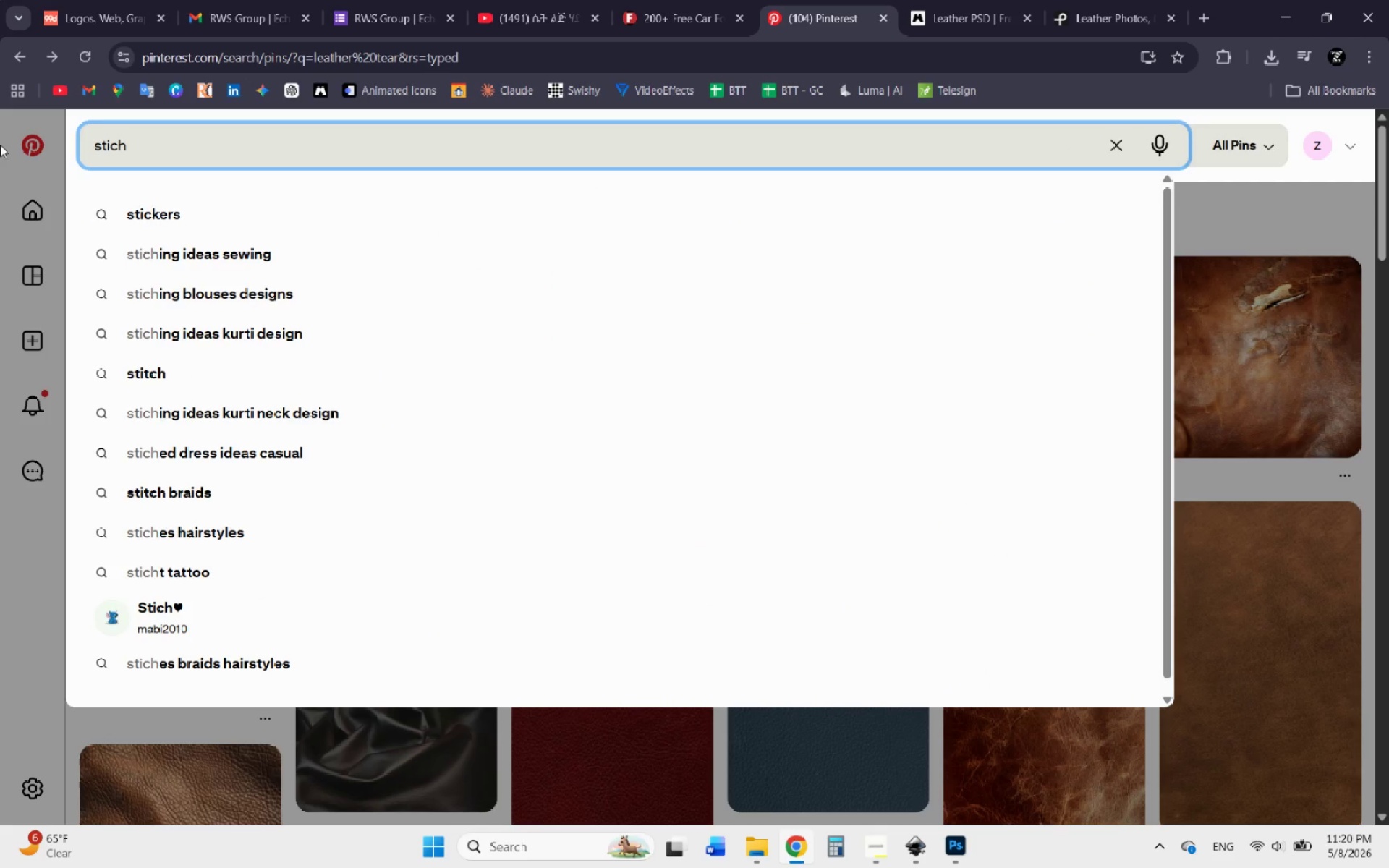 
type( icon)
 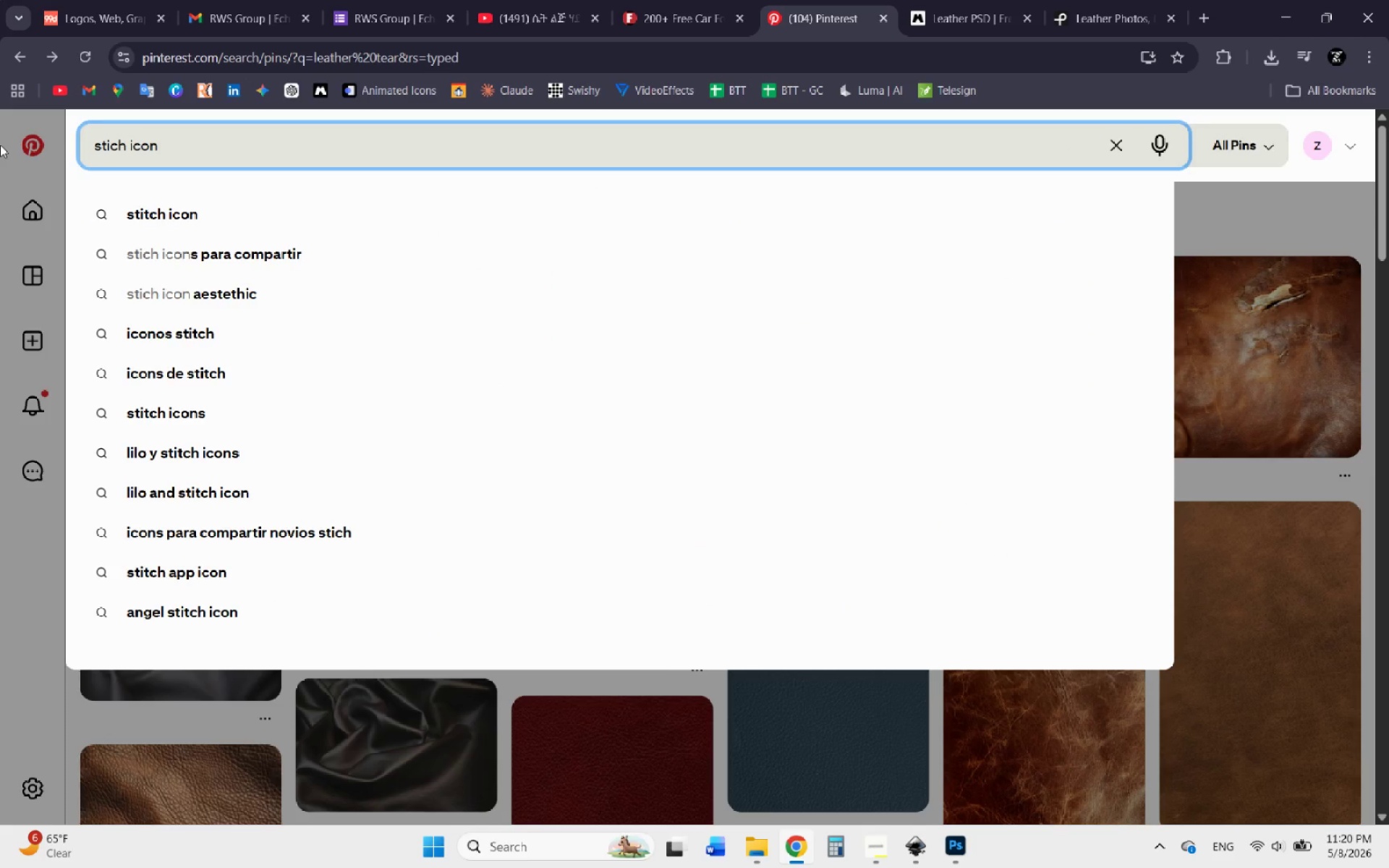 
key(Enter)
 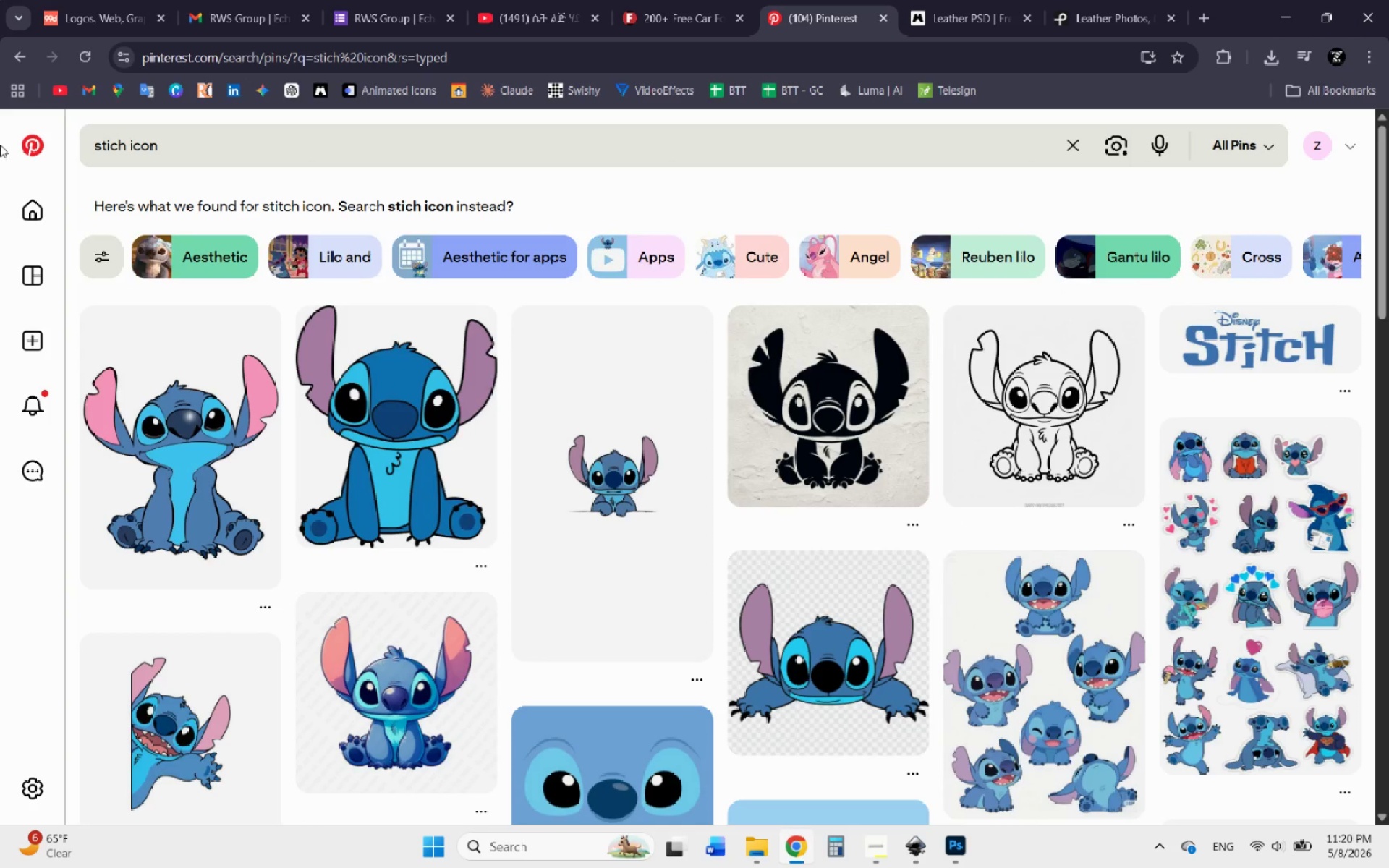 
wait(11.56)
 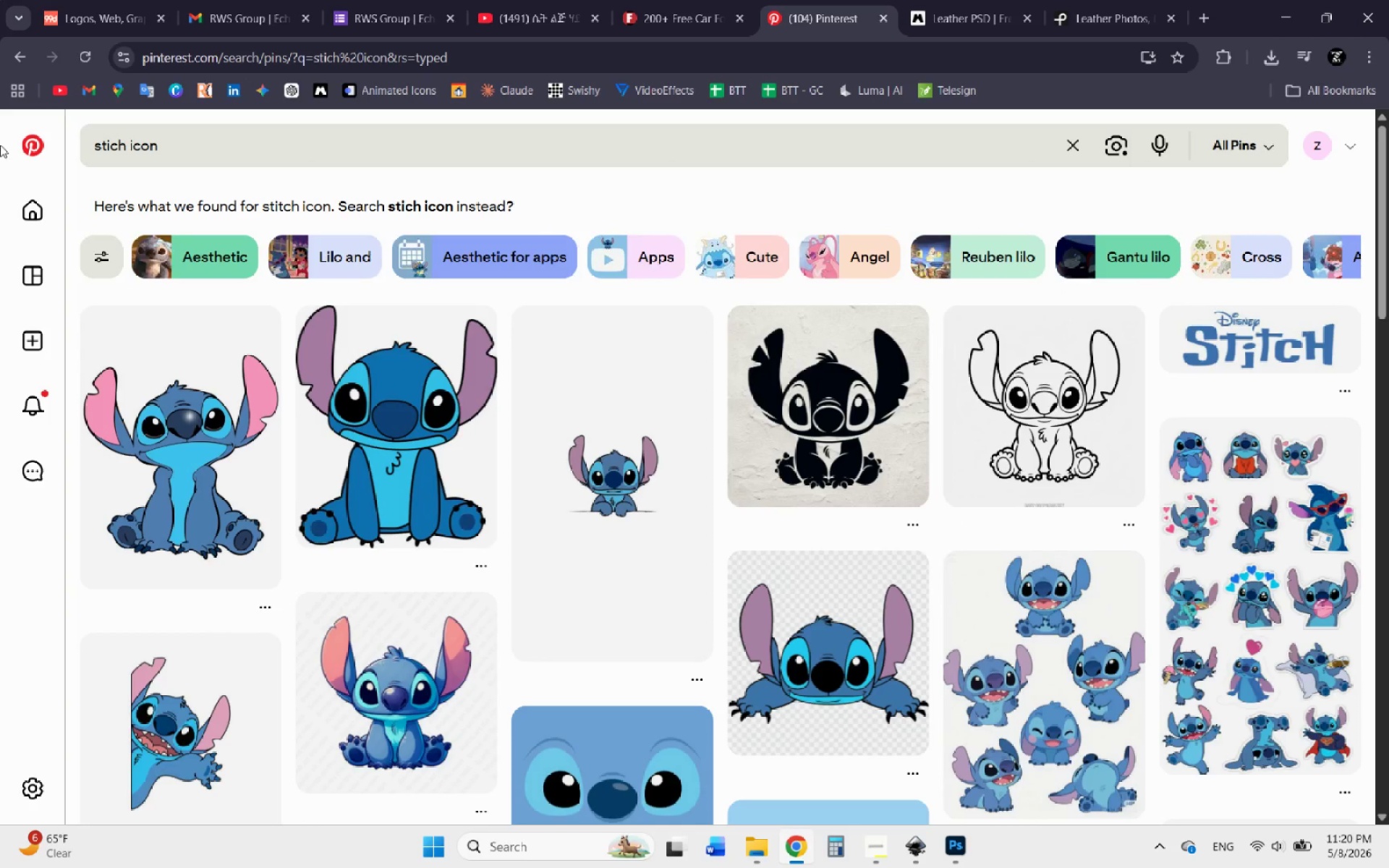 
left_click([920, 843])
 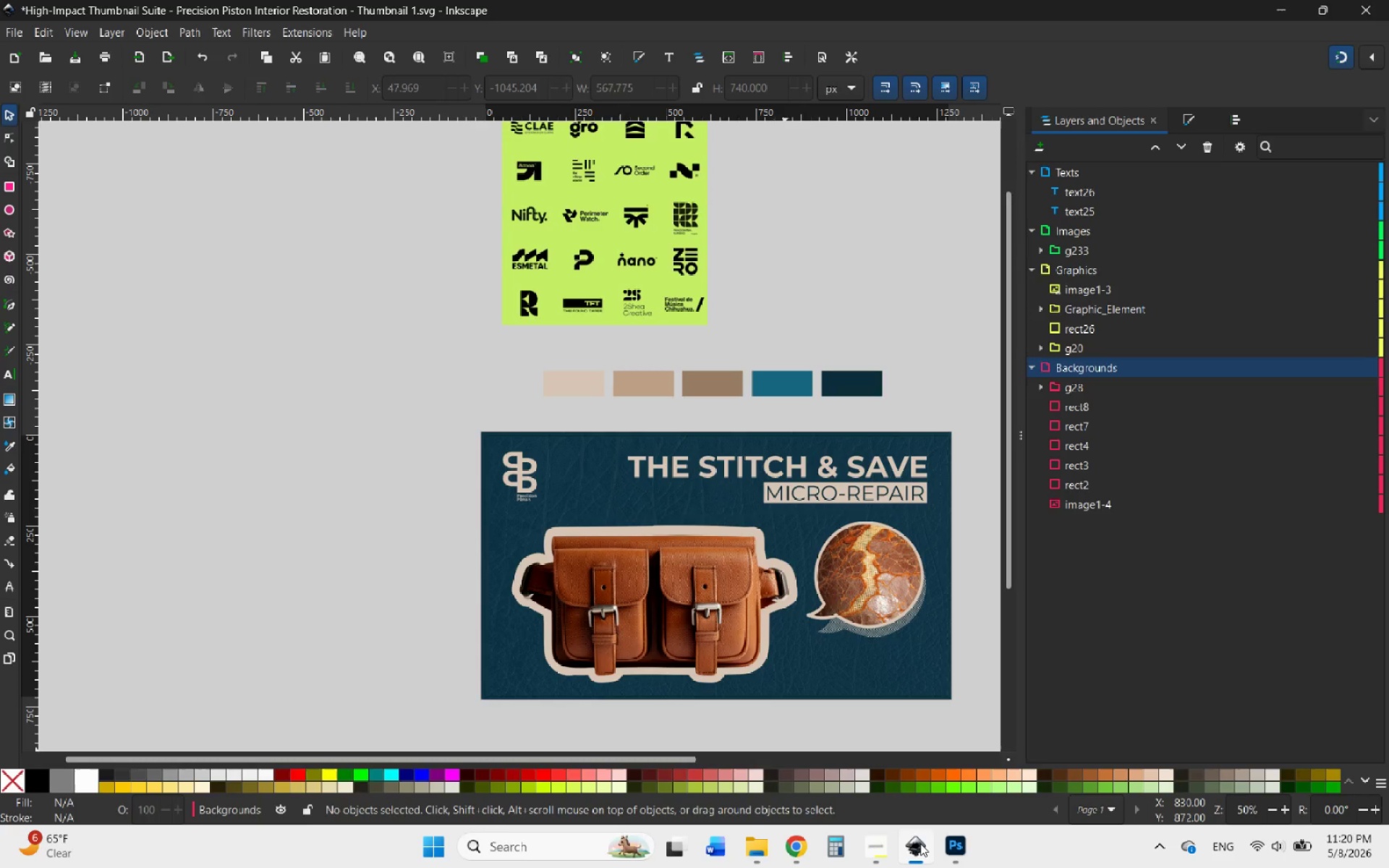 
left_click([920, 843])
 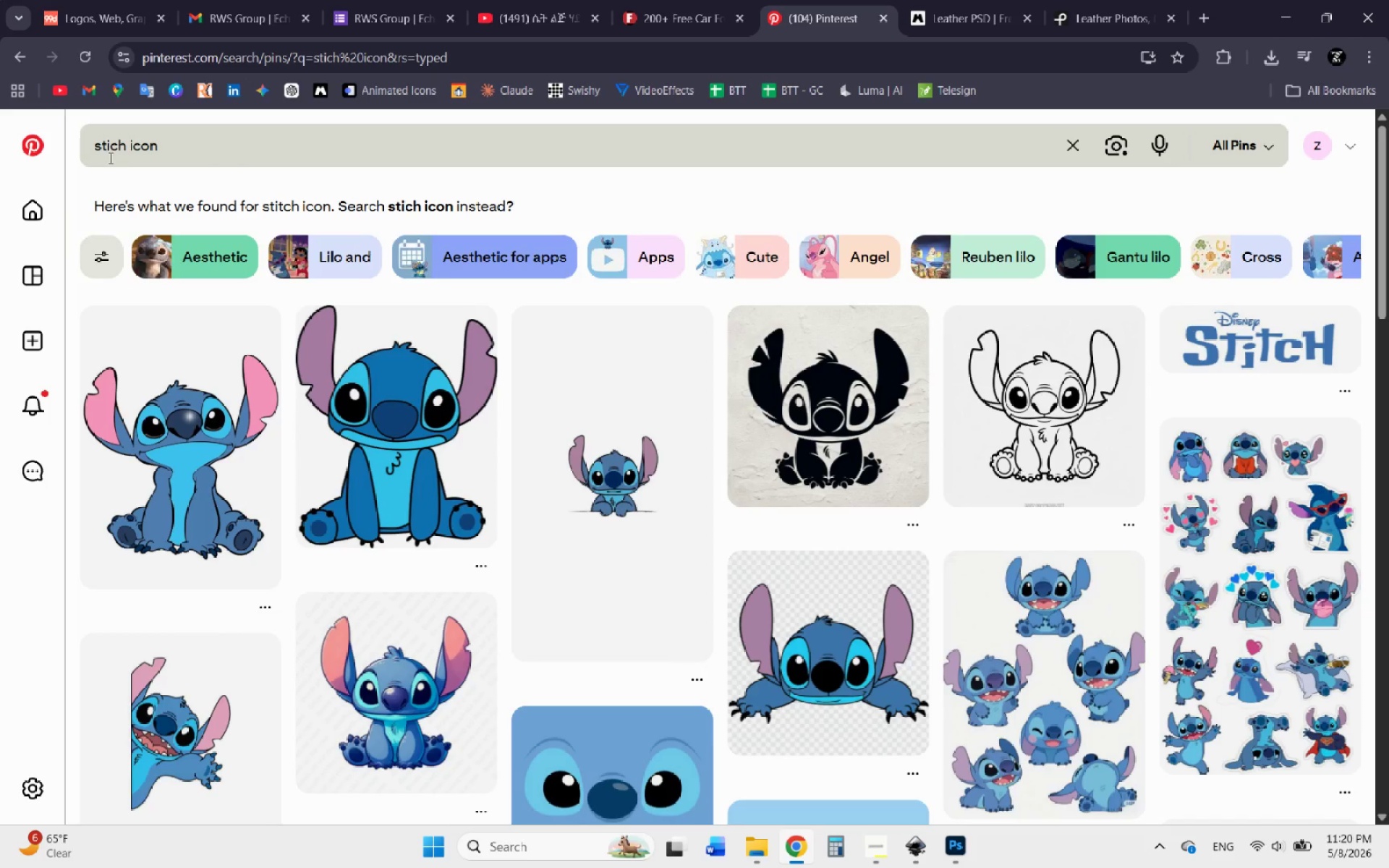 
left_click([109, 153])
 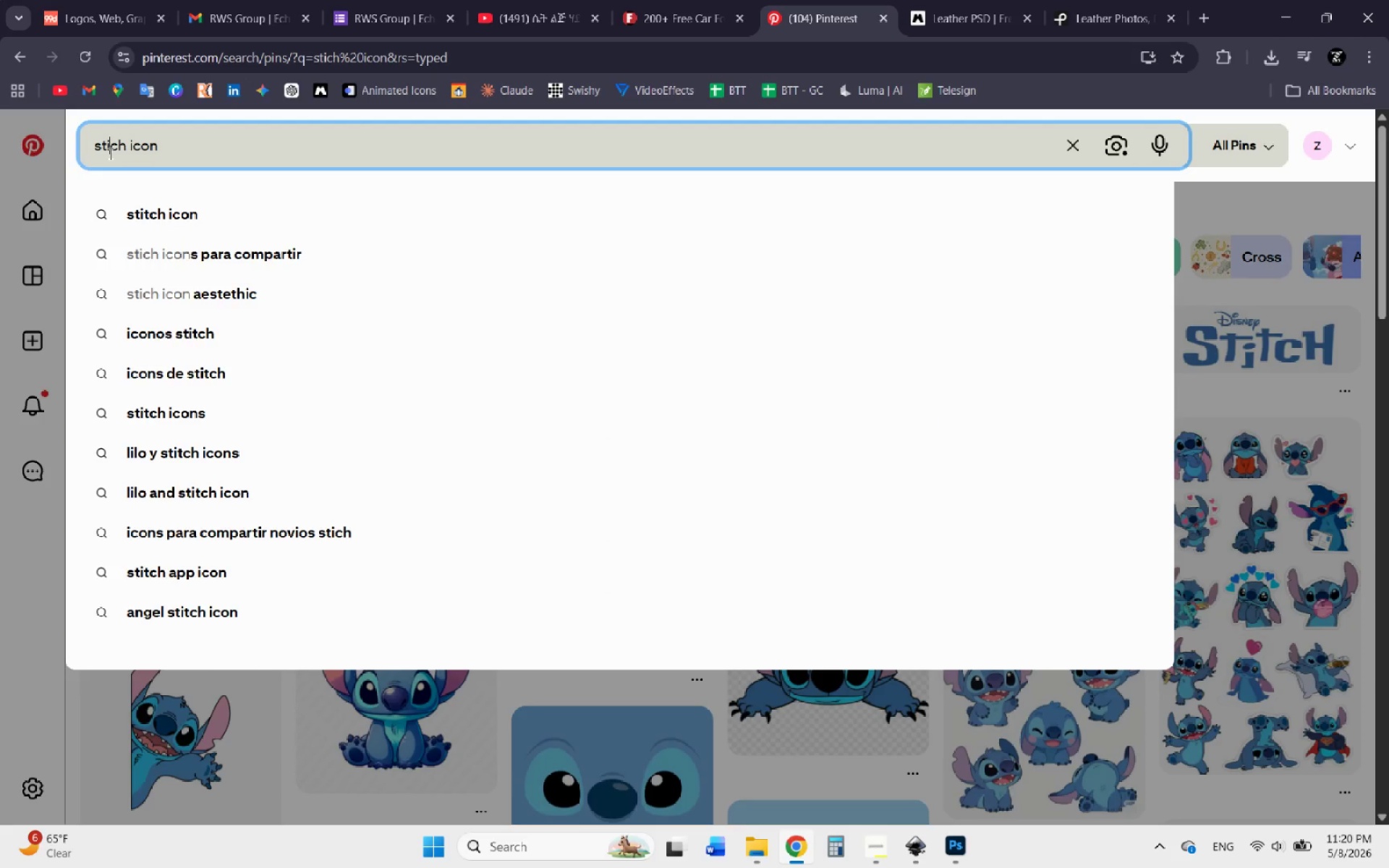 
key(T)
 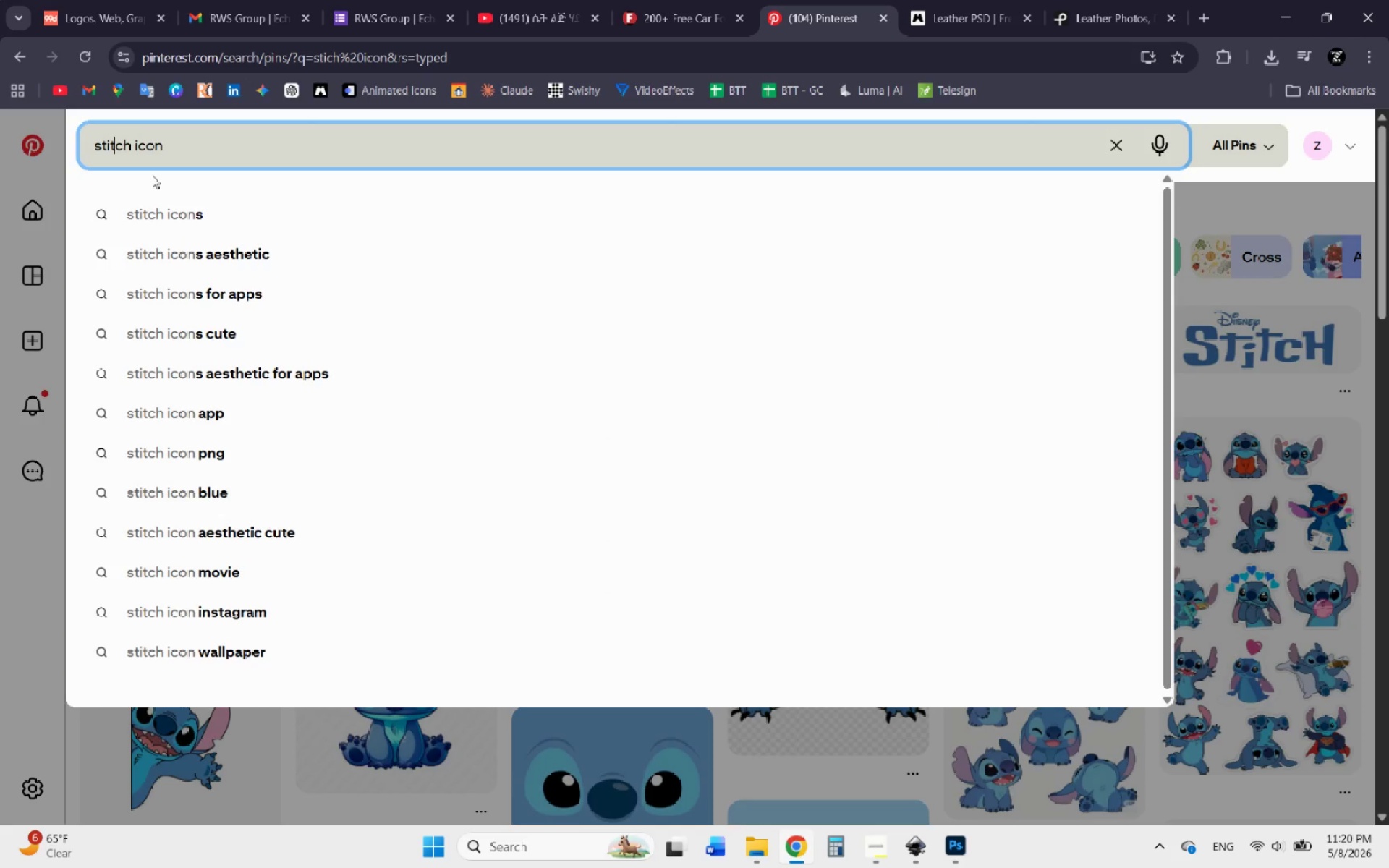 
key(Enter)
 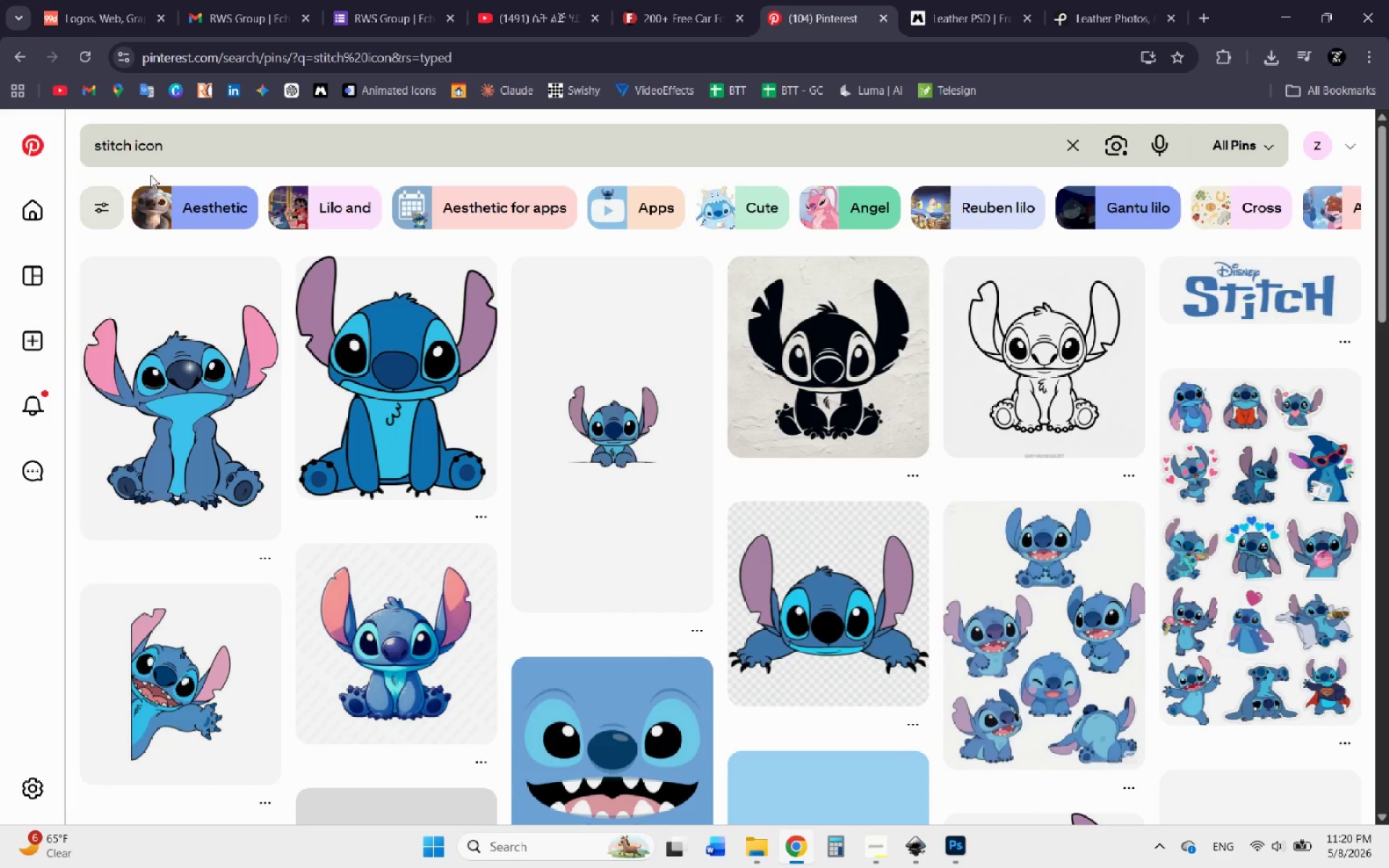 
scroll: coordinate [472, 546], scroll_direction: down, amount: 25.0
 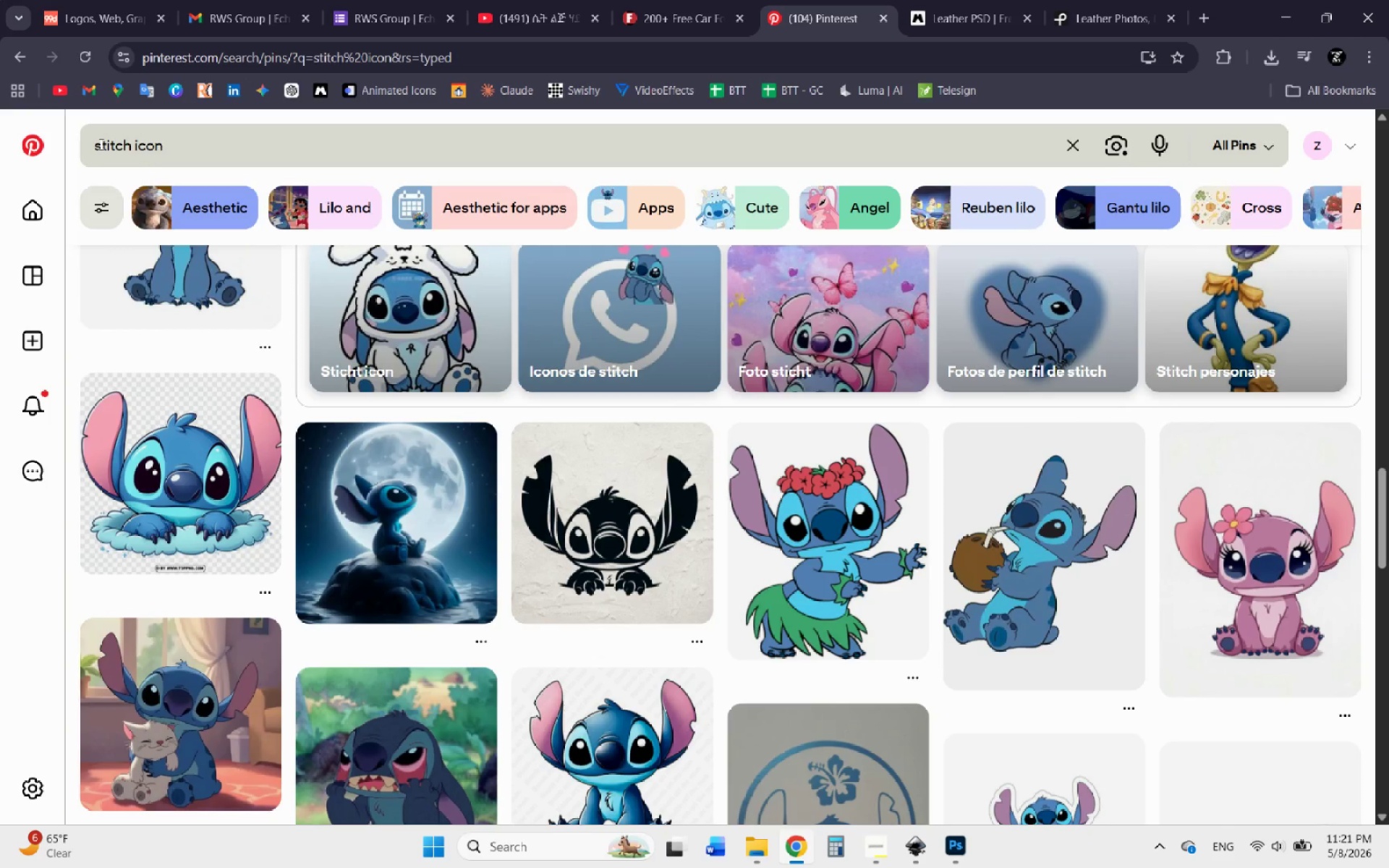 
left_click([93, 144])
 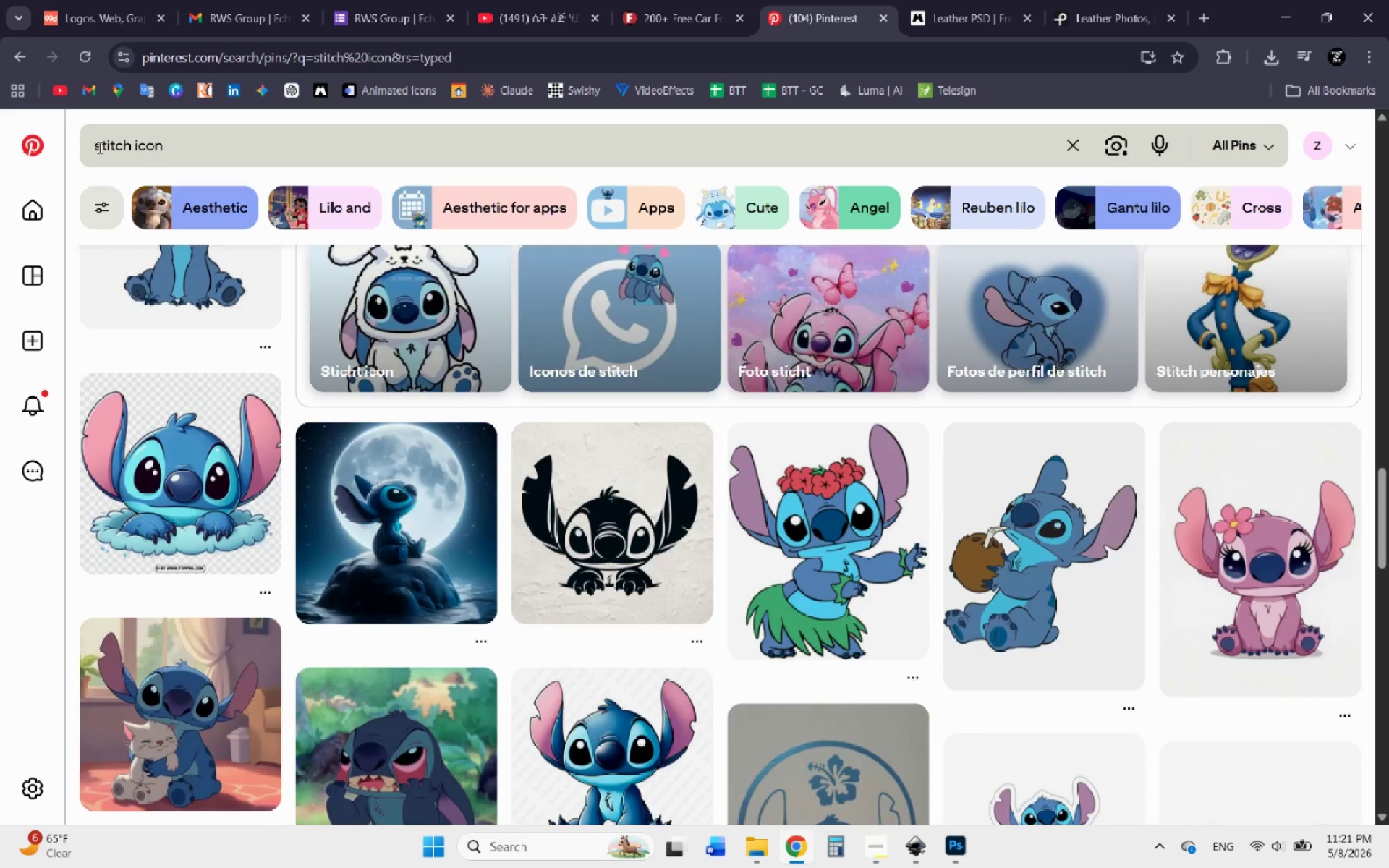 
left_click([98, 148])
 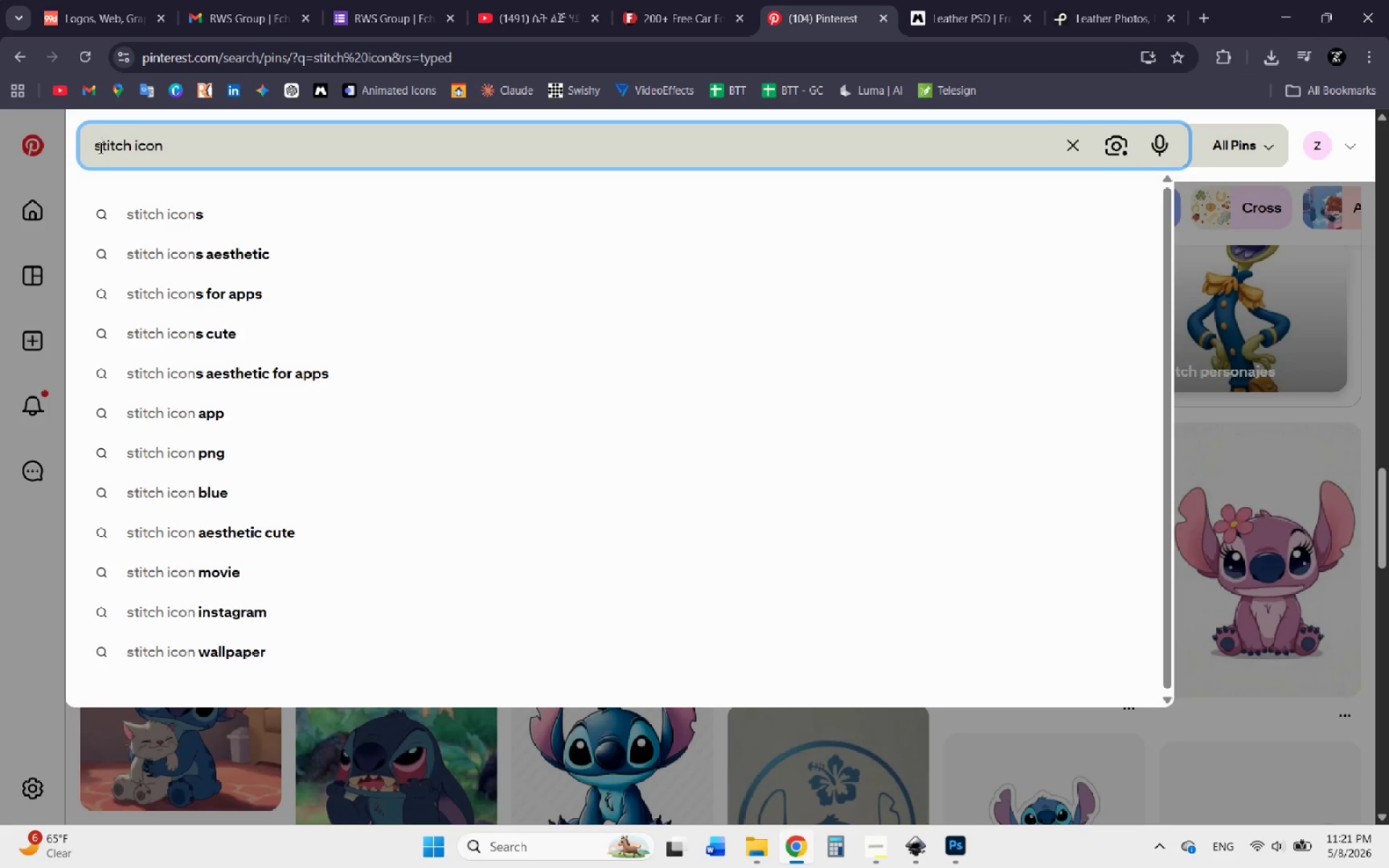 
key(ArrowLeft)
 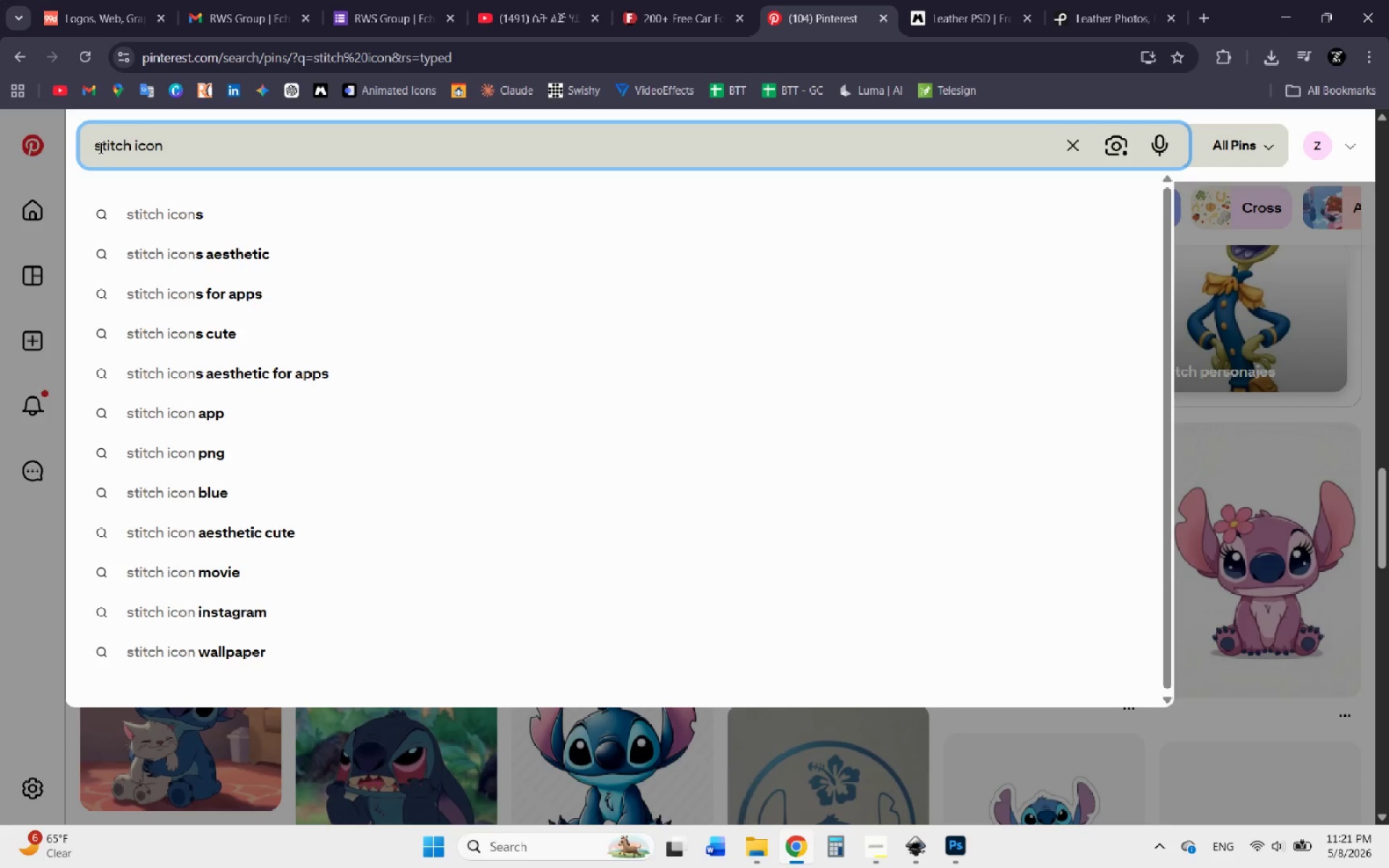 
type(leather )
 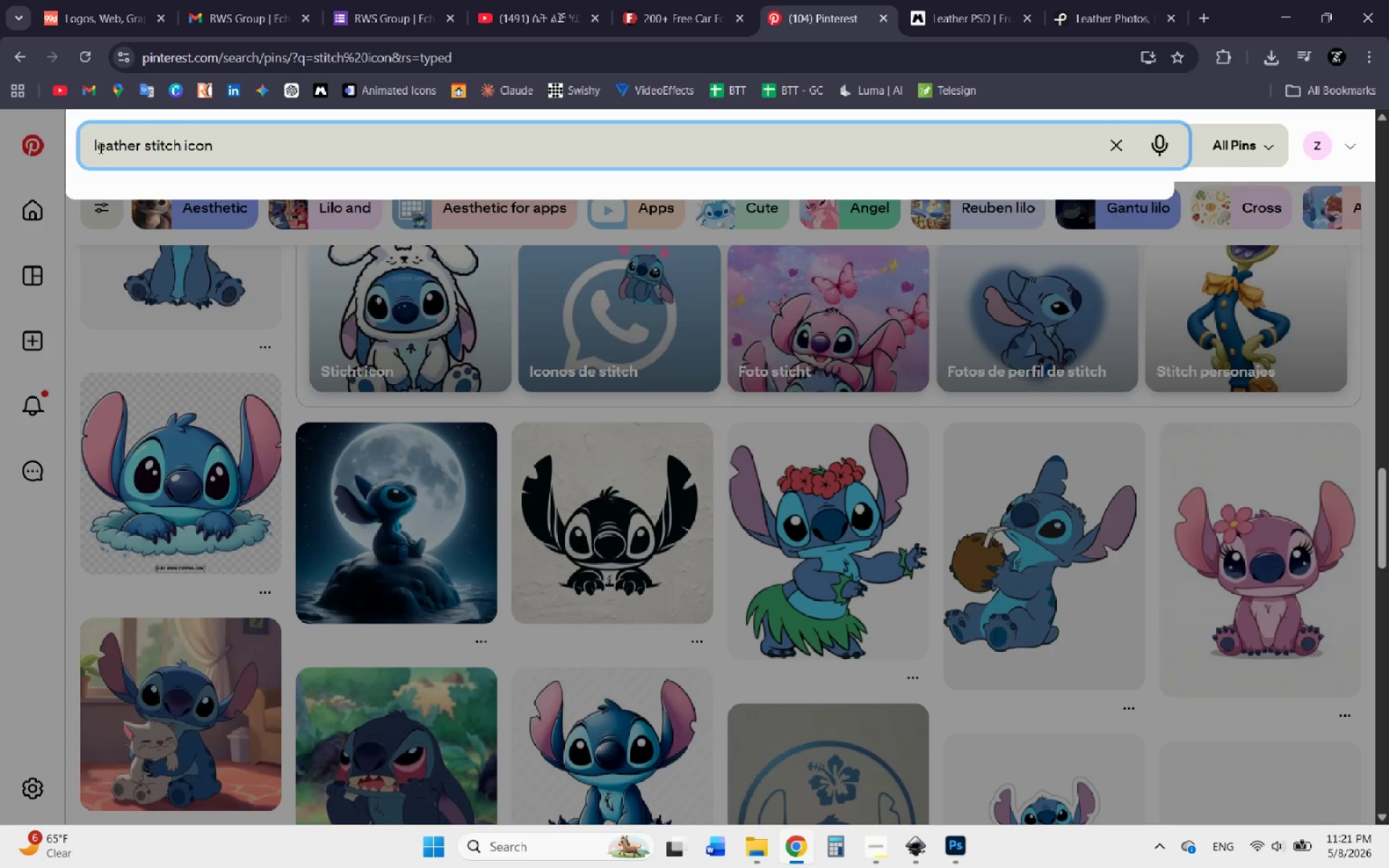 
key(Enter)
 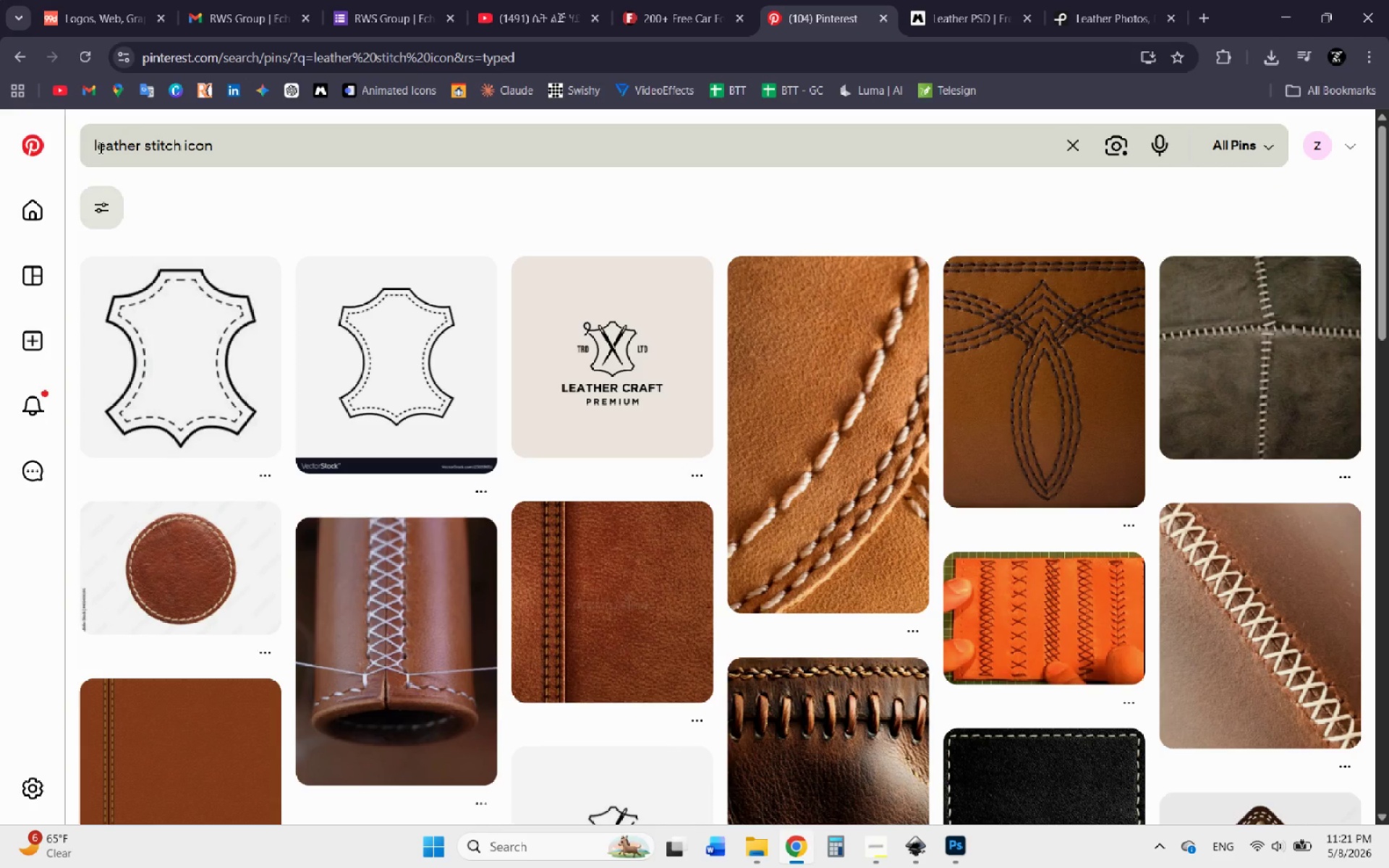 
wait(17.3)
 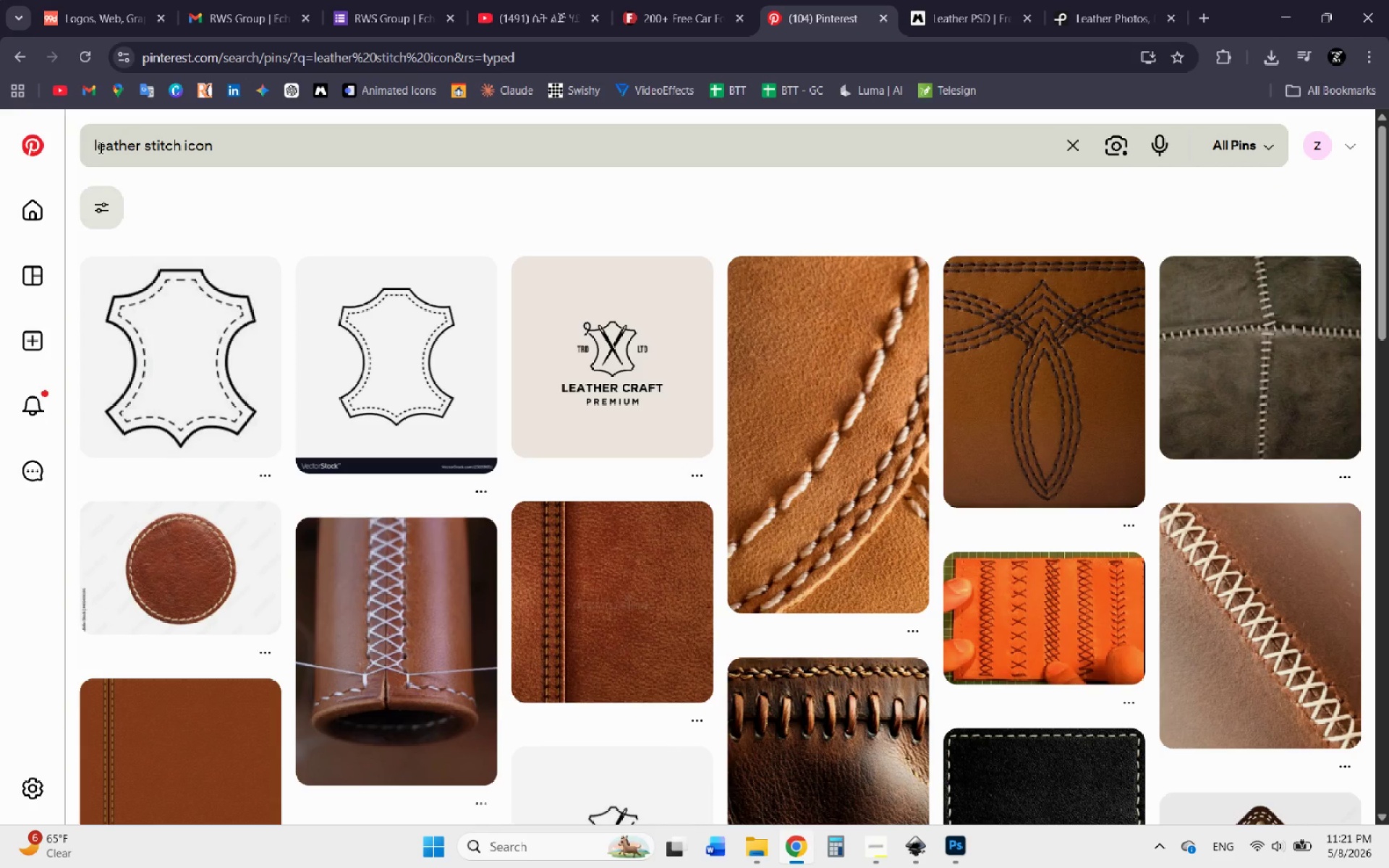 
scroll: coordinate [407, 356], scroll_direction: down, amount: 6.0
 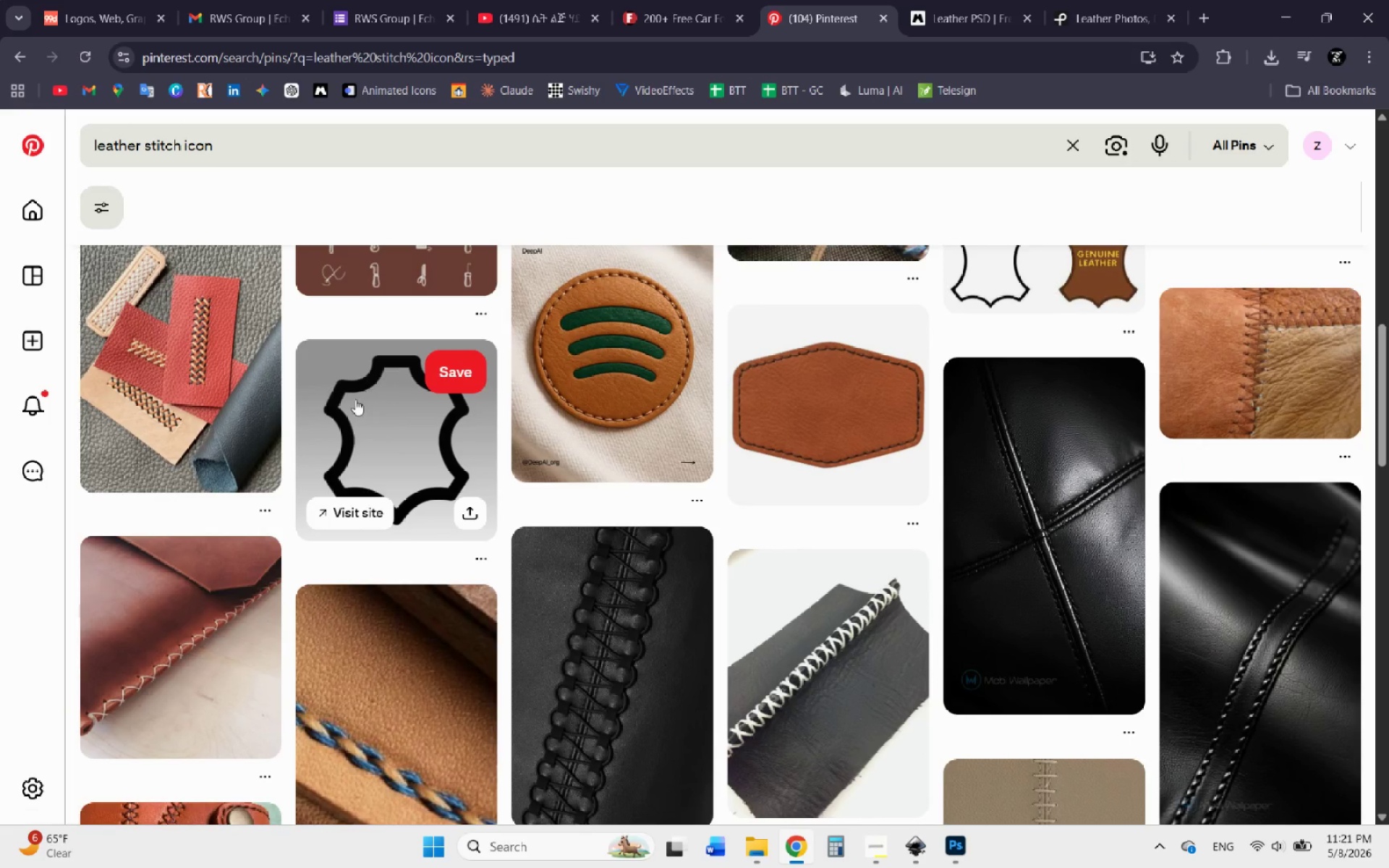 
scroll: coordinate [346, 417], scroll_direction: up, amount: 12.0
 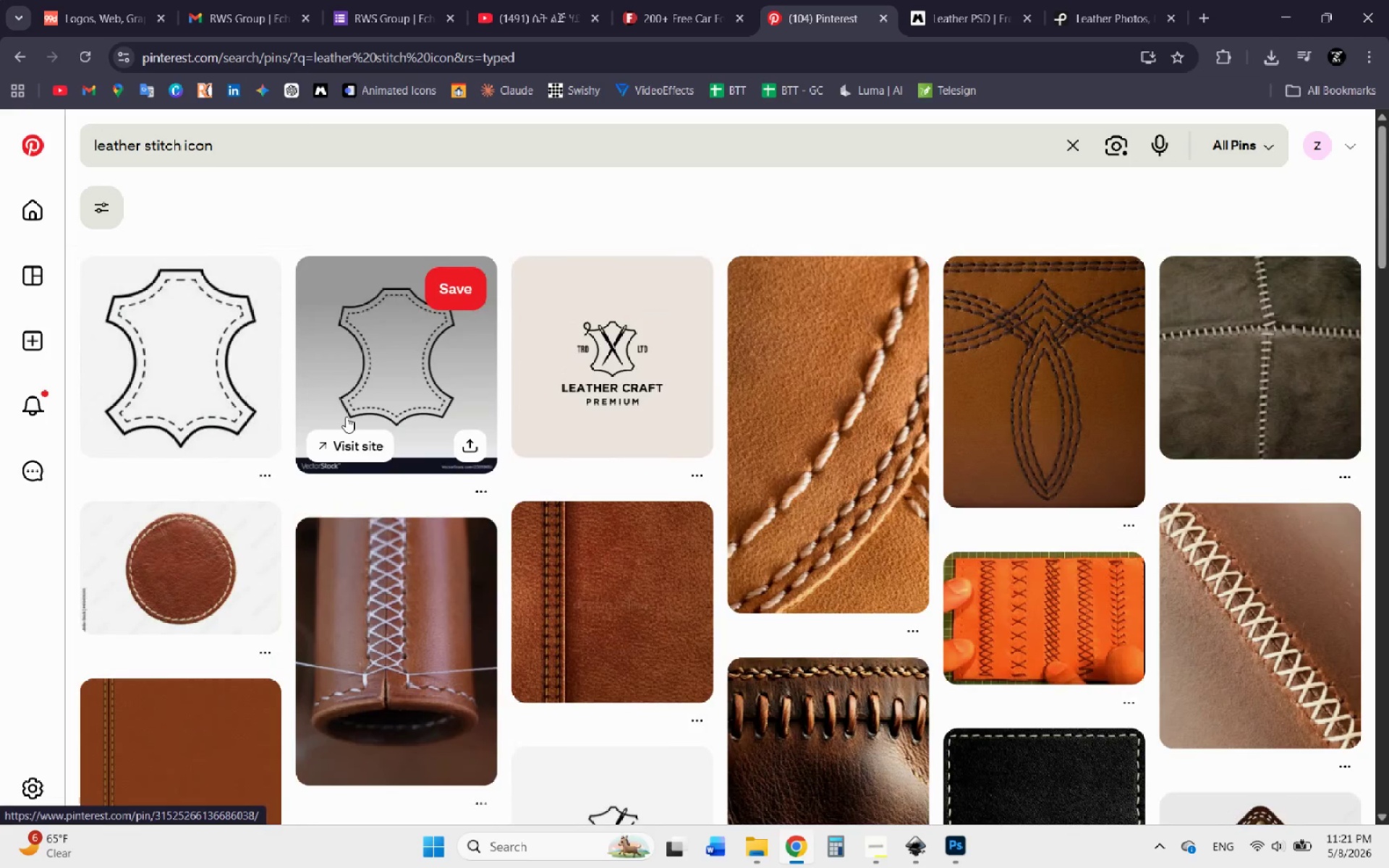 
scroll: coordinate [346, 417], scroll_direction: down, amount: 5.0
 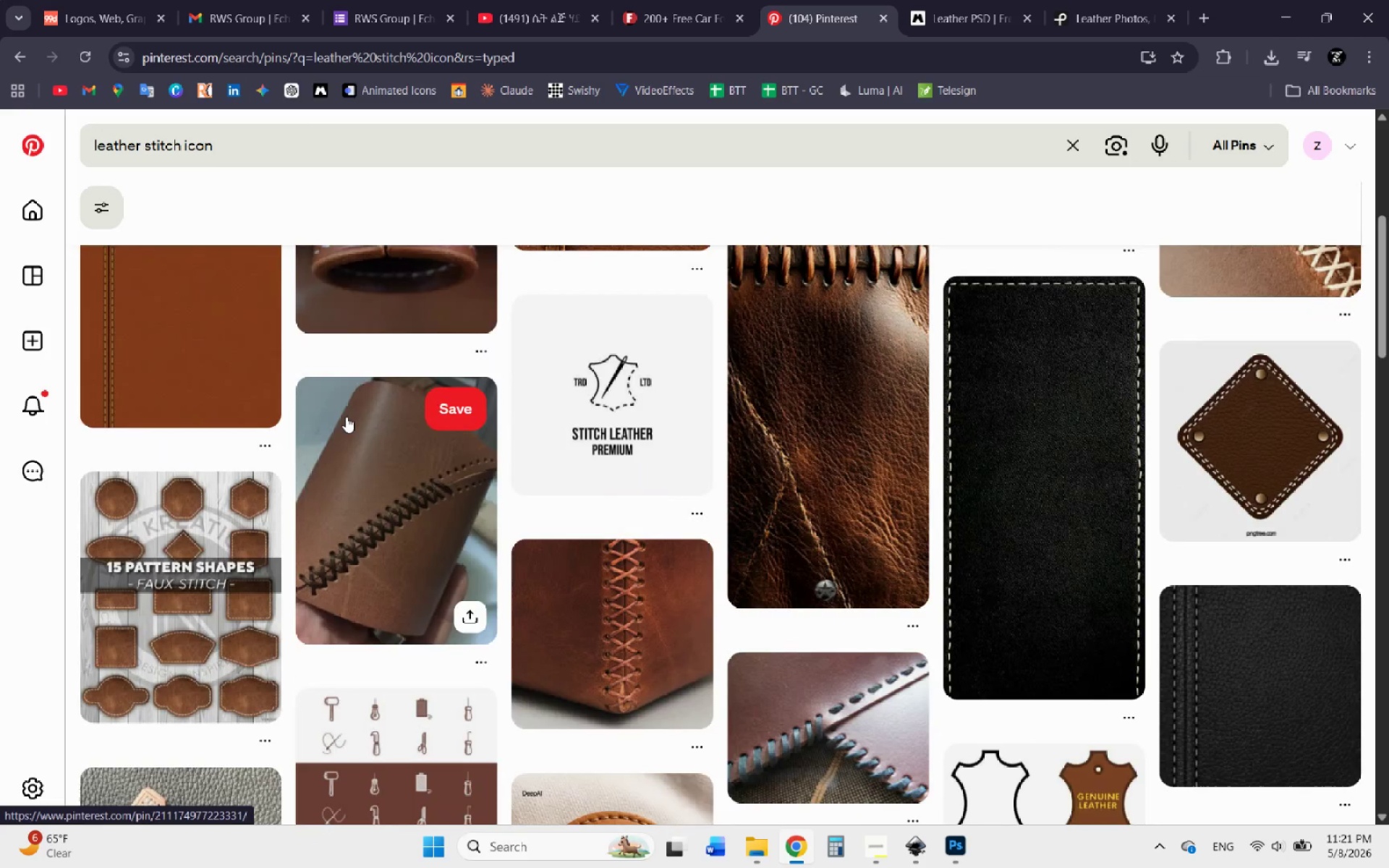 
scroll: coordinate [346, 417], scroll_direction: up, amount: 3.0
 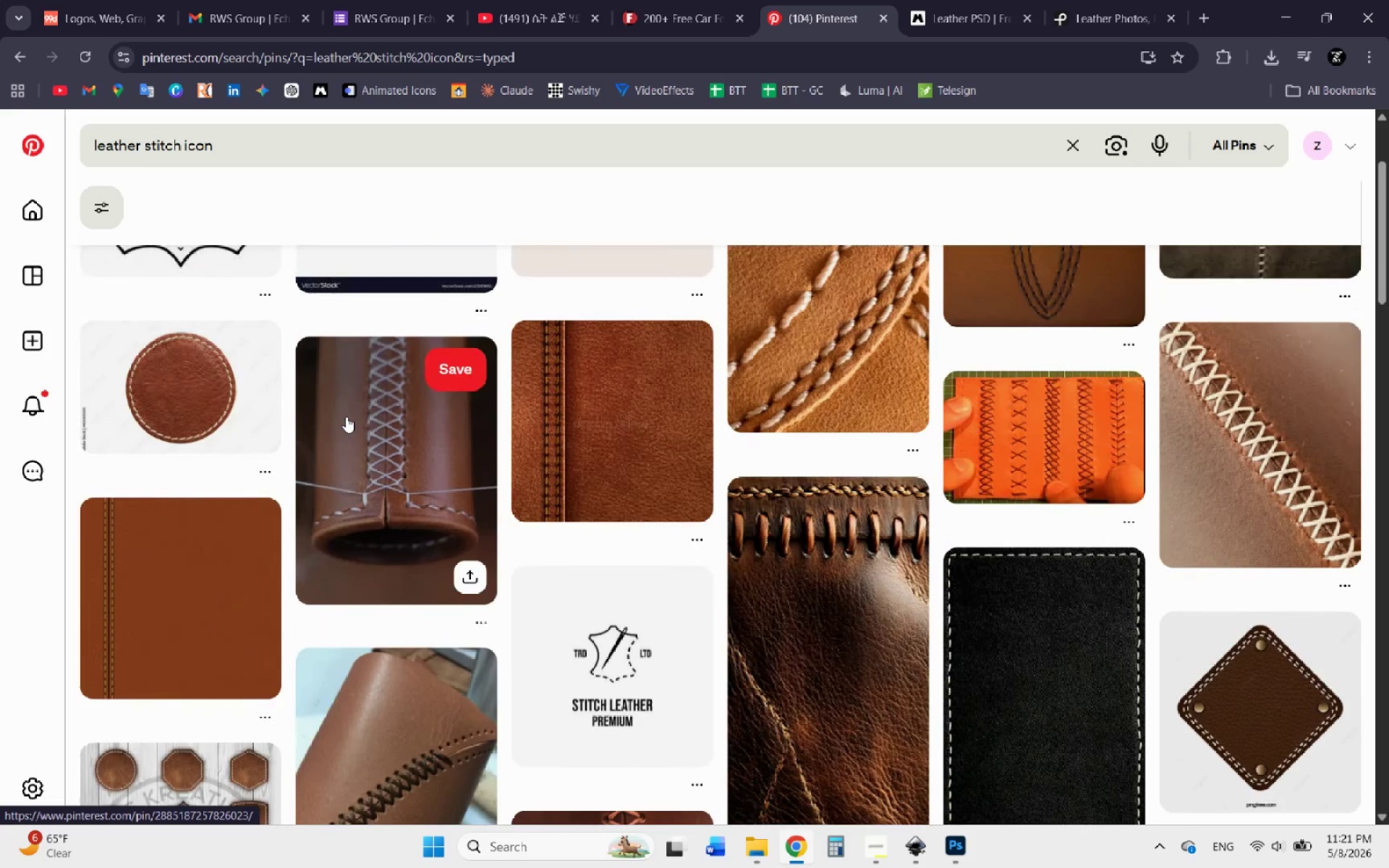 
scroll: coordinate [349, 428], scroll_direction: down, amount: 16.0
 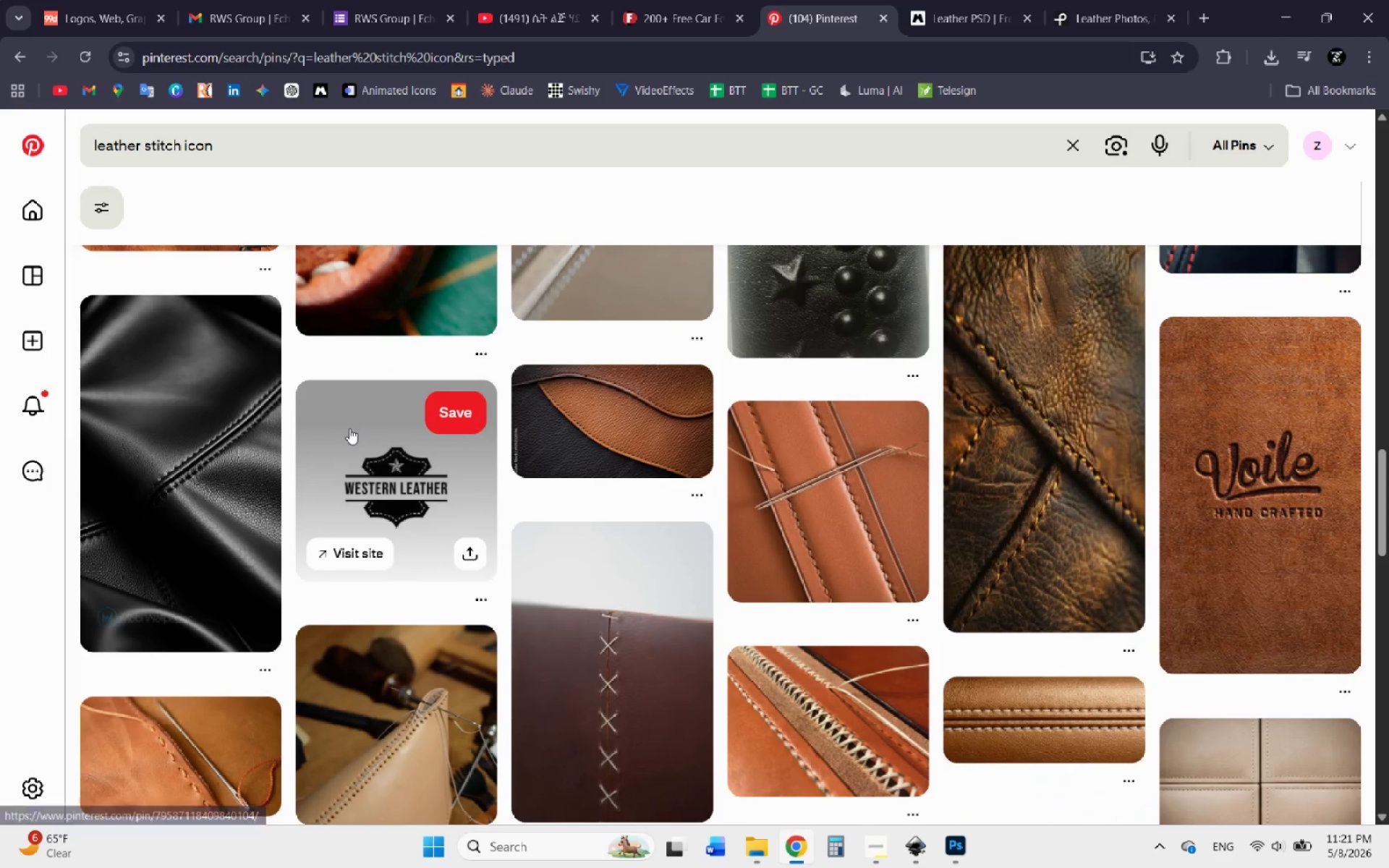 
scroll: coordinate [353, 448], scroll_direction: down, amount: 7.0
 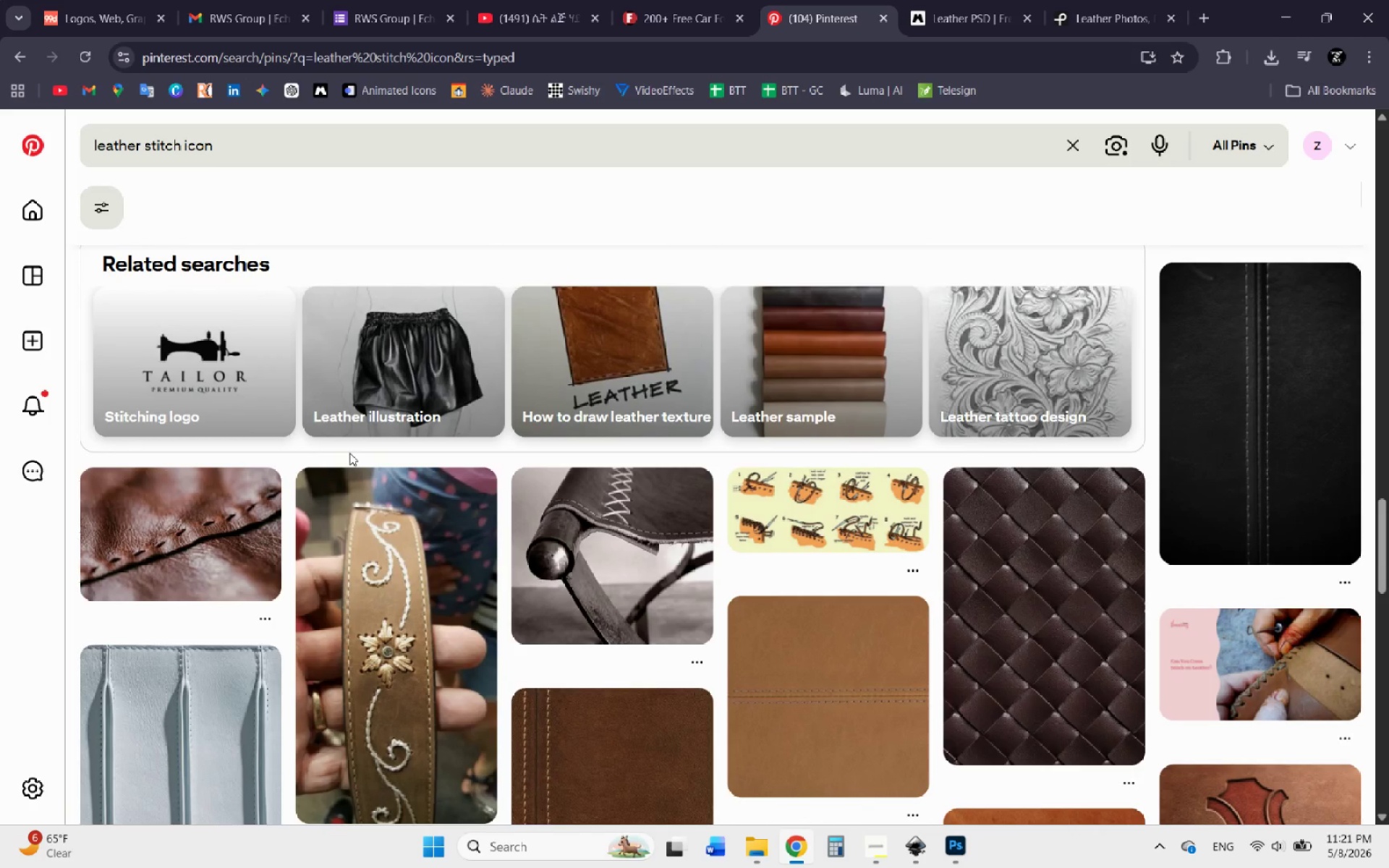 
scroll: coordinate [343, 456], scroll_direction: up, amount: 21.0
 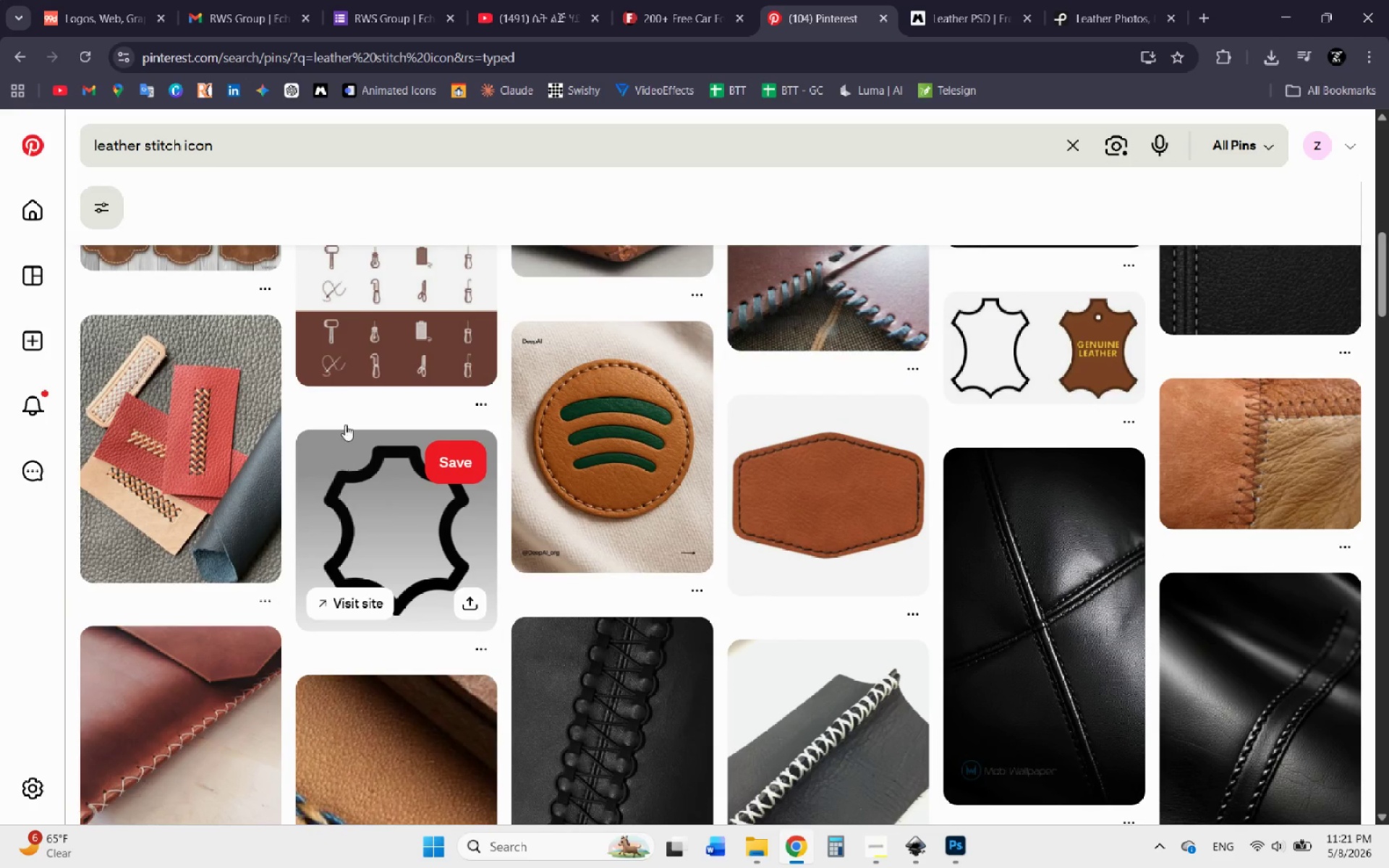 
left_click([352, 320])
 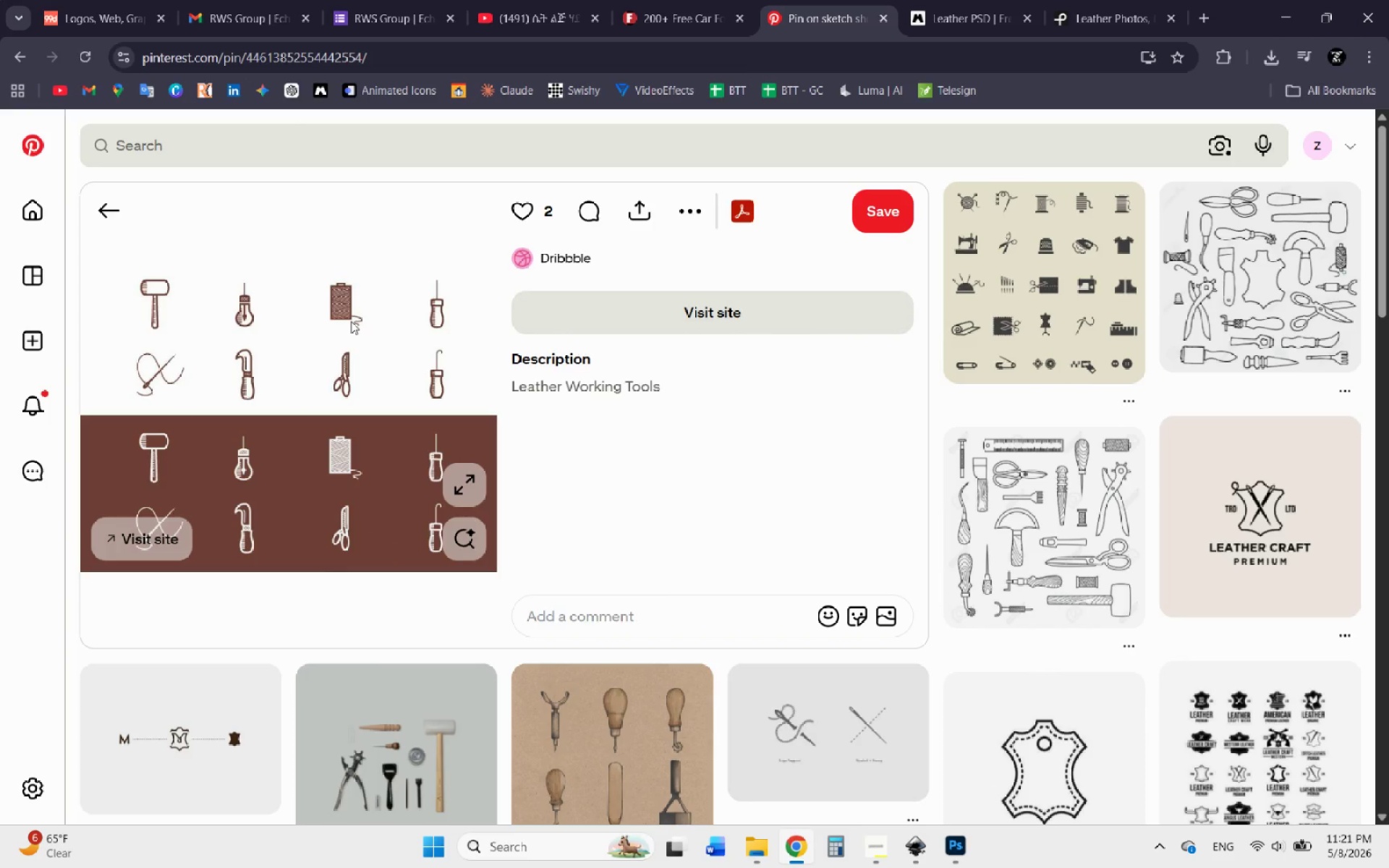 
wait(9.8)
 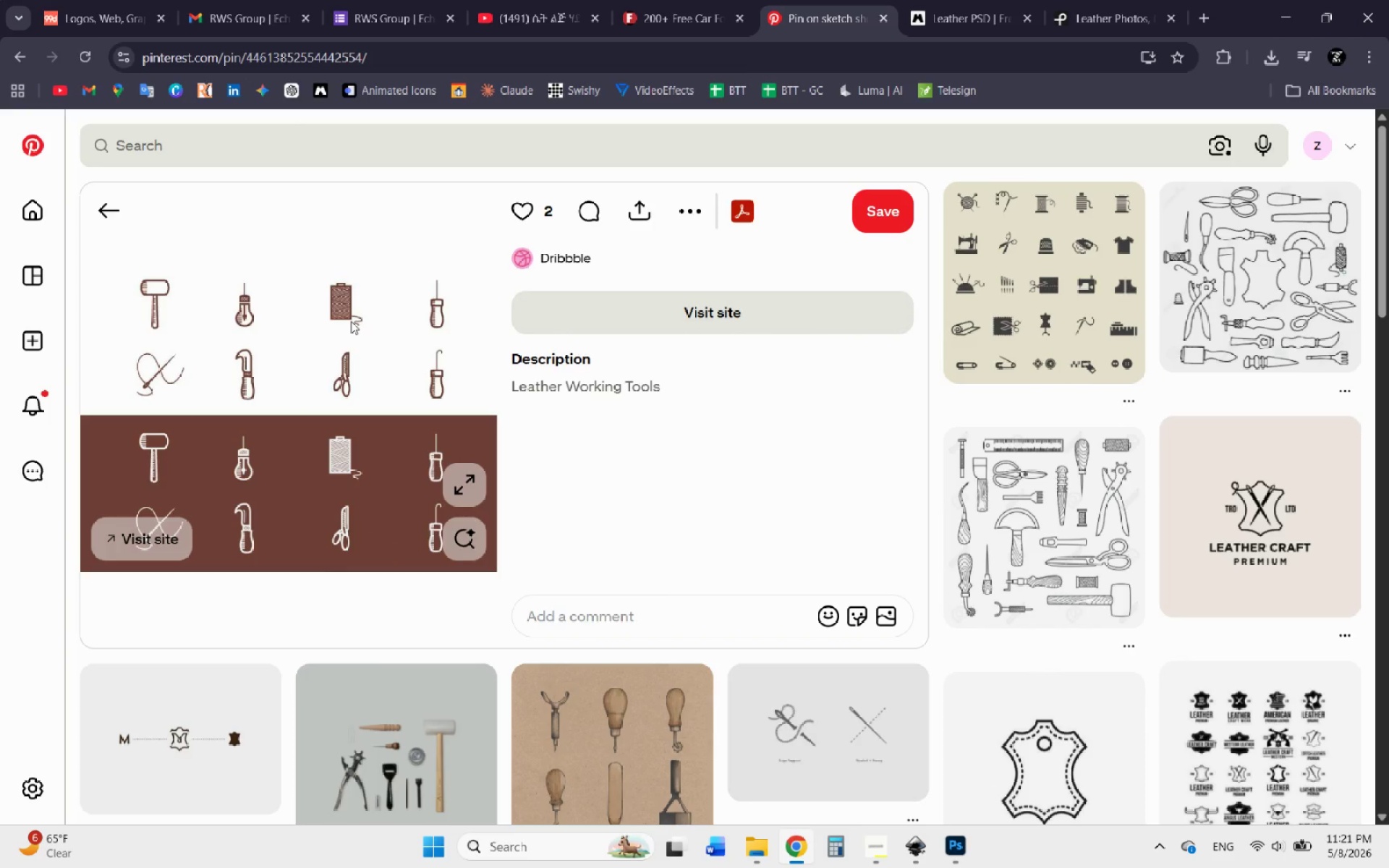 
left_click([99, 209])
 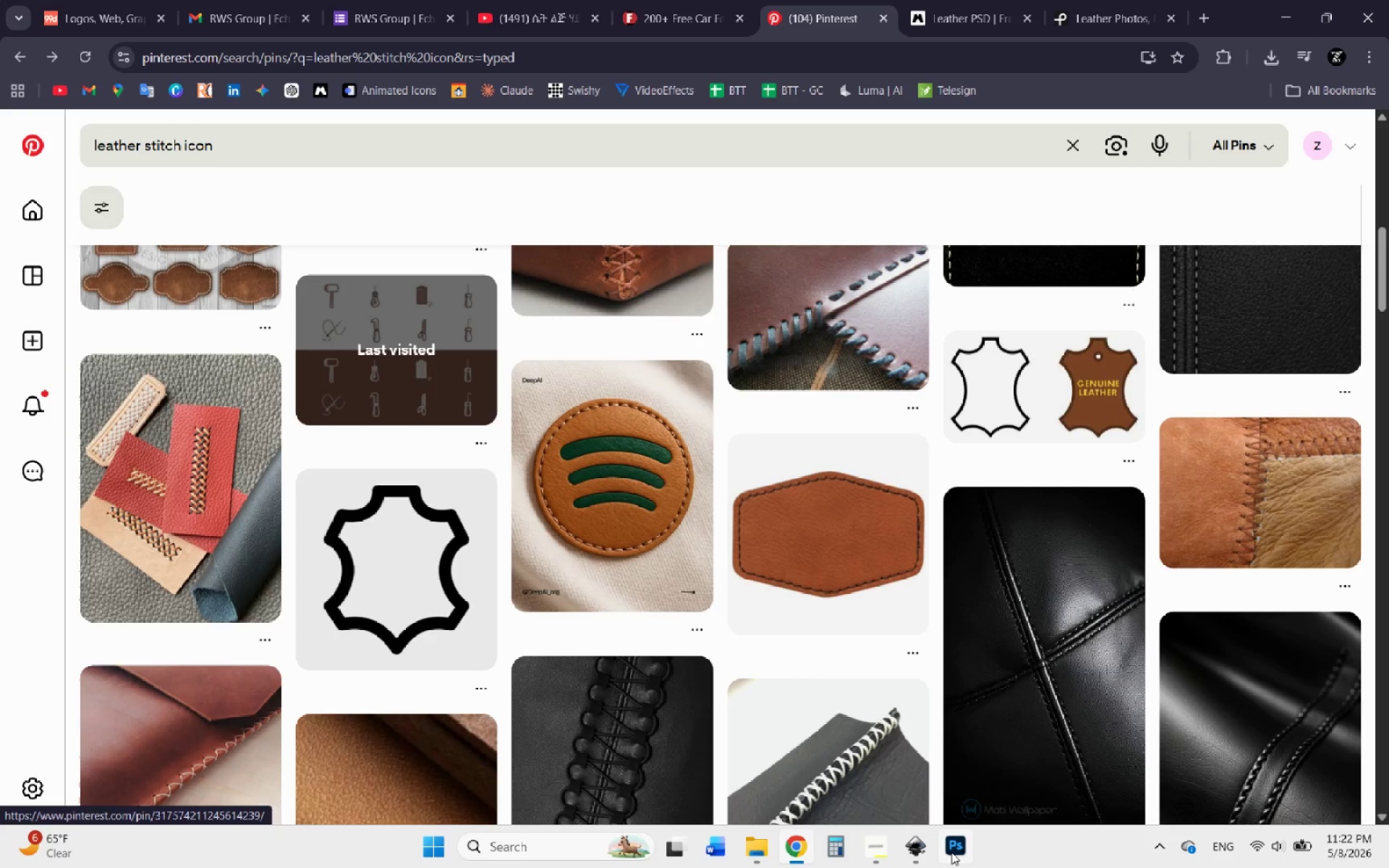 
wait(6.66)
 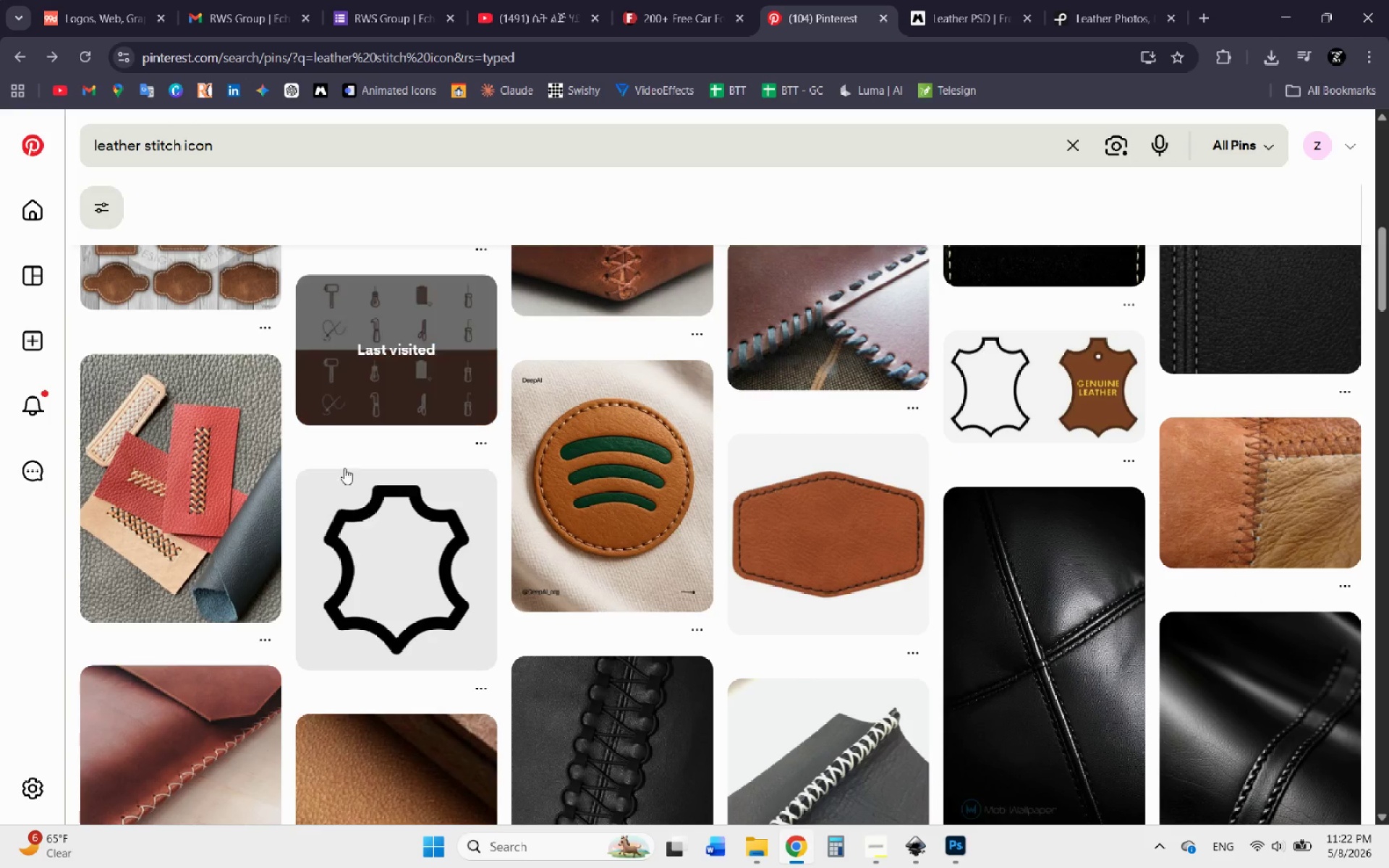 
left_click([917, 851])
 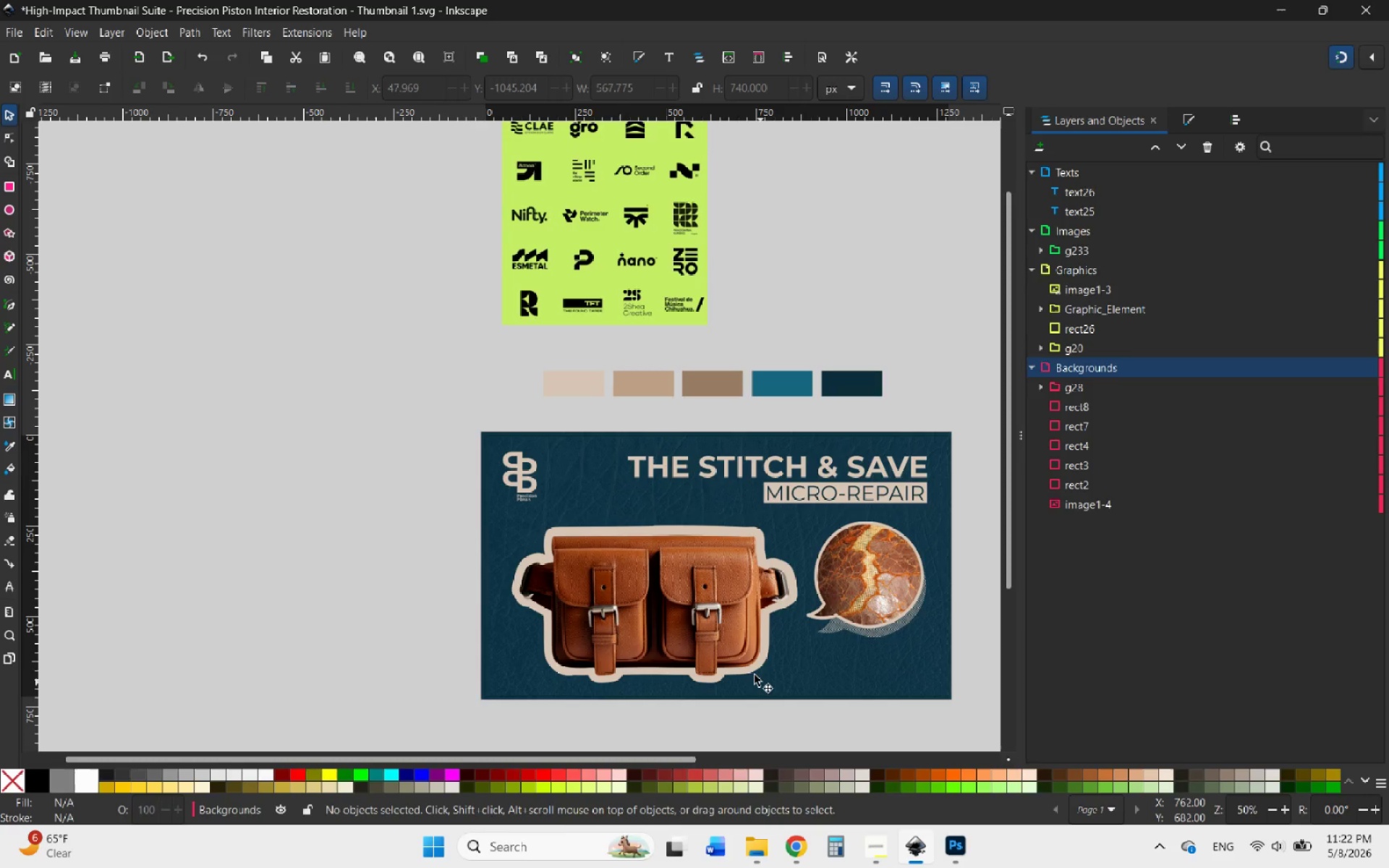 
hold_key(key=ControlLeft, duration=3.42)
scroll: coordinate [749, 570], scroll_direction: down, amount: 2.0
 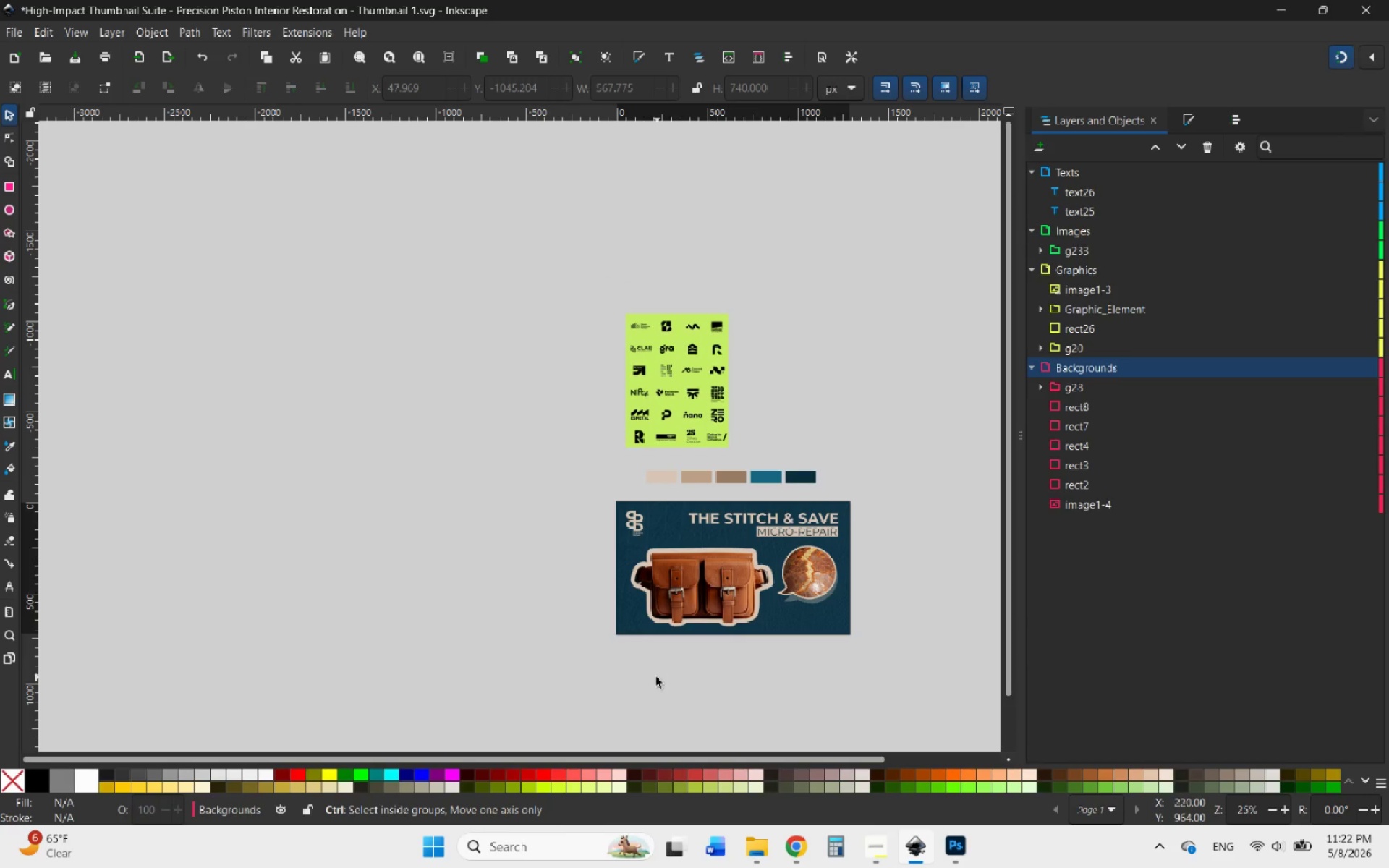 
scroll: coordinate [545, 562], scroll_direction: up, amount: 3.0
 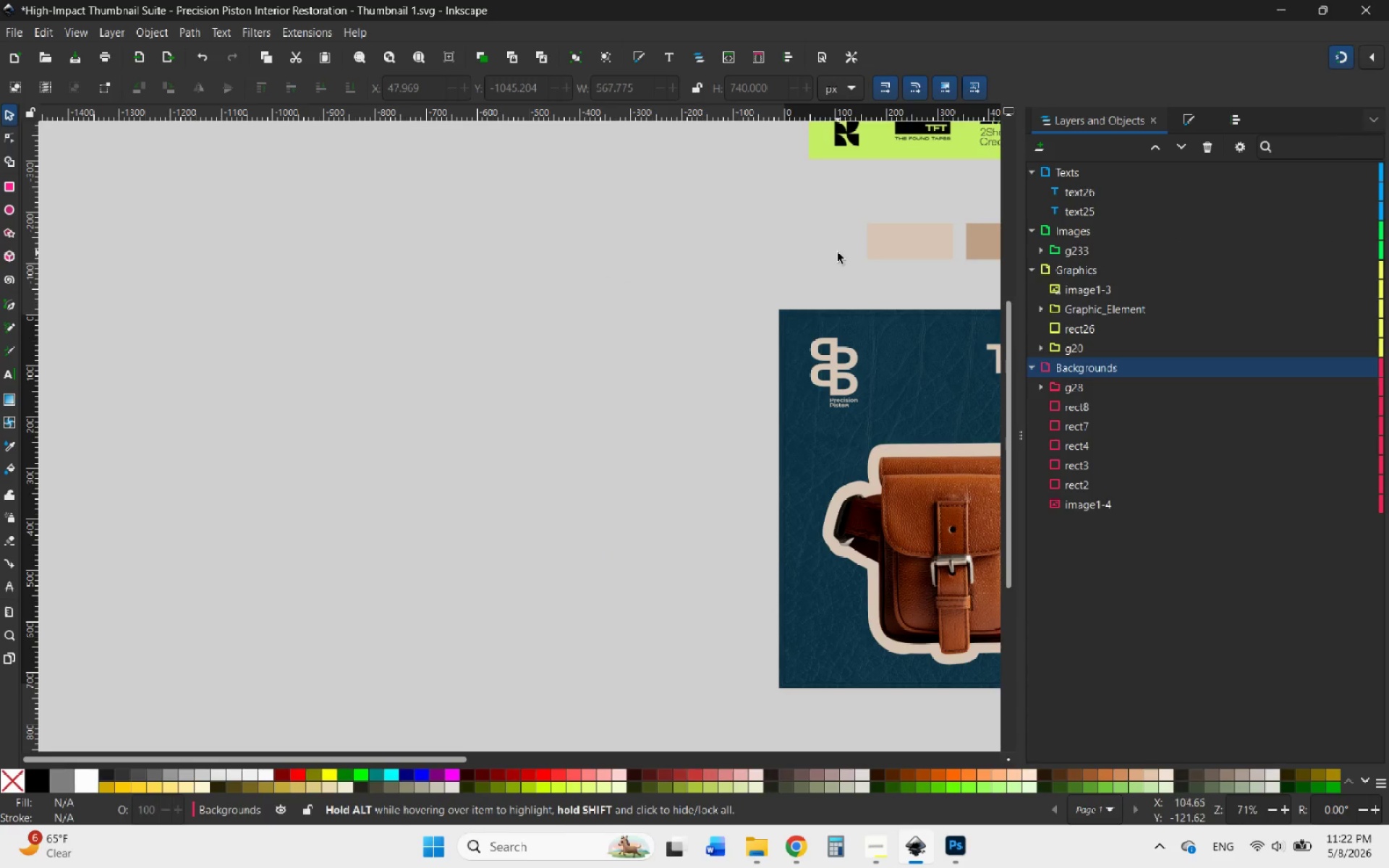 
left_click([896, 252])
 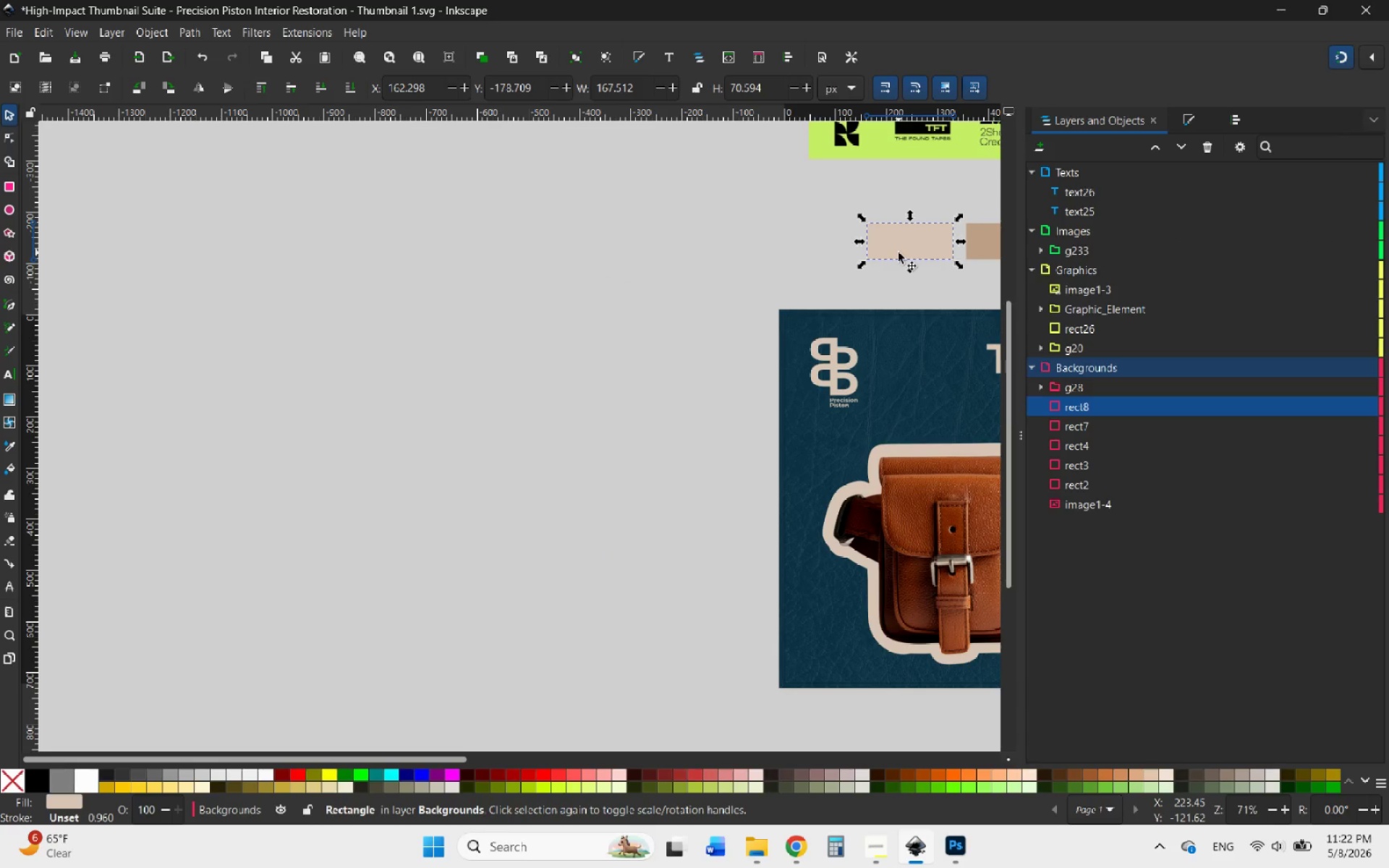 
right_click([899, 252])
 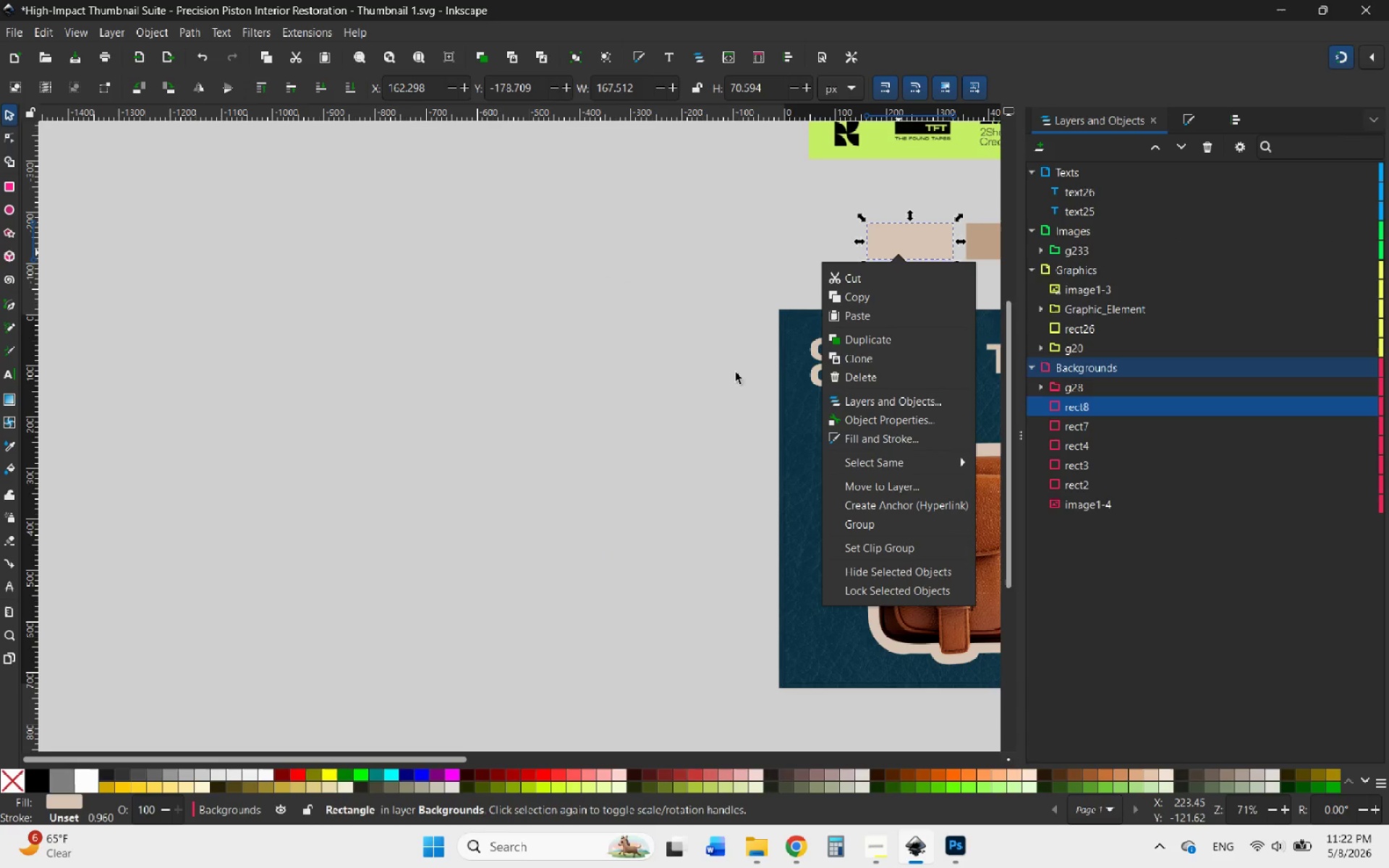 
left_click([631, 387])
 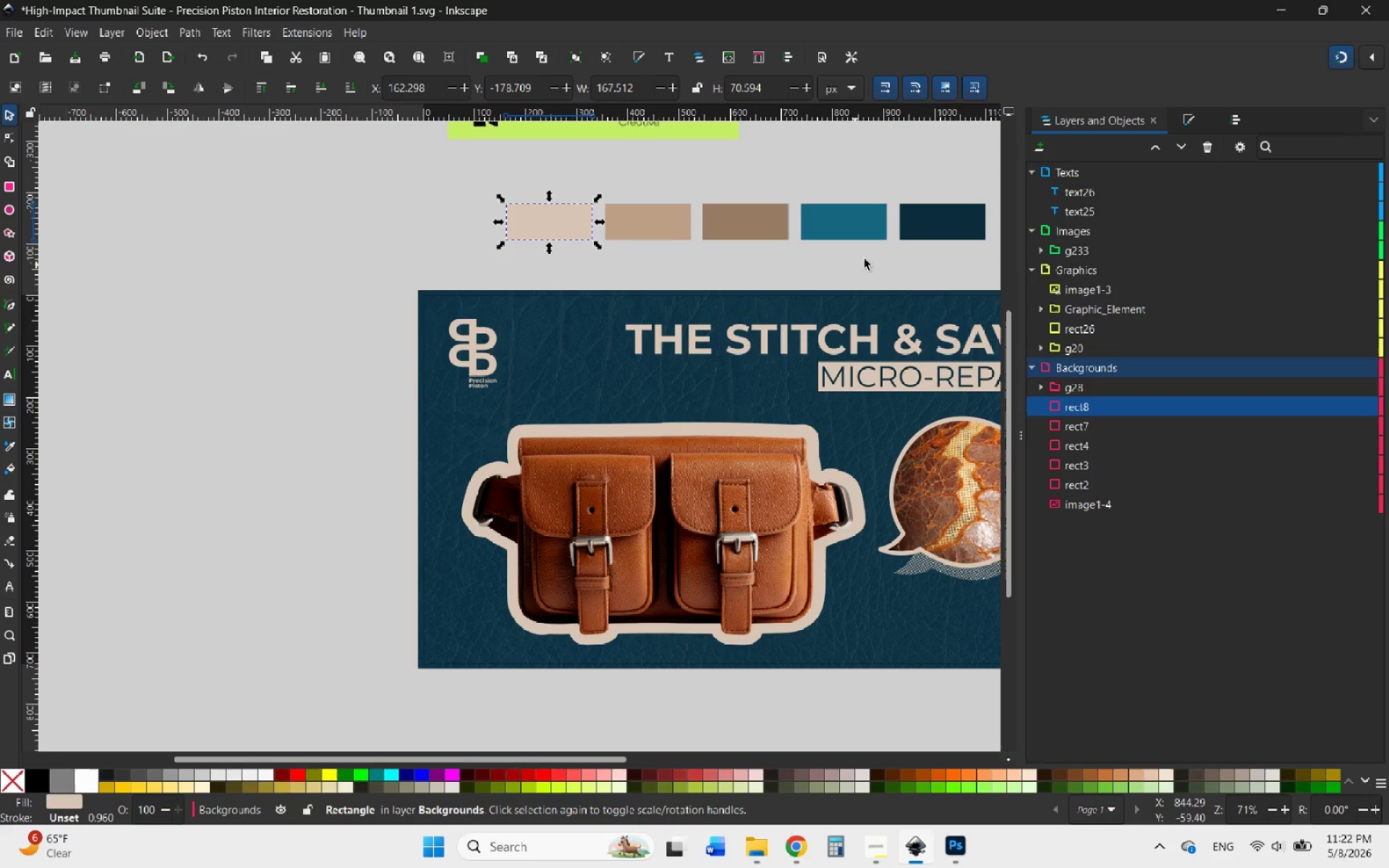 
left_click([931, 232])
 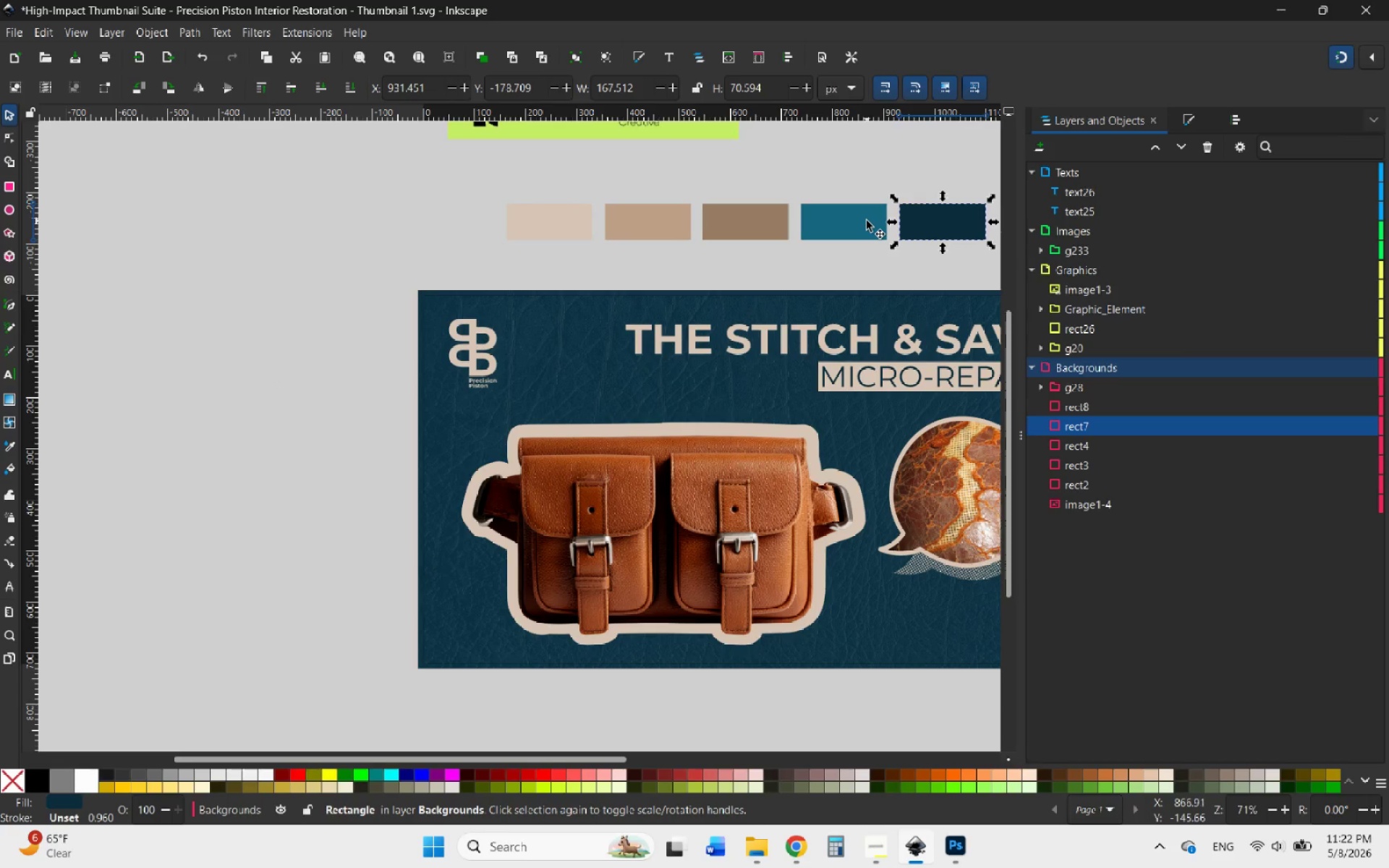 
left_click([867, 221])
 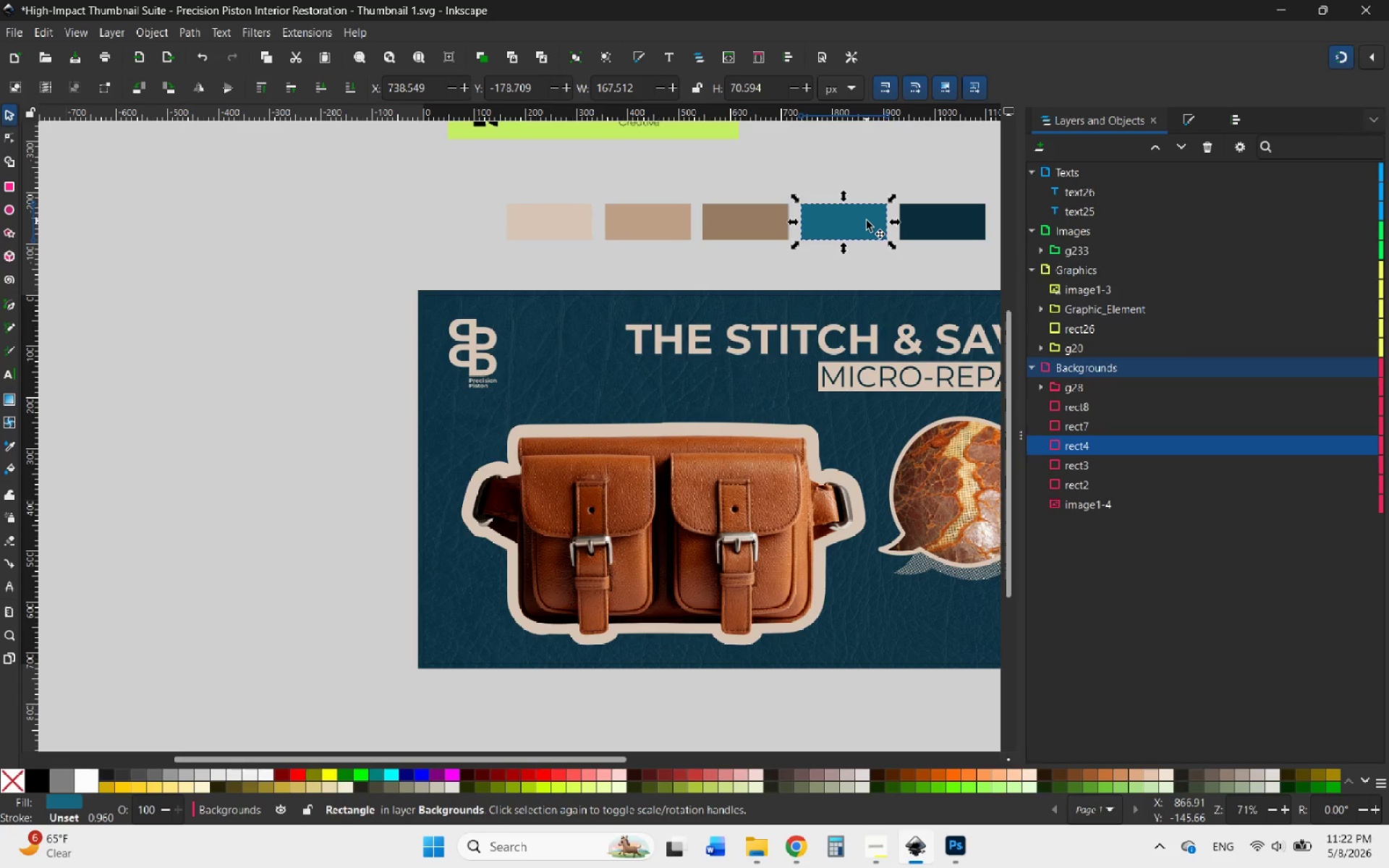 
right_click([867, 221])
 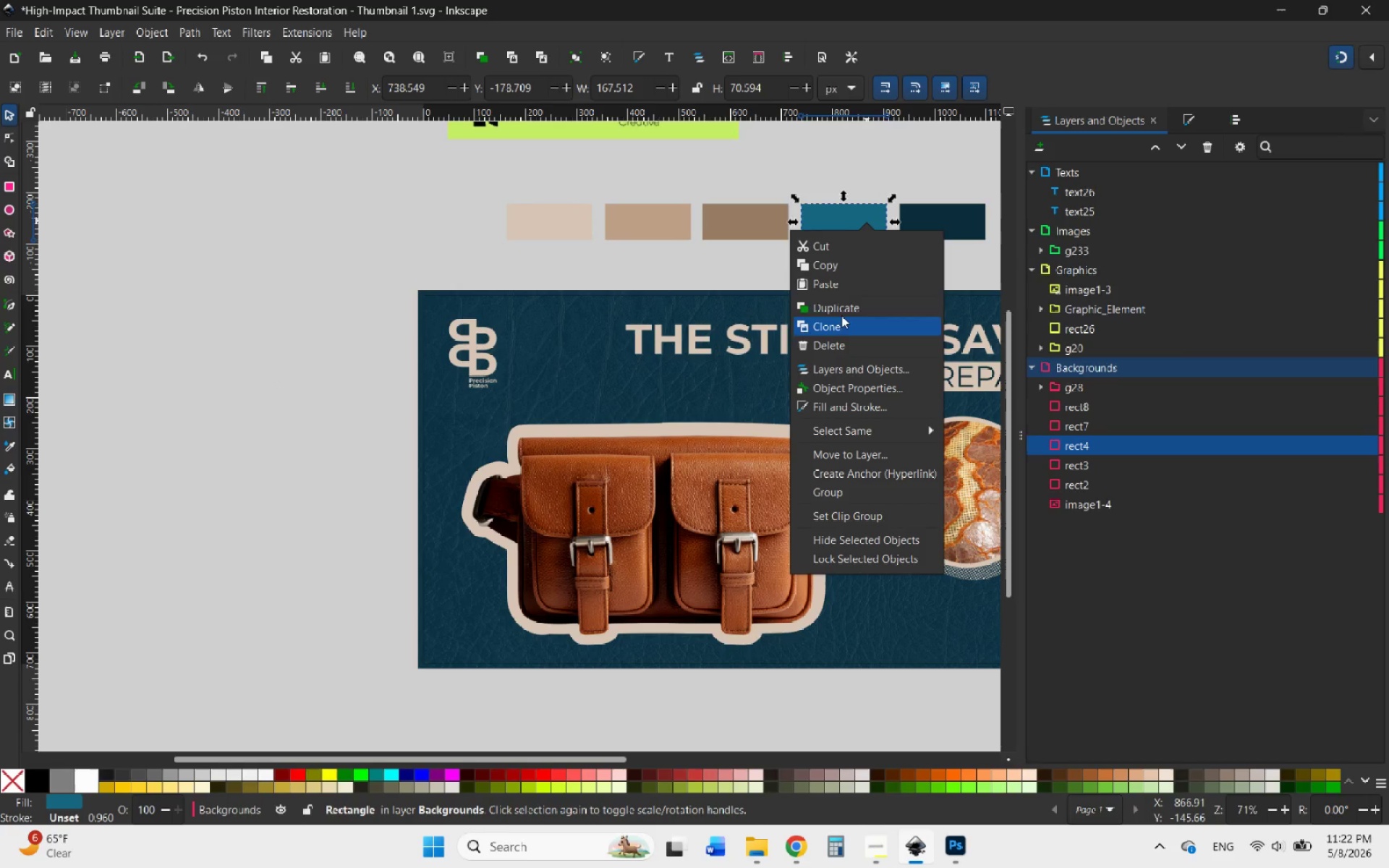 
left_click([841, 313])
 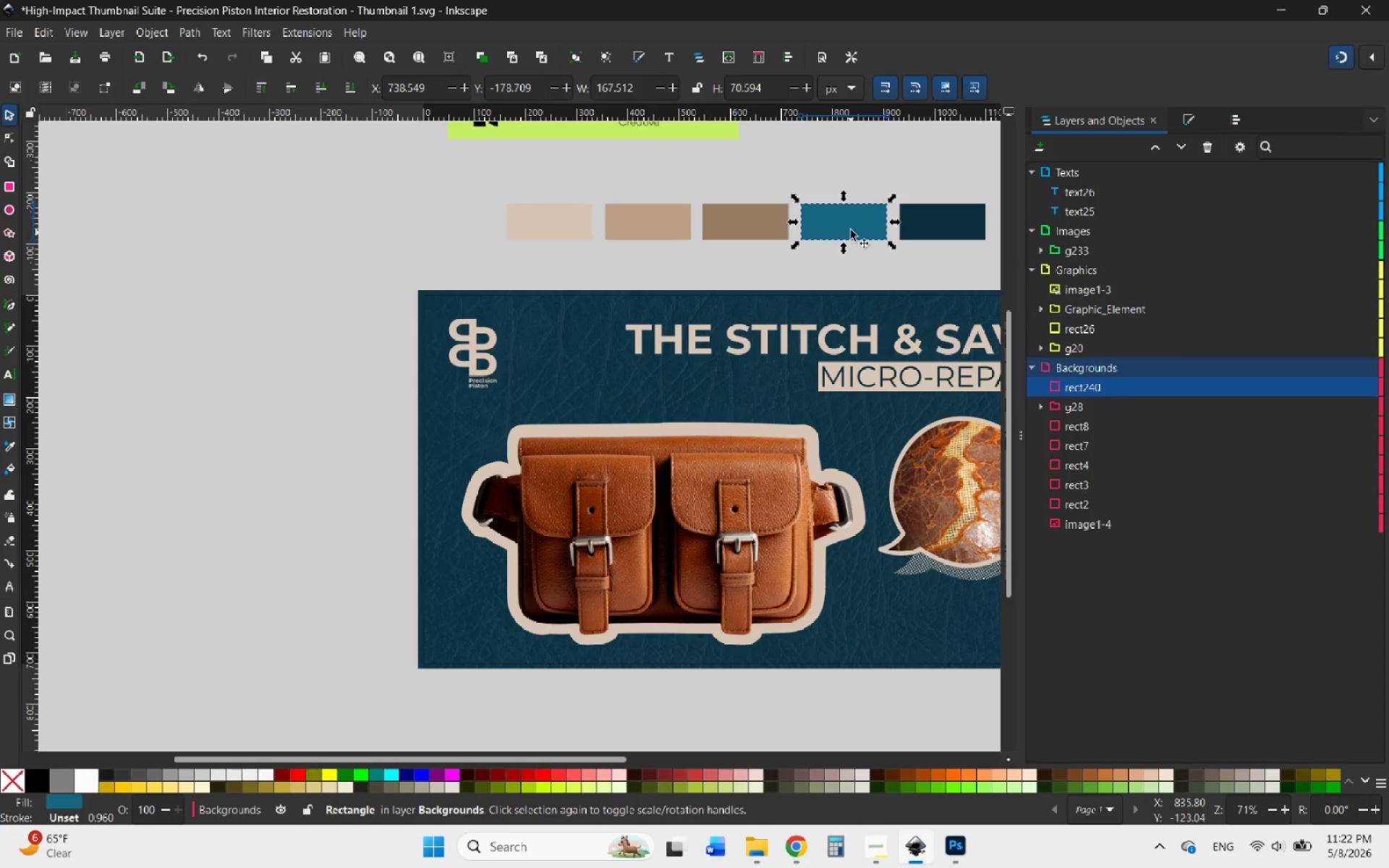 
left_click_drag(start_coordinate=[851, 229], to_coordinate=[232, 534])
 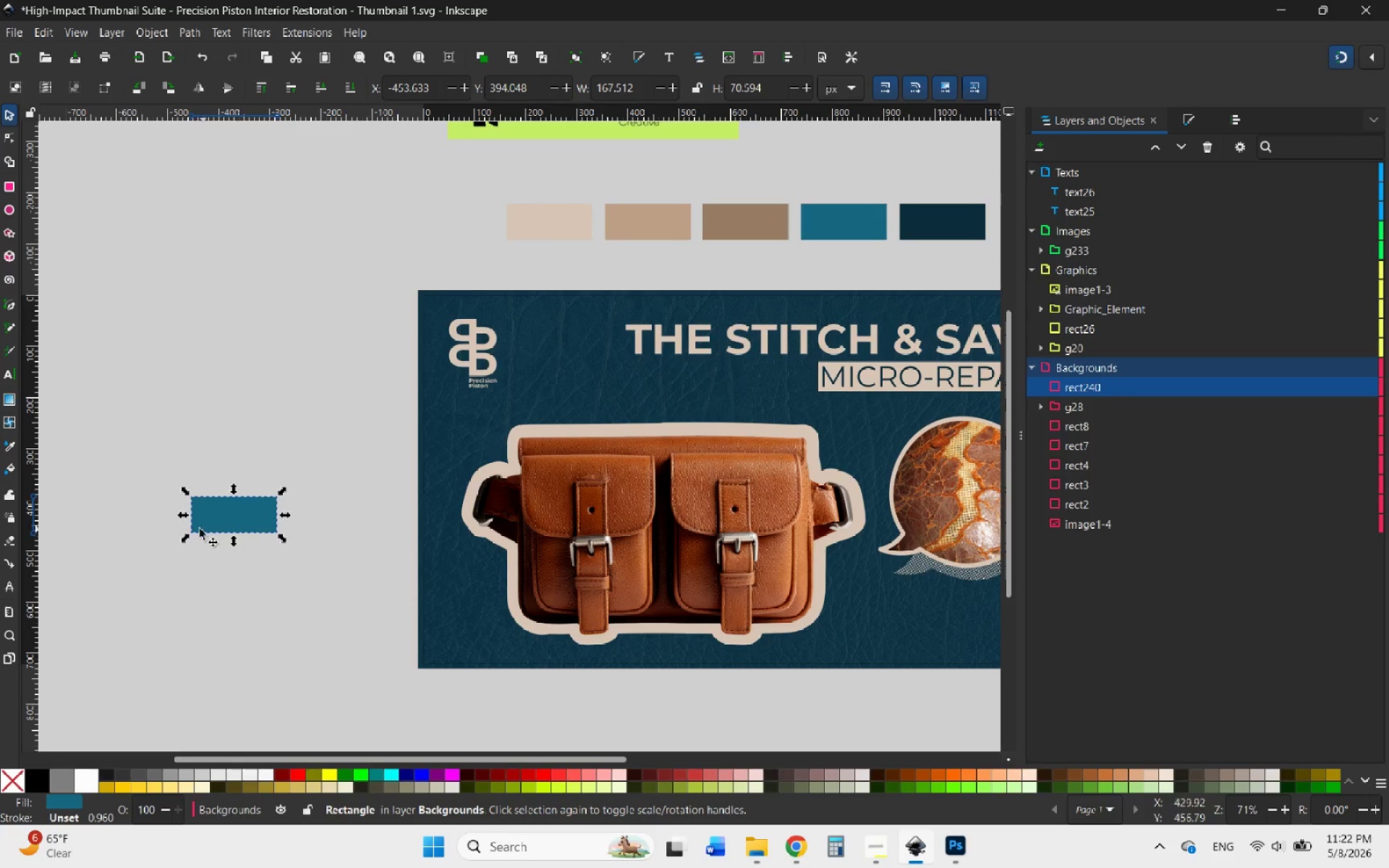 
hold_key(key=ControlLeft, duration=0.75)
scroll: coordinate [139, 525], scroll_direction: up, amount: 3.0
 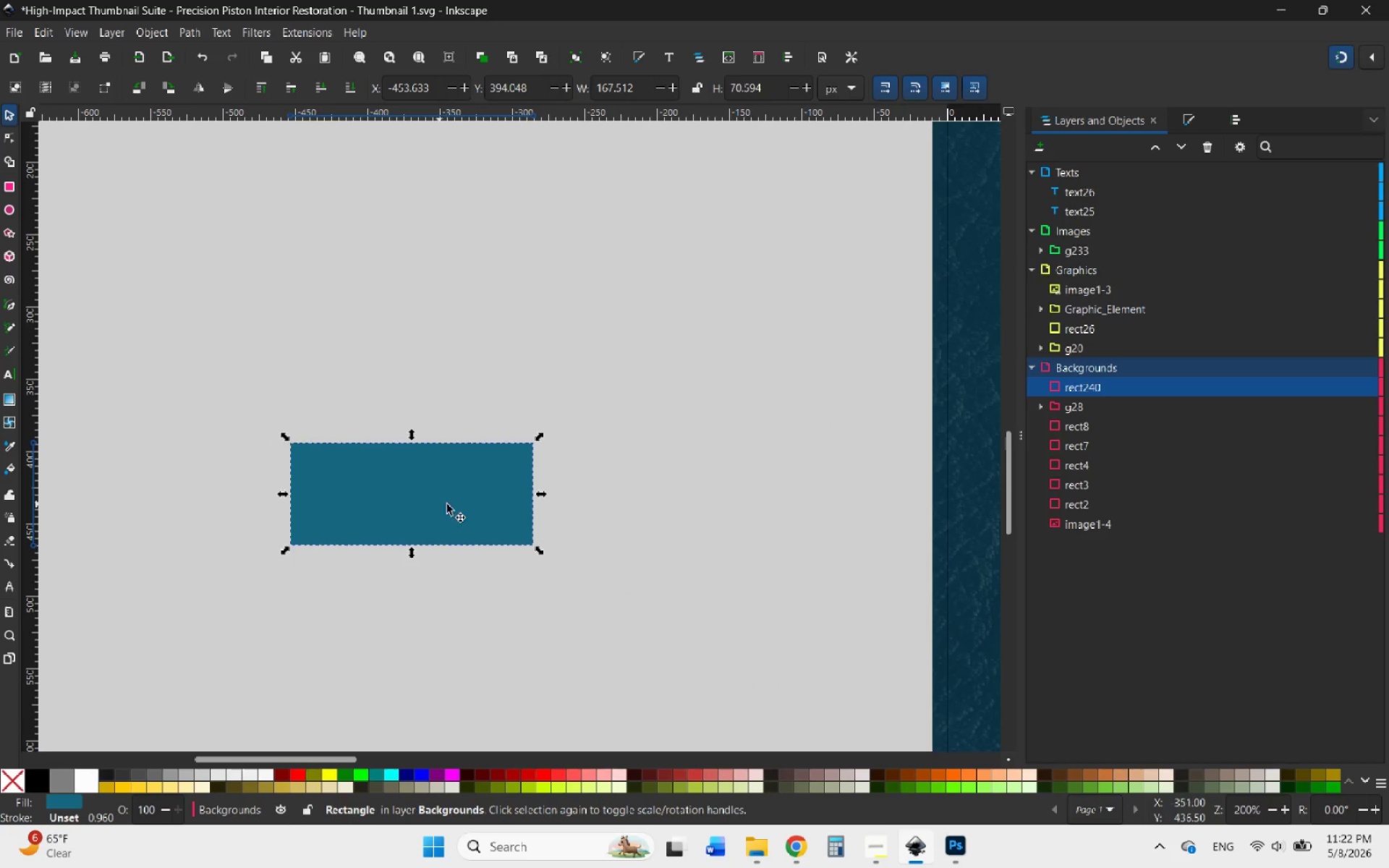 
hold_key(key=ControlLeft, duration=0.77)
 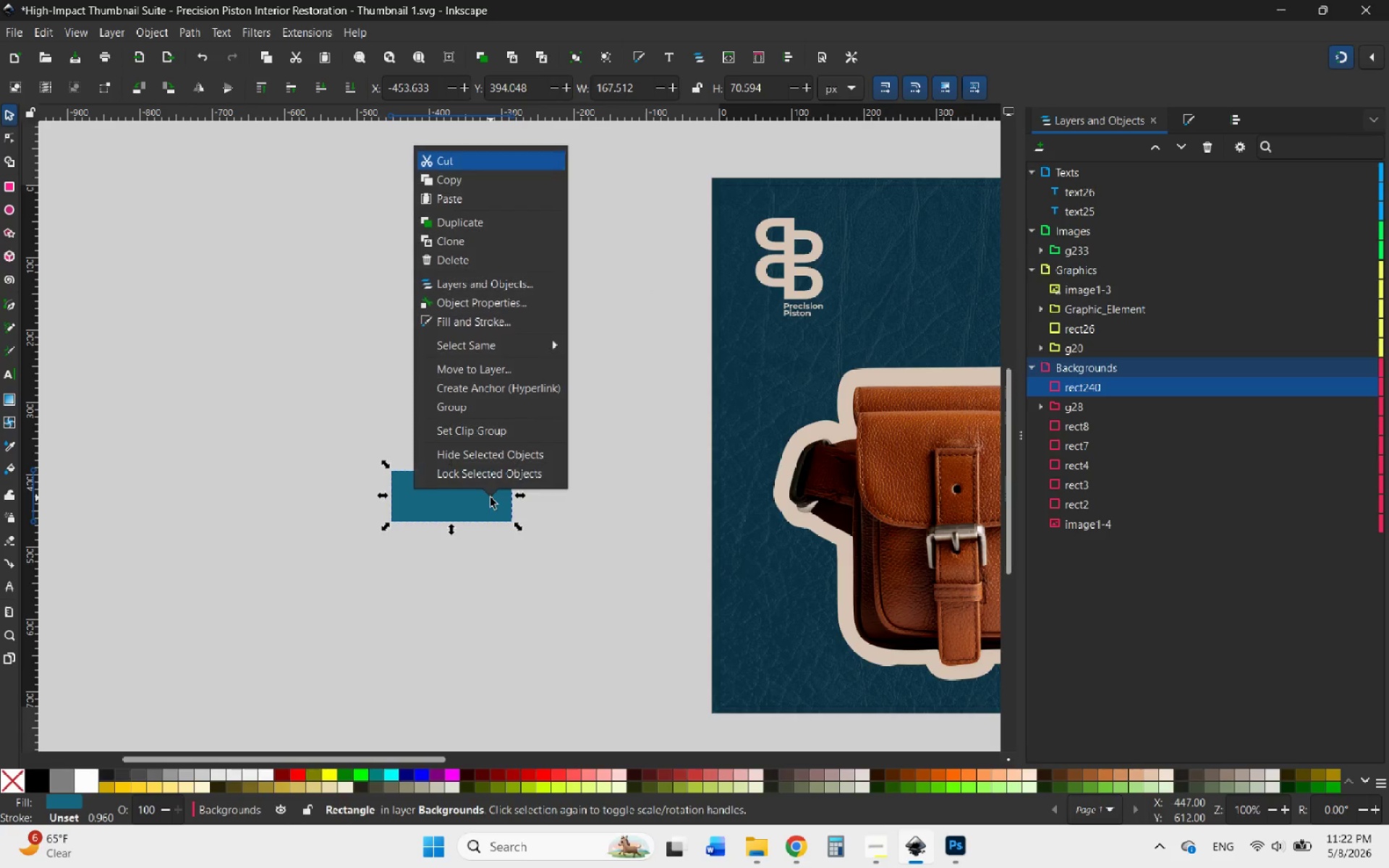 
right_click([490, 498])
 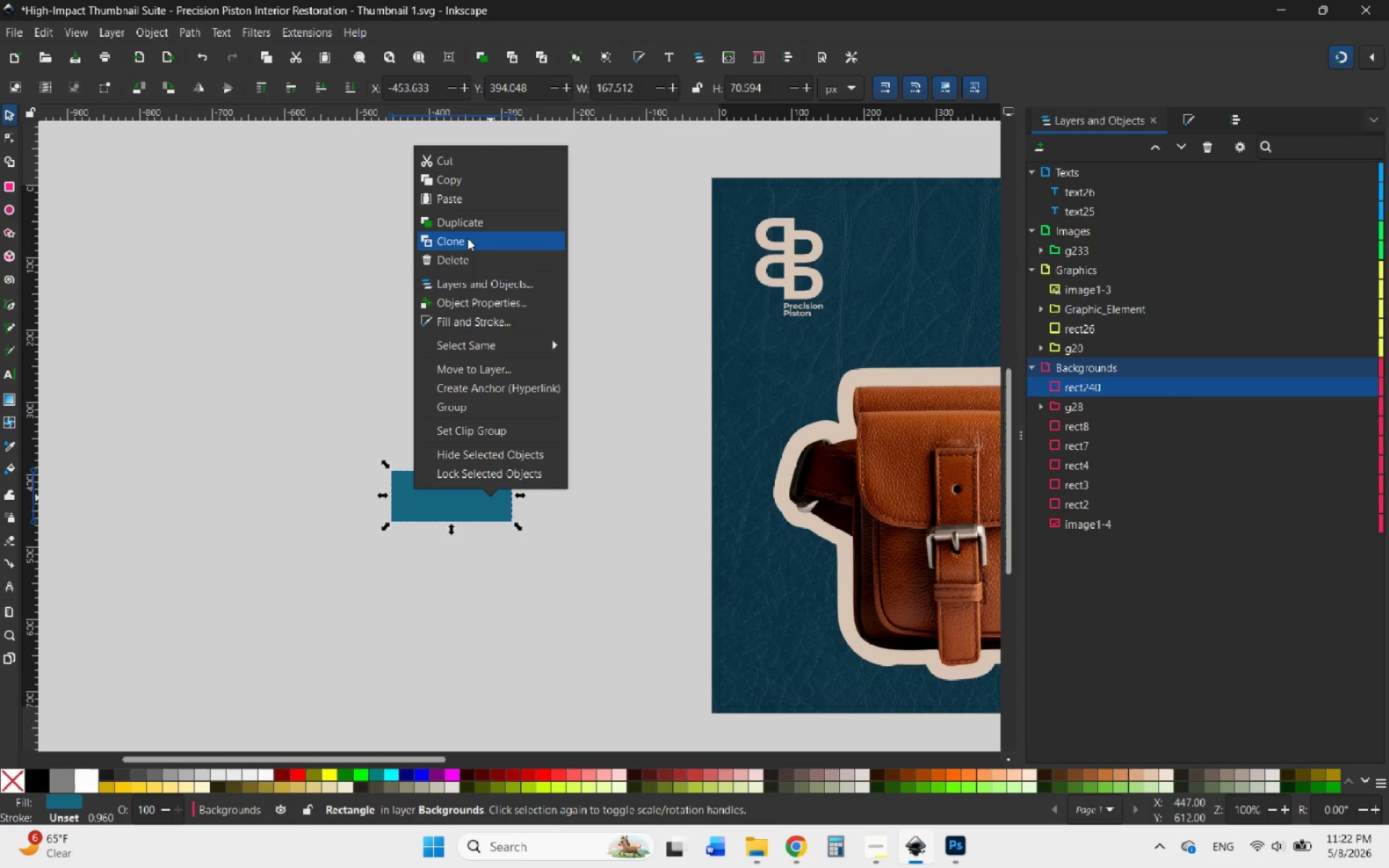 
scroll: coordinate [490, 498], scroll_direction: down, amount: 2.0
 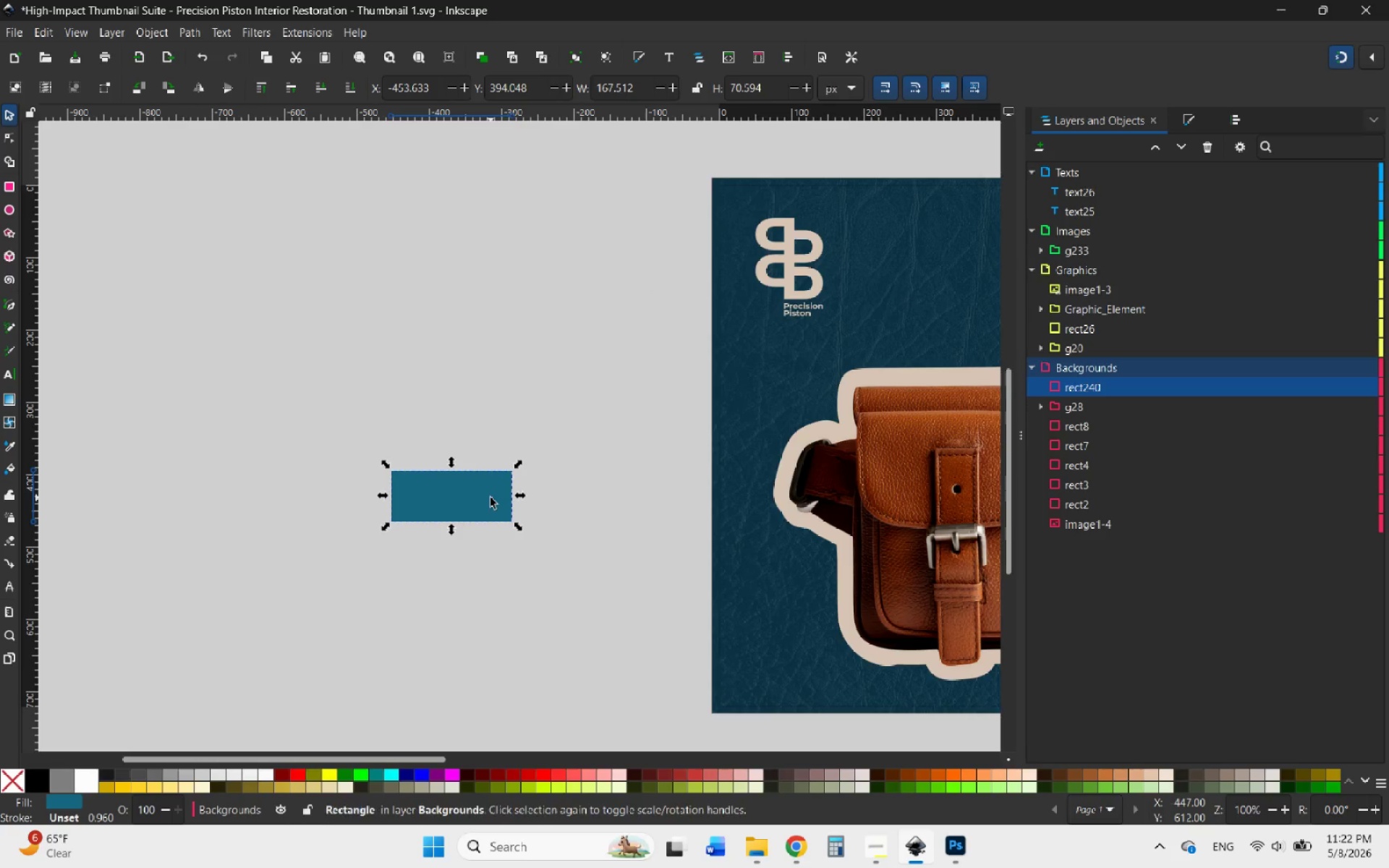 
left_click([460, 219])
 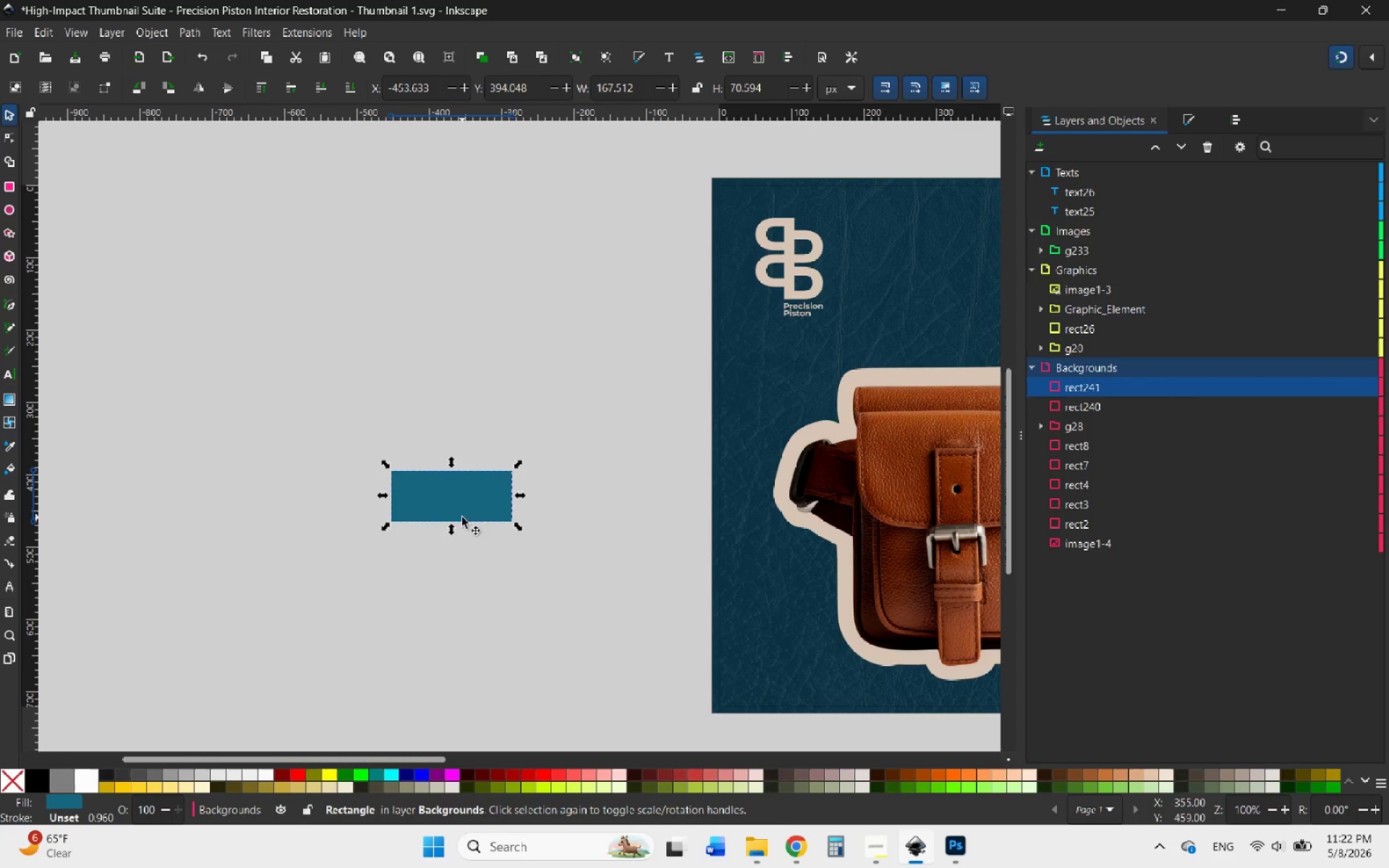 
left_click_drag(start_coordinate=[465, 499], to_coordinate=[370, 600])
 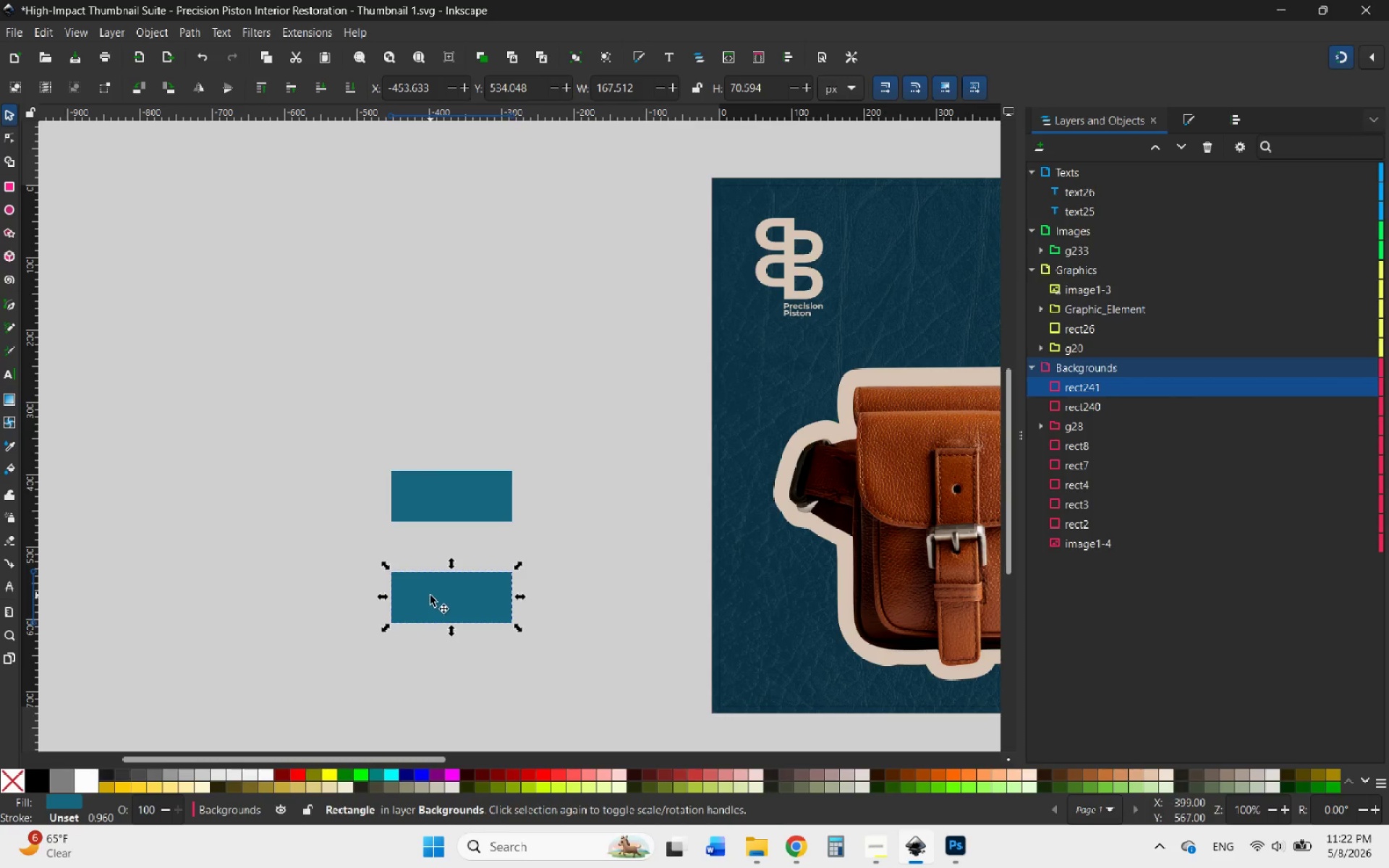 
hold_key(key=ControlLeft, duration=1.91)
 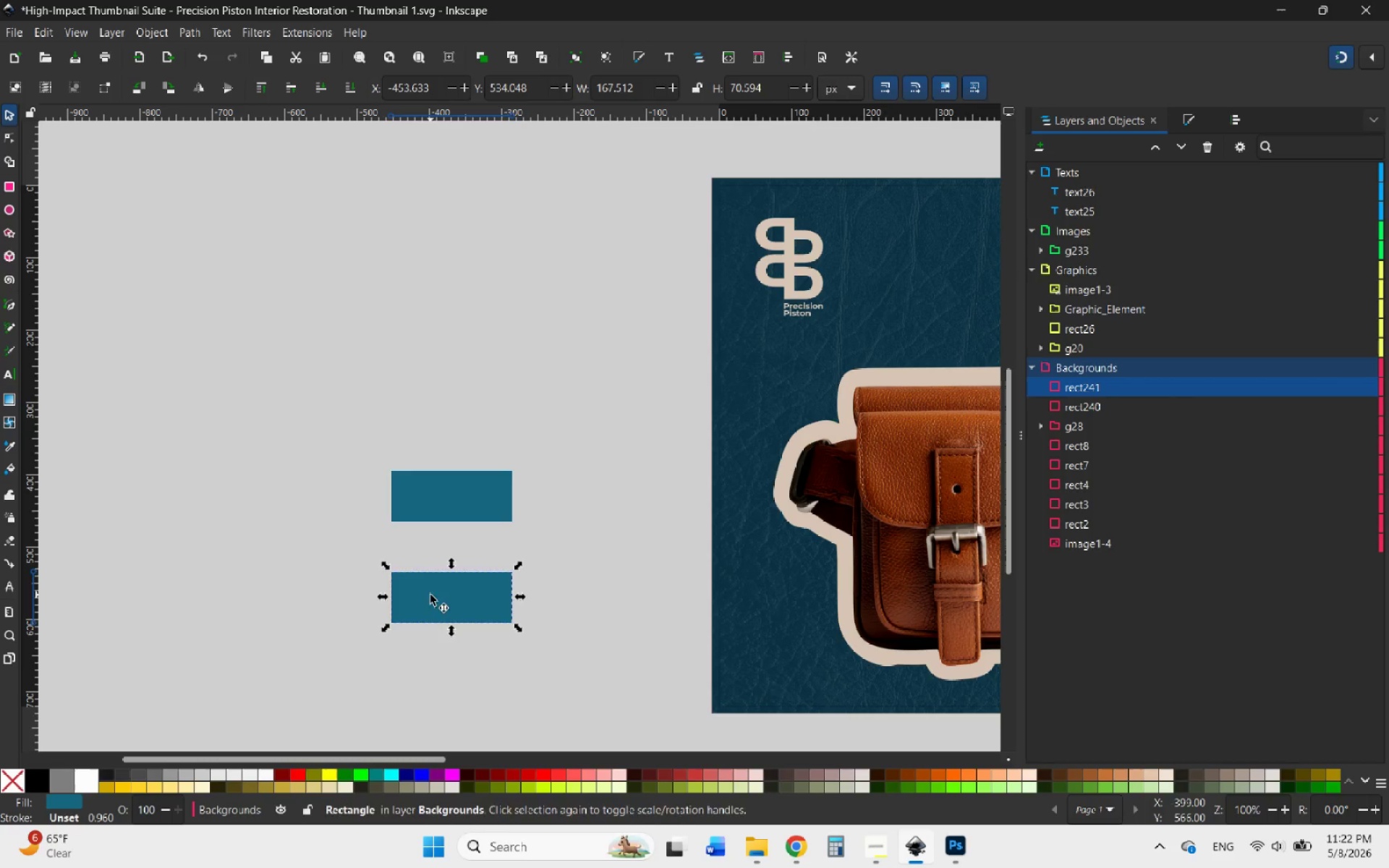 
left_click_drag(start_coordinate=[429, 594], to_coordinate=[344, 572])
 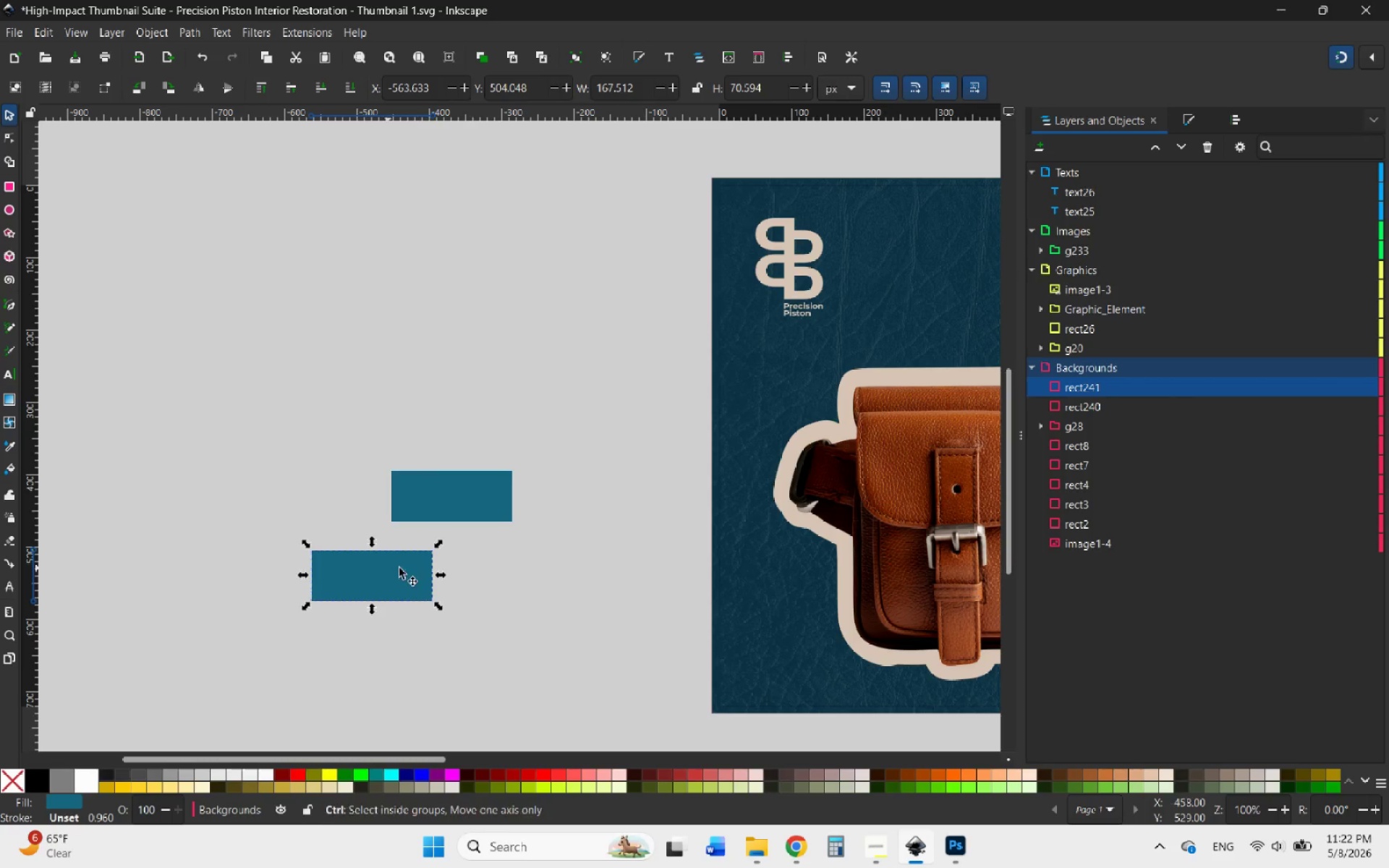 
hold_key(key=ControlLeft, duration=0.53)
scroll: coordinate [506, 608], scroll_direction: down, amount: 3.0
 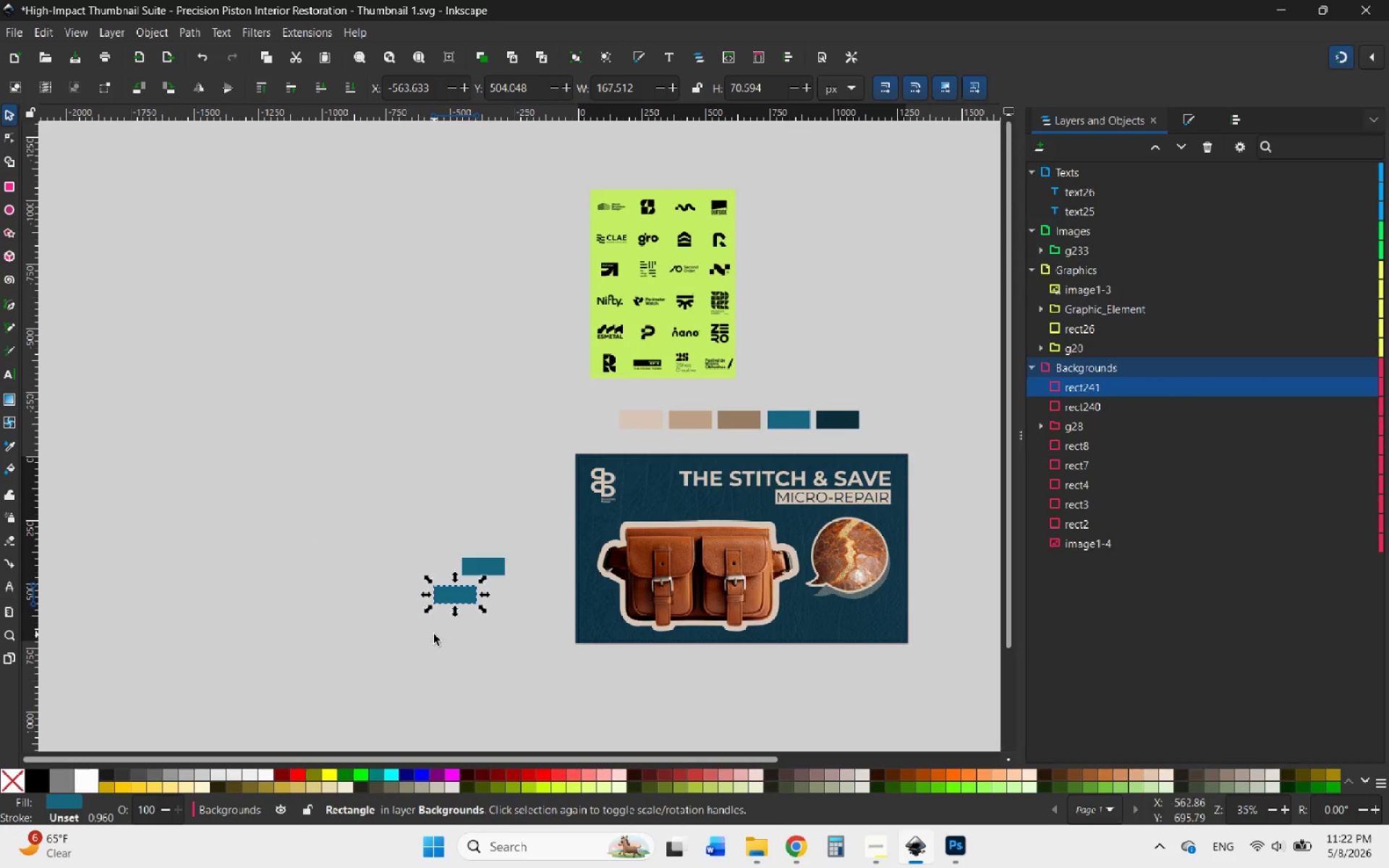 
left_click([434, 634])
 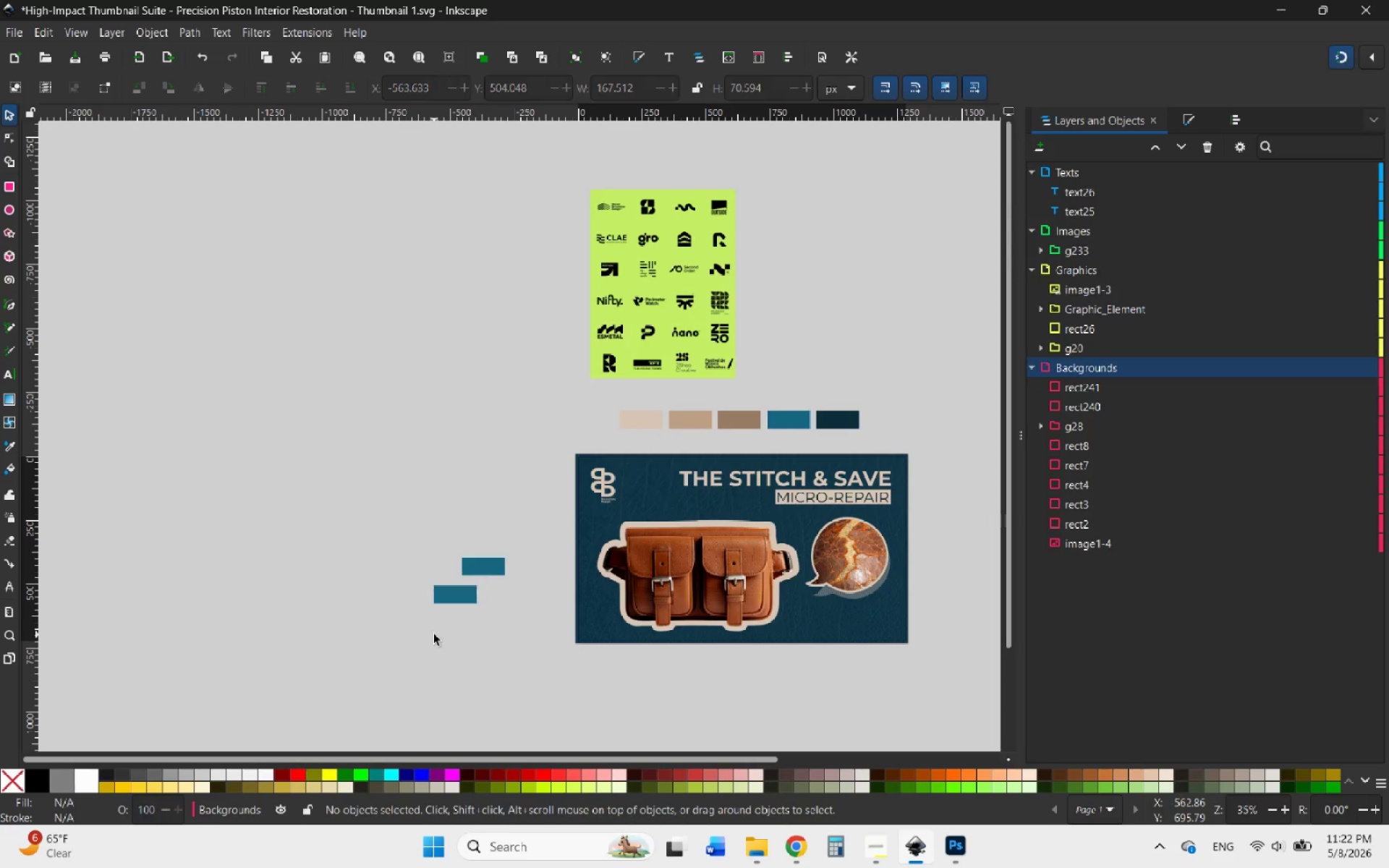 
hold_key(key=ControlLeft, duration=1.55)
scroll: coordinate [461, 563], scroll_direction: up, amount: 5.0
 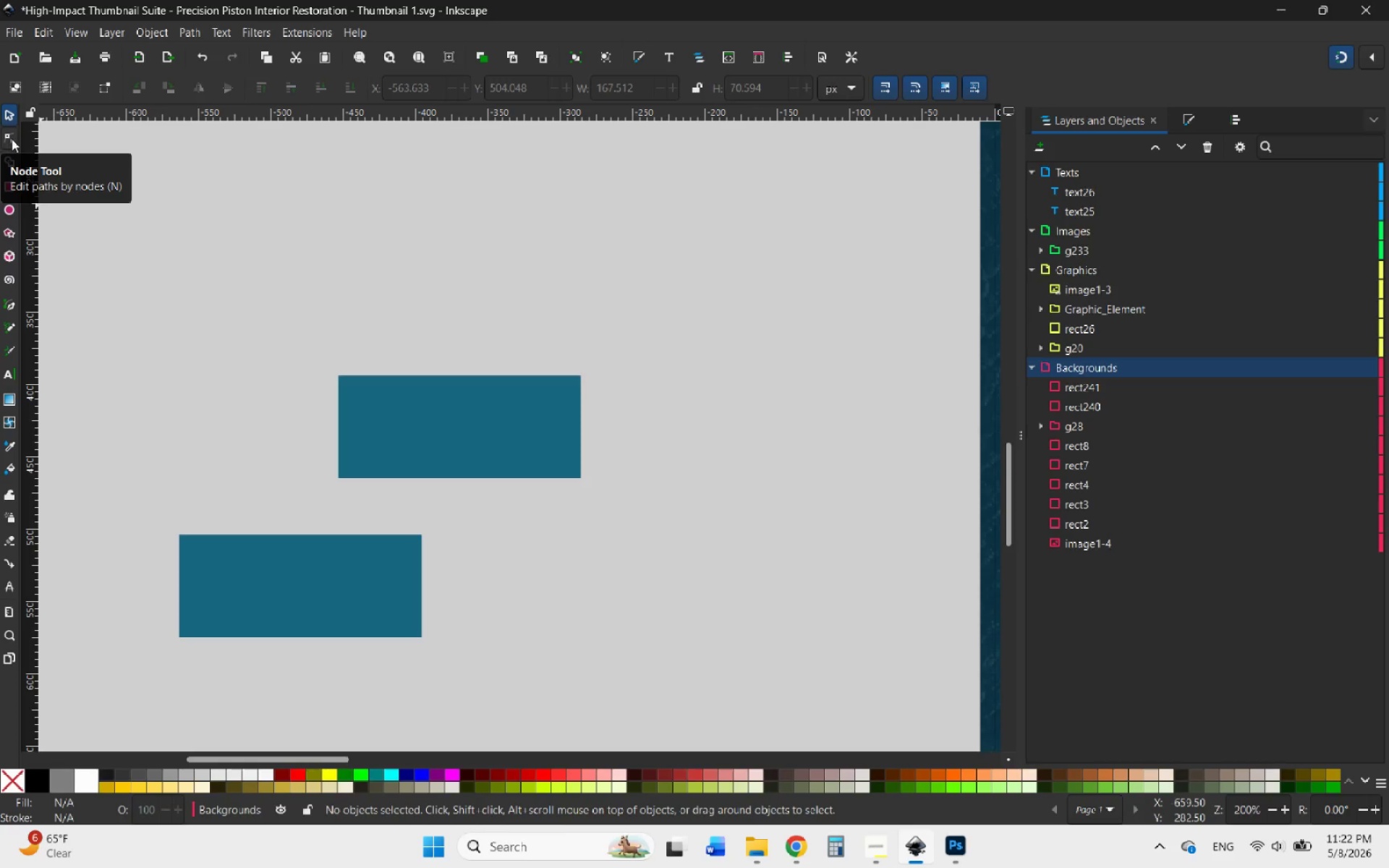 
left_click([9, 137])
 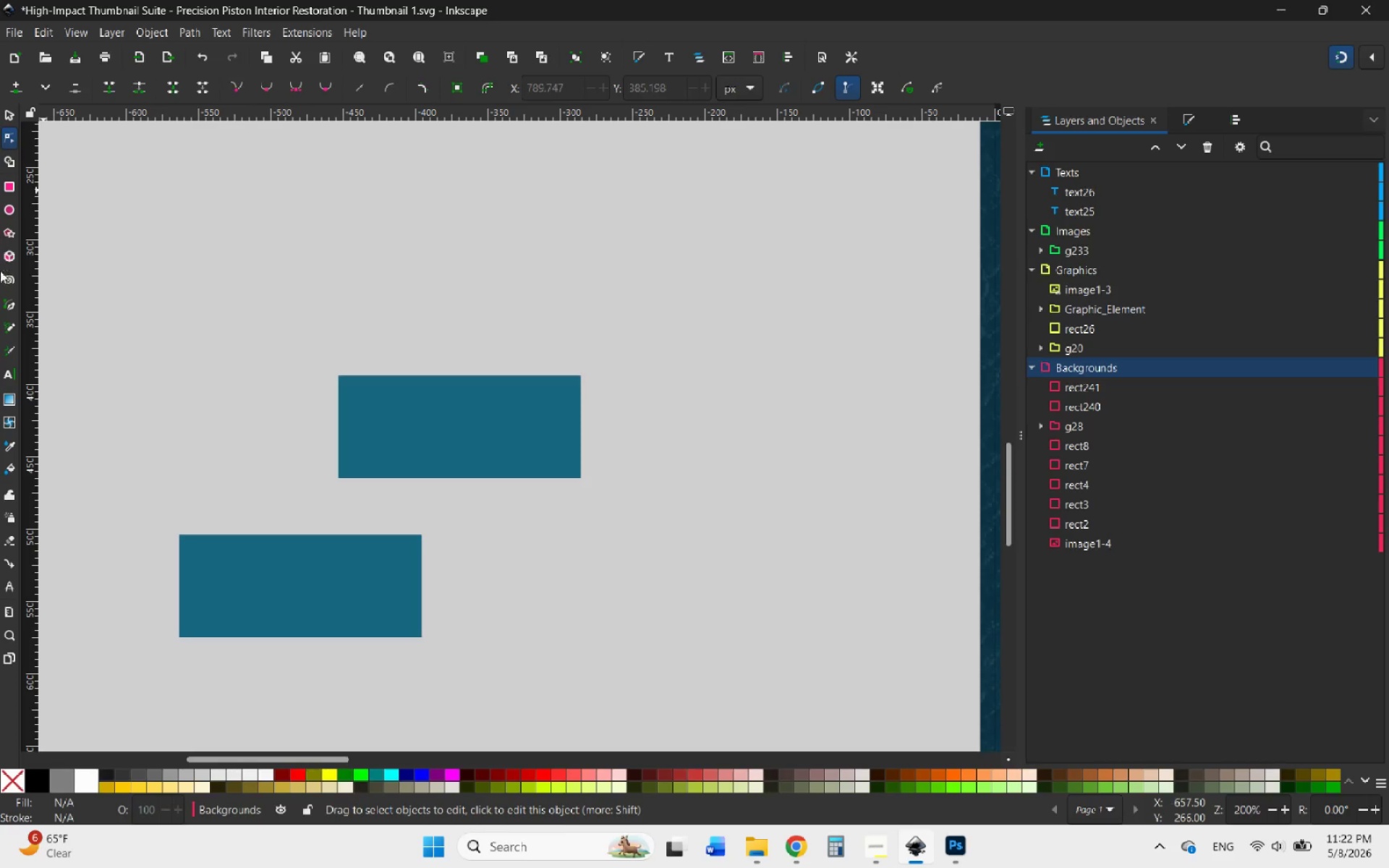 
left_click([7, 305])
 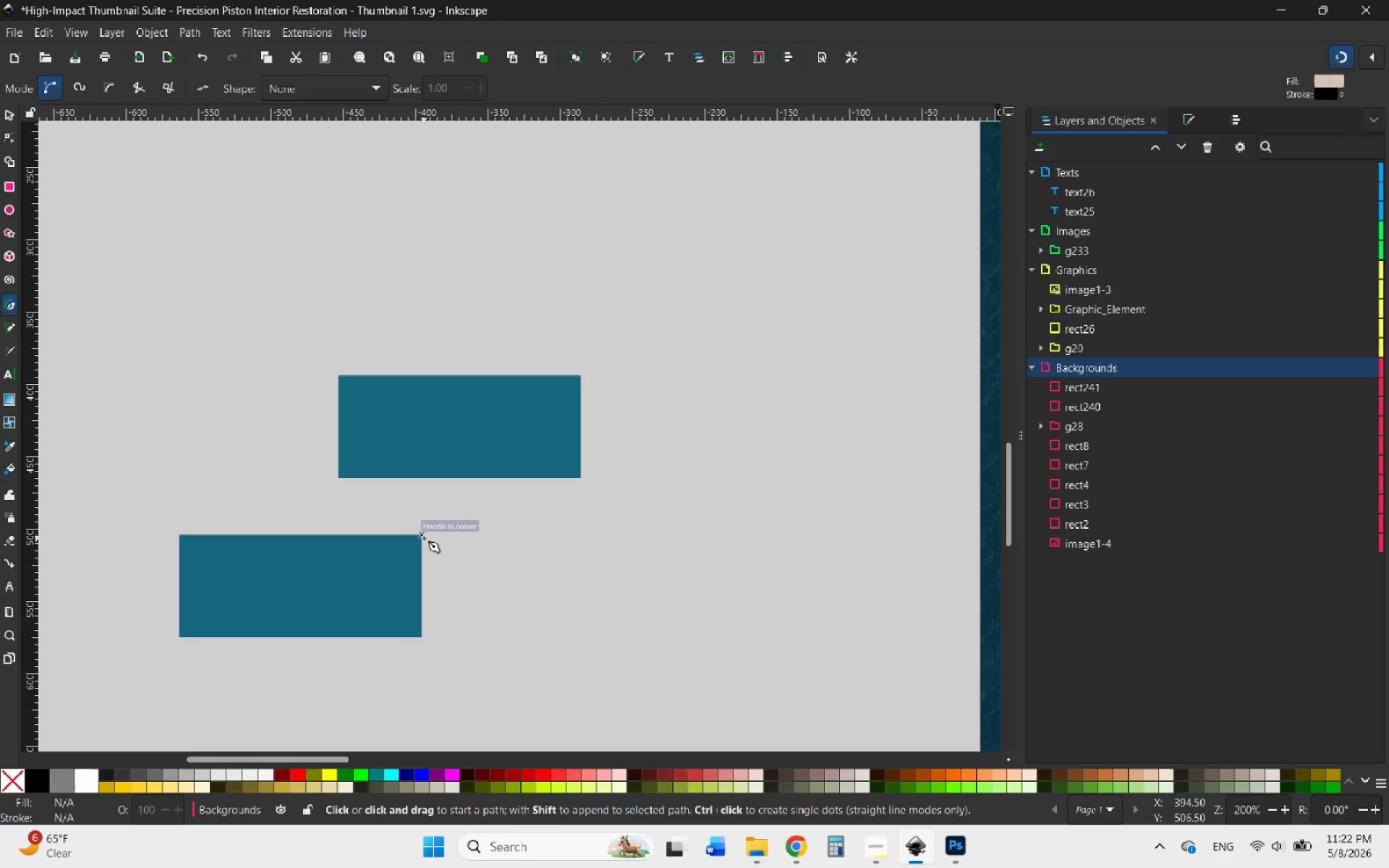 
hold_key(key=ControlLeft, duration=0.44)
scroll: coordinate [437, 554], scroll_direction: up, amount: 3.0
 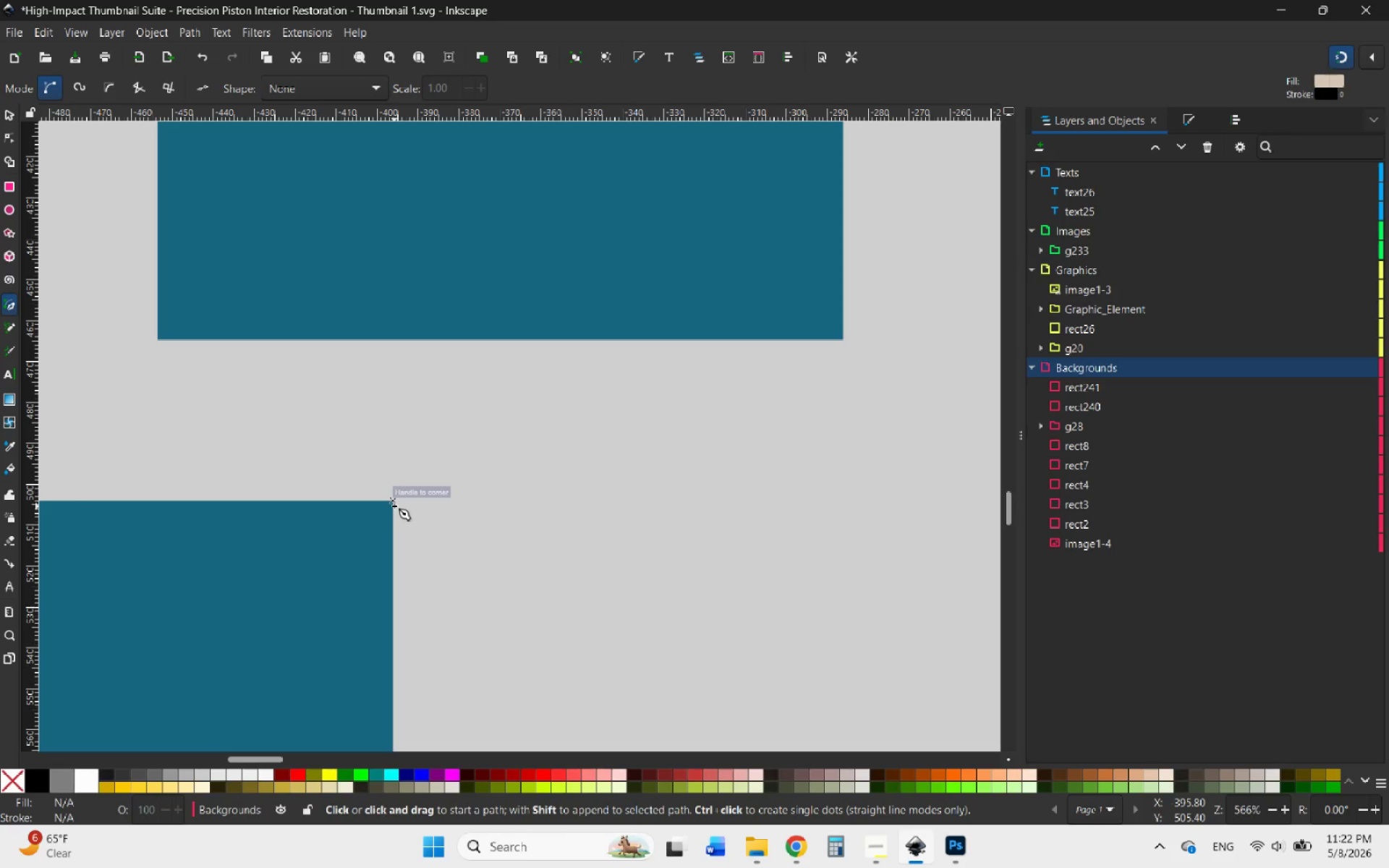 
left_click([394, 506])
 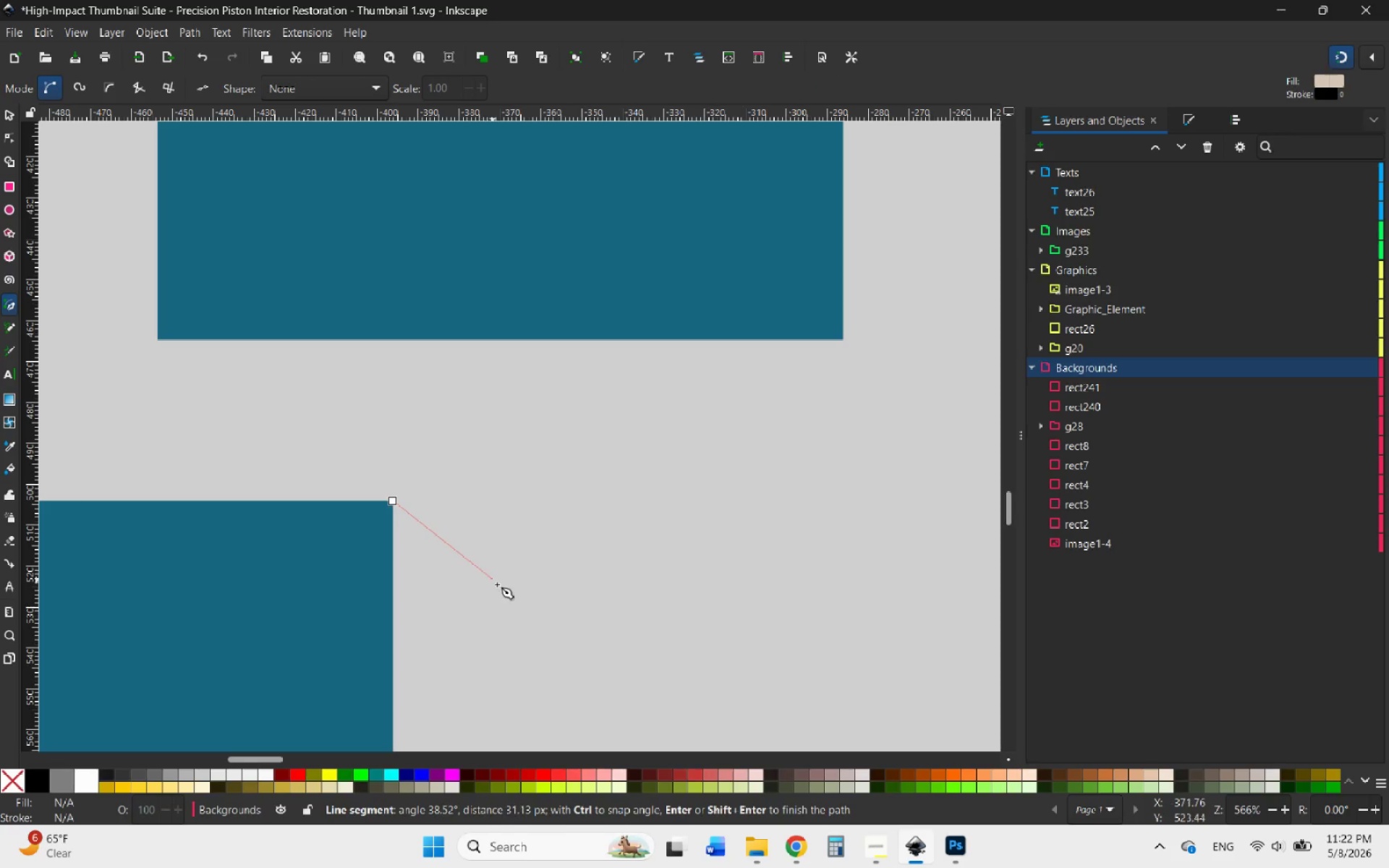 
hold_key(key=ControlLeft, duration=0.56)
scroll: coordinate [487, 587], scroll_direction: down, amount: 1.0
 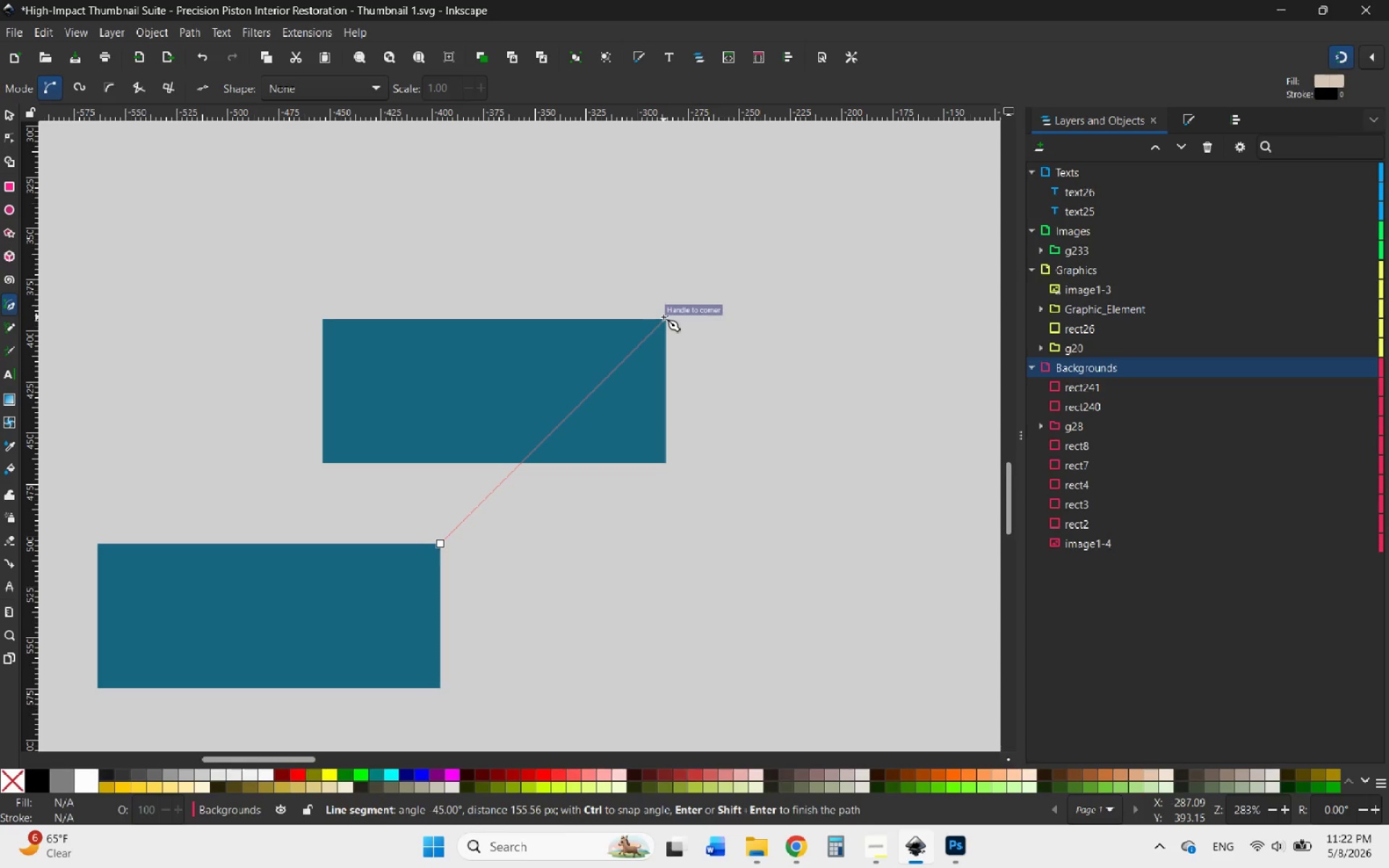 
left_click([663, 317])
 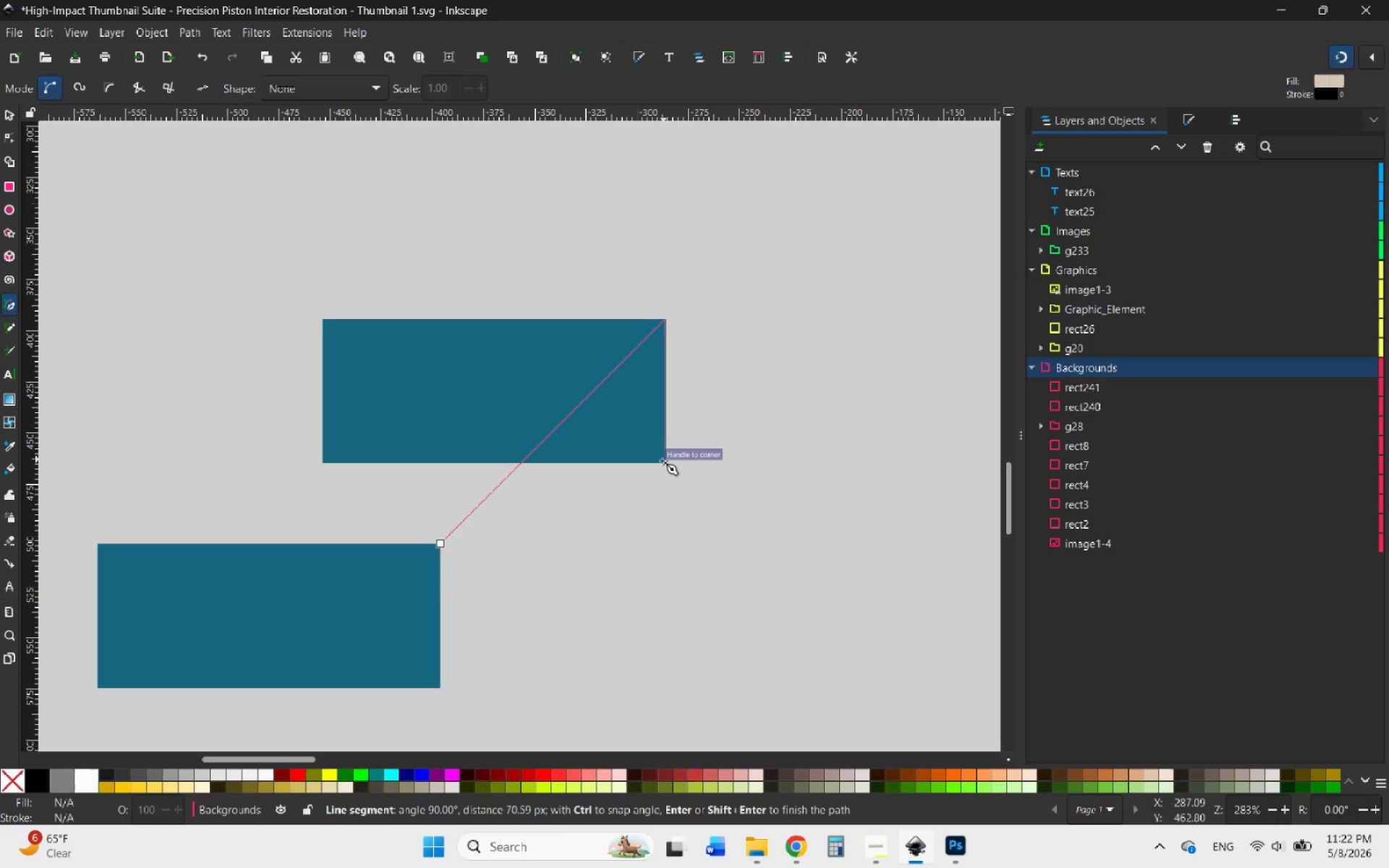 
left_click([662, 461])
 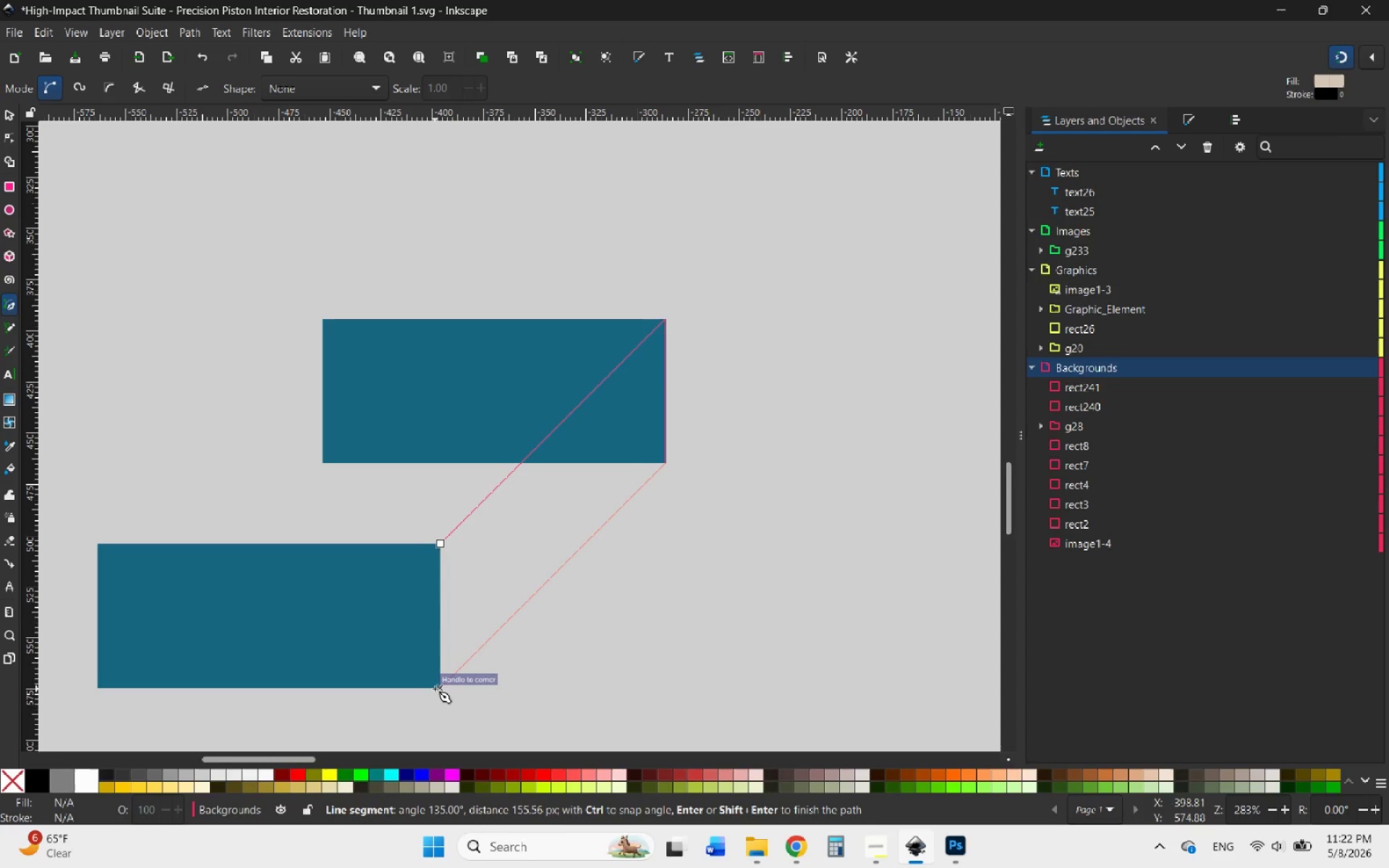 
left_click([435, 689])
 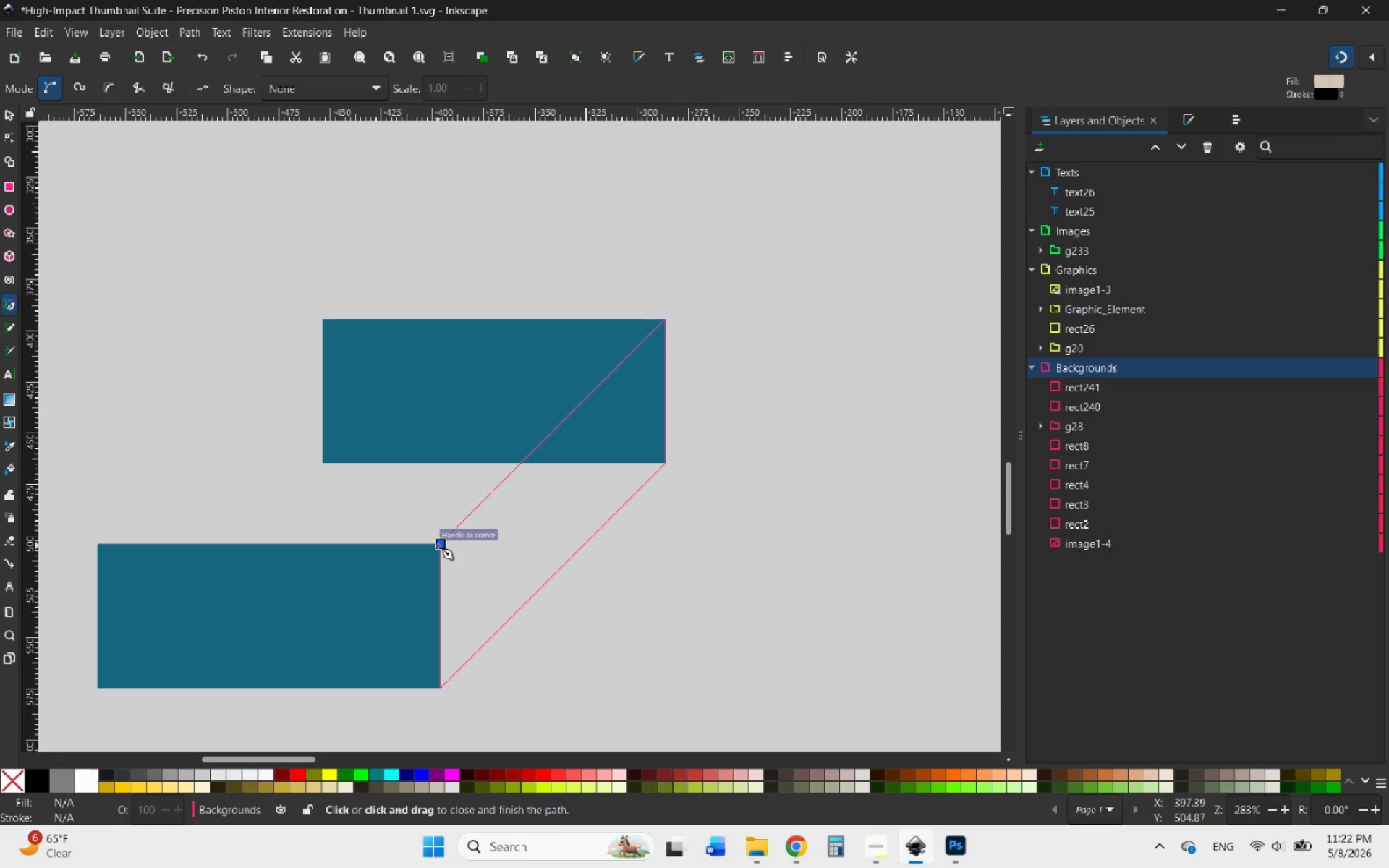 
left_click([438, 545])
 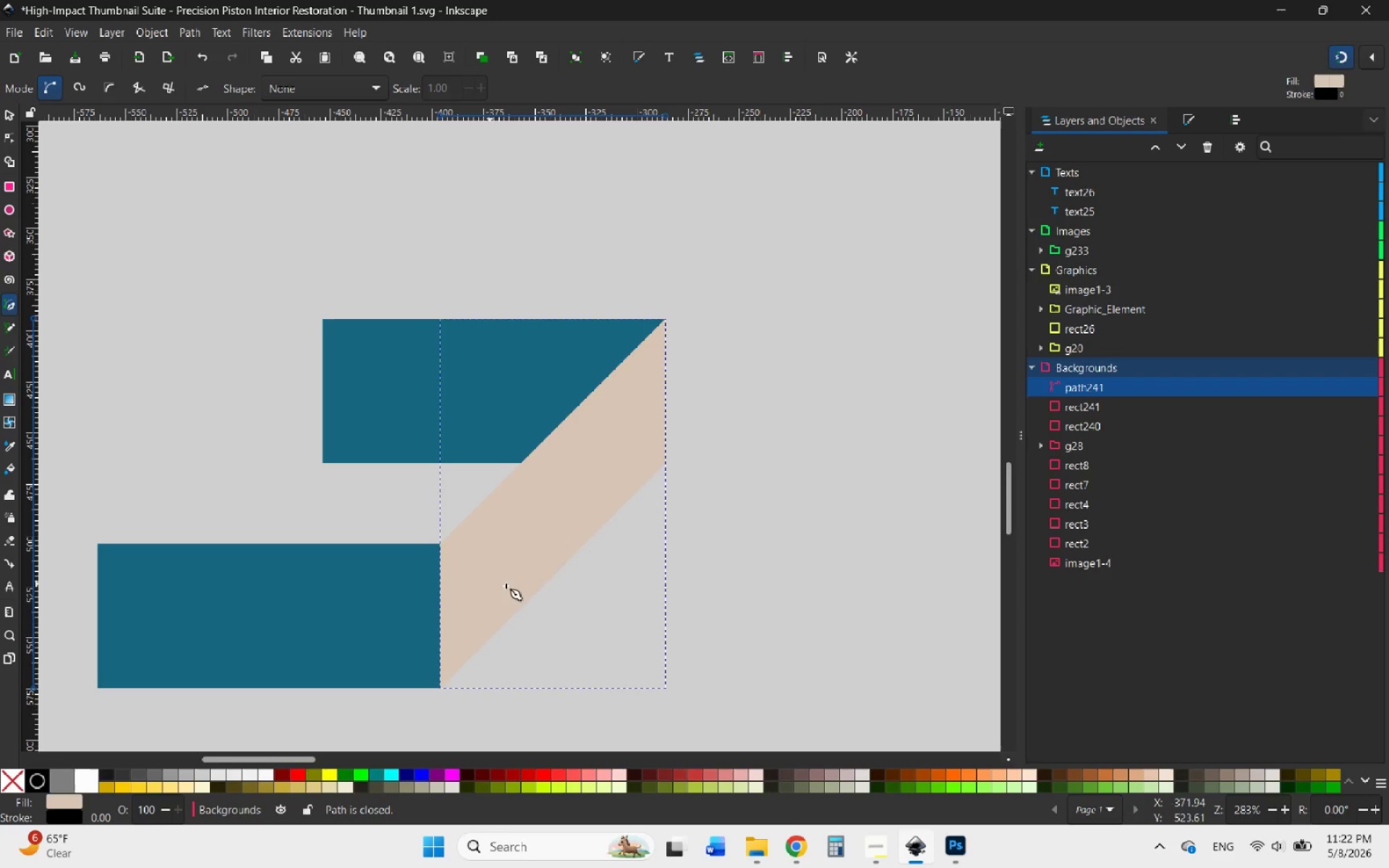 
hold_key(key=ControlLeft, duration=1.19)
scroll: coordinate [671, 410], scroll_direction: down, amount: 2.0
 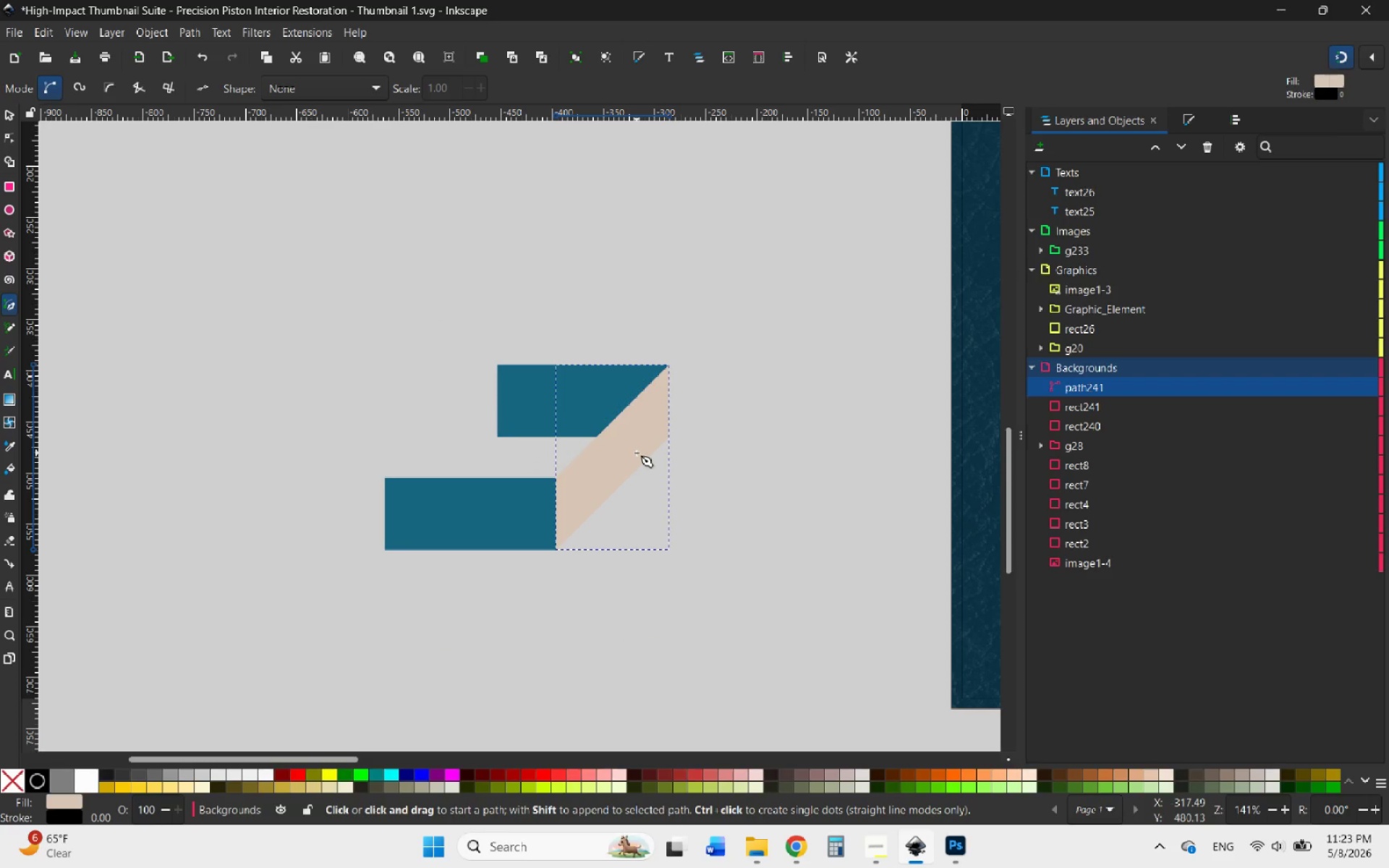 
hold_key(key=ControlLeft, duration=0.69)
scroll: coordinate [549, 369], scroll_direction: up, amount: 2.0
 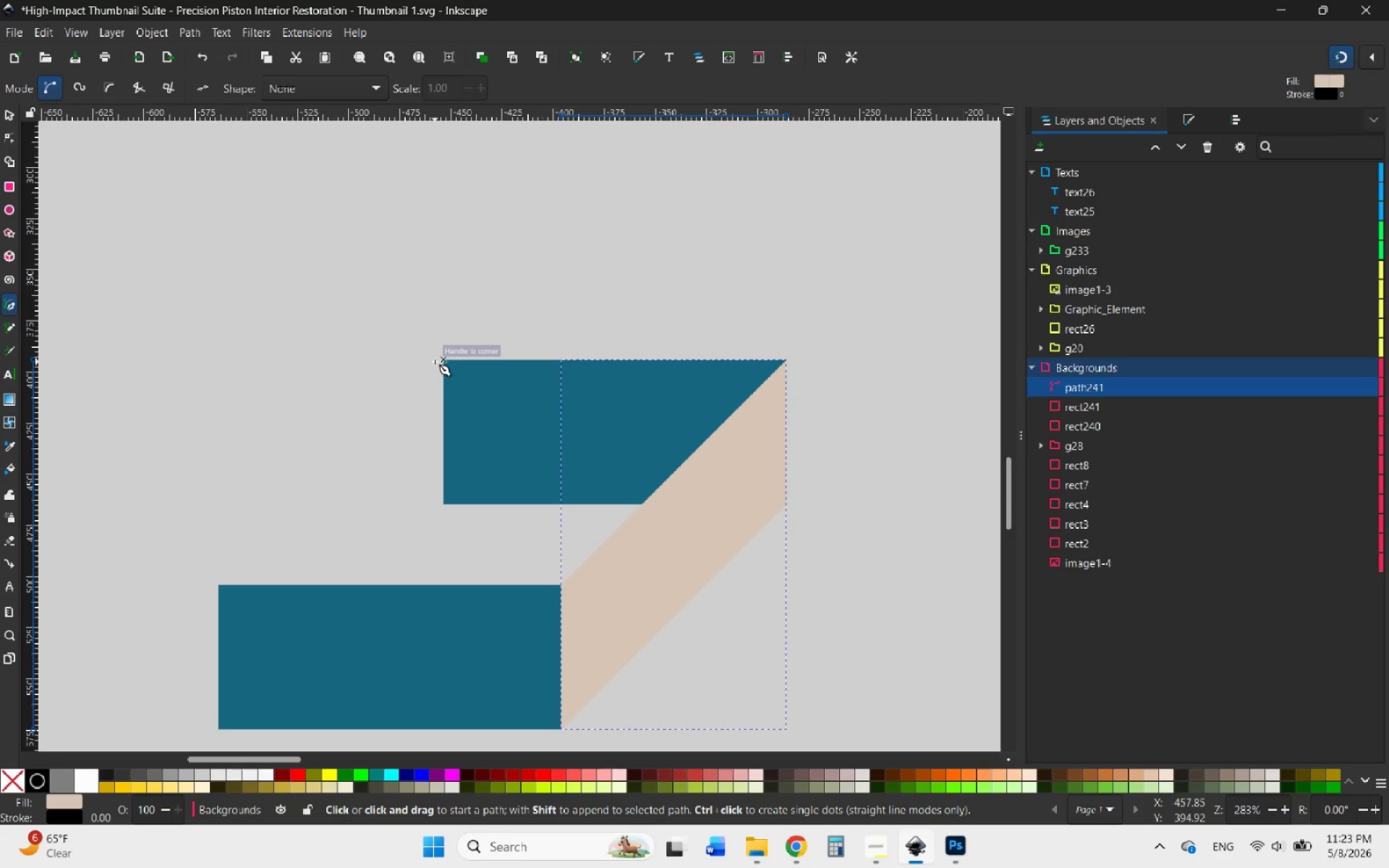 
left_click([438, 361])
 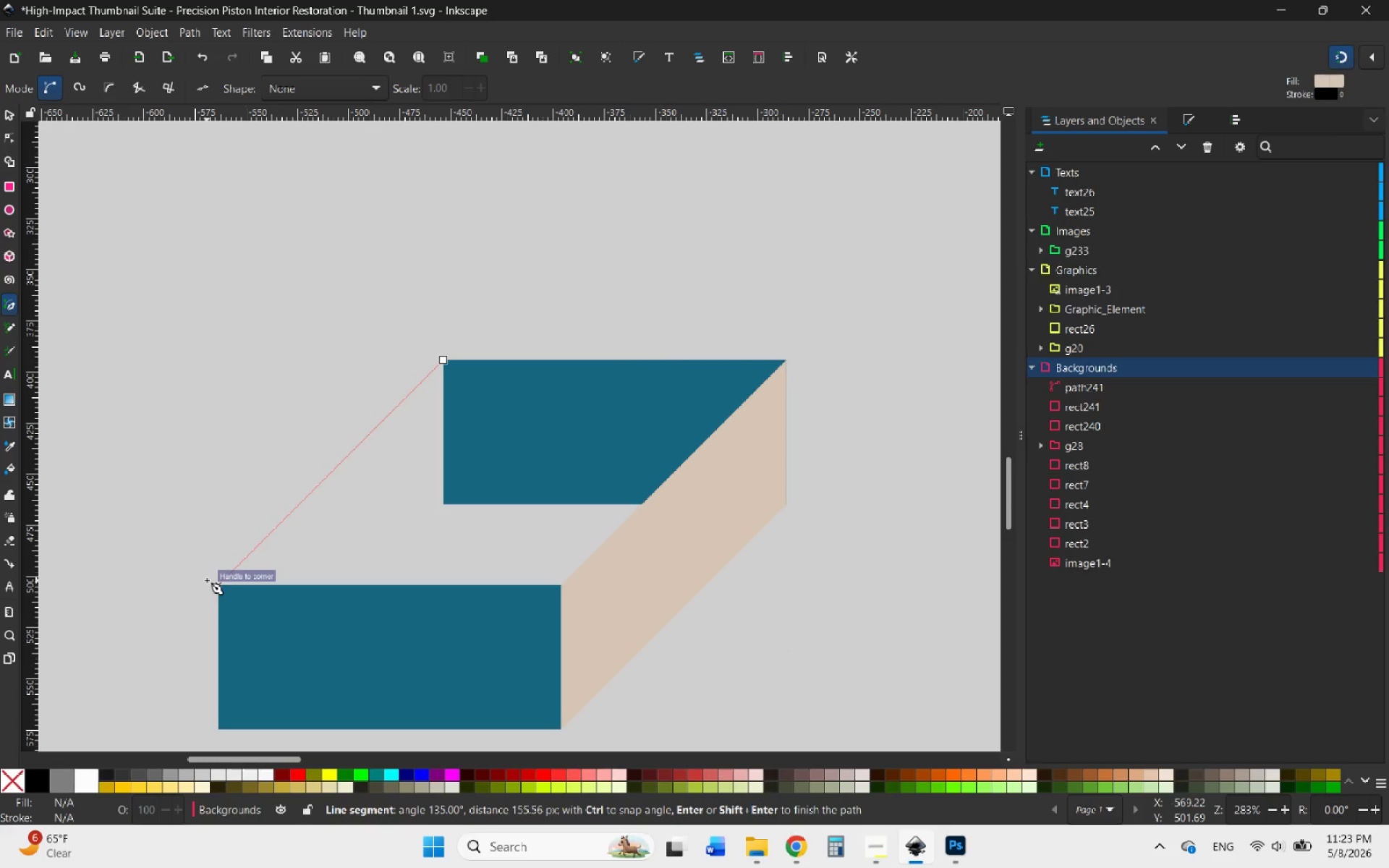 
left_click([212, 588])
 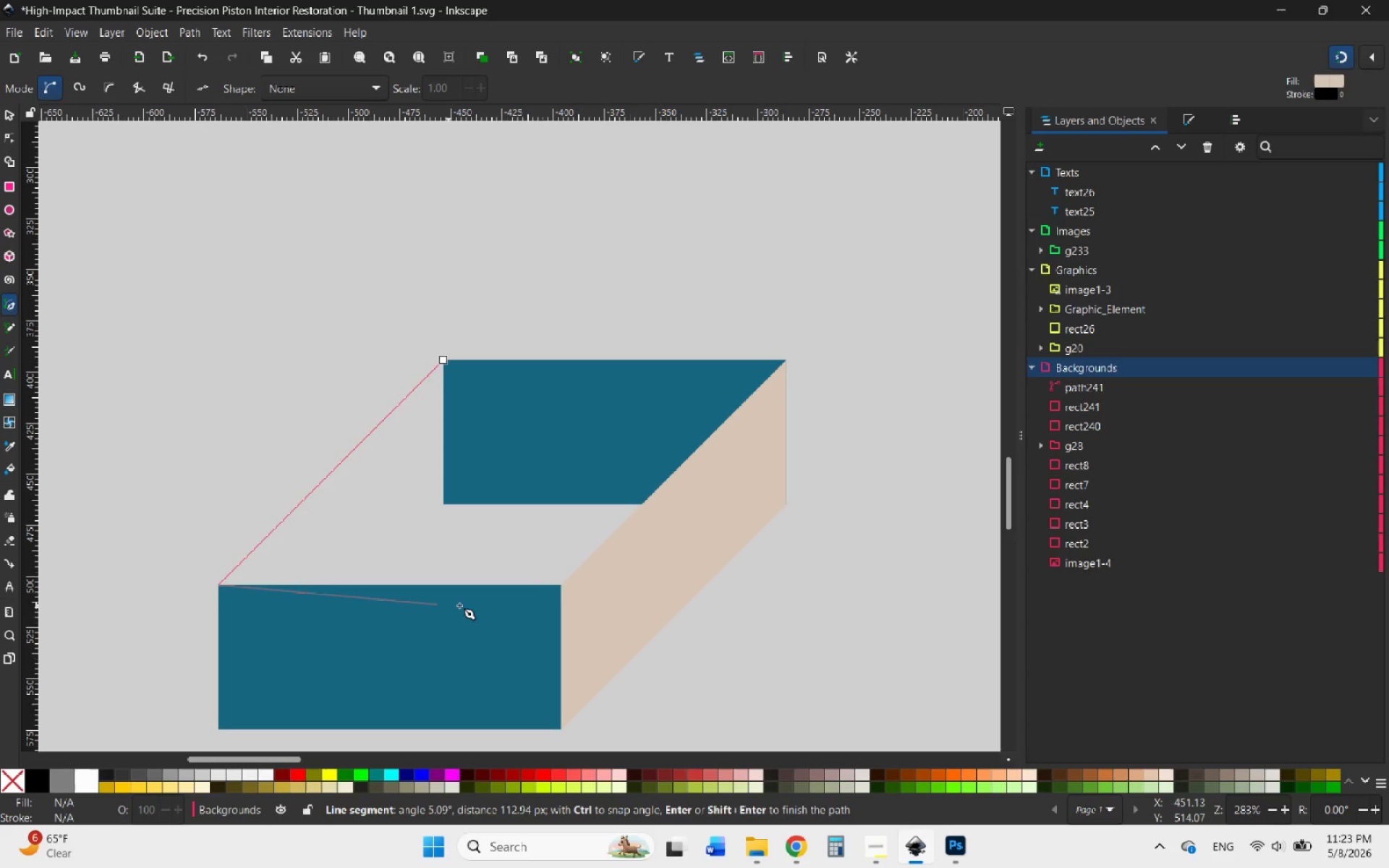 
wait(7.33)
 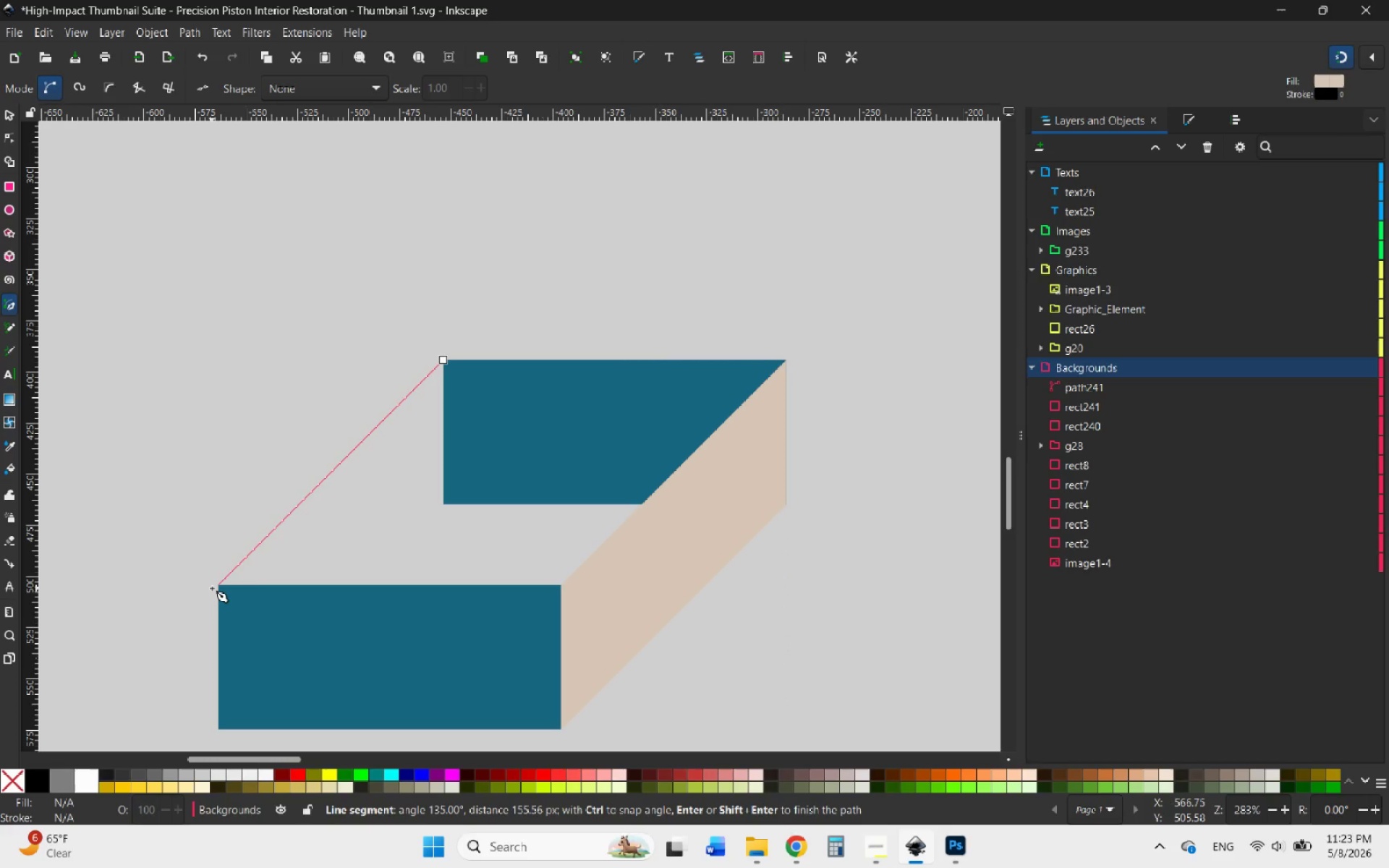 
left_click([556, 583])
 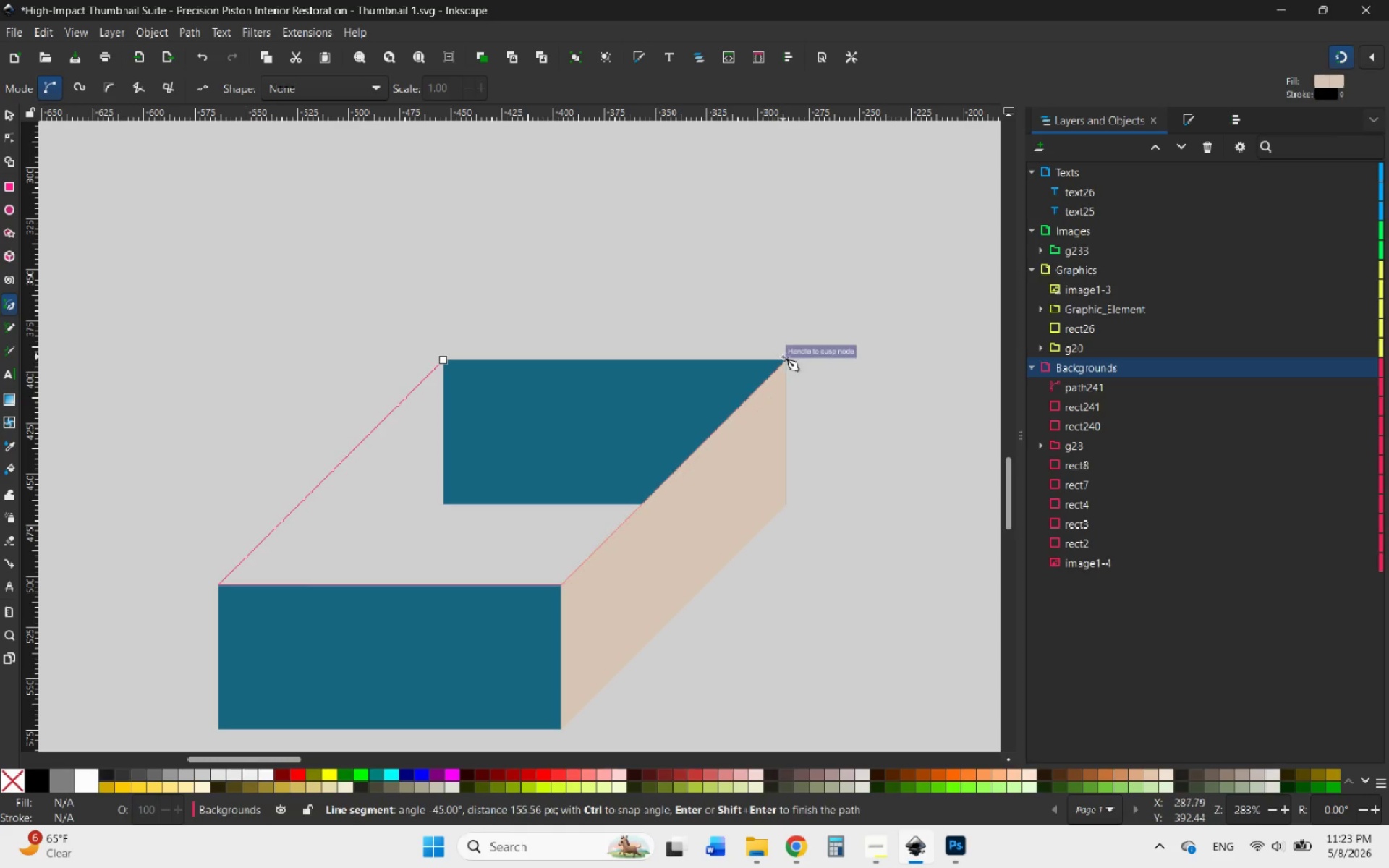 
left_click([782, 357])
 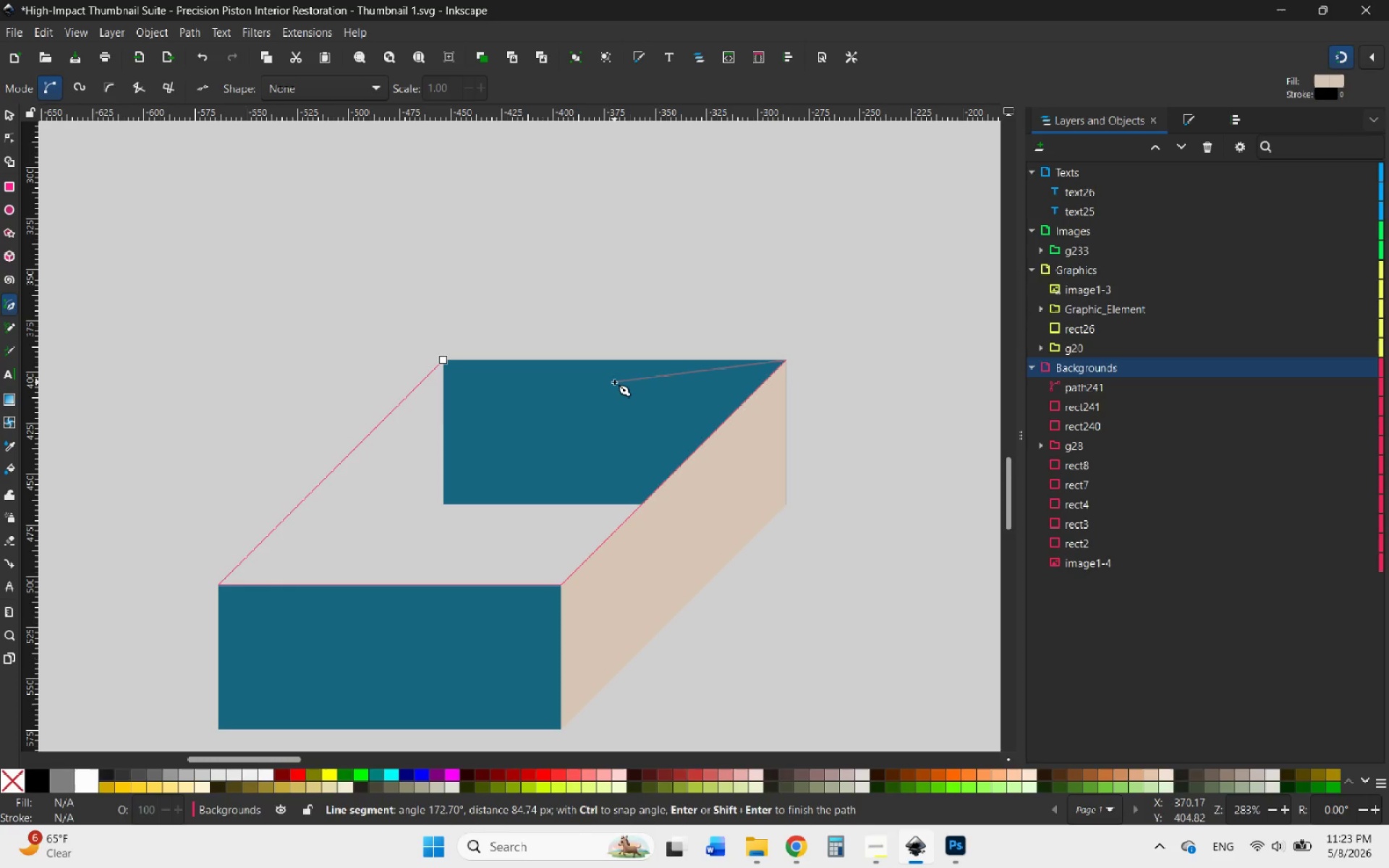 
wait(20.84)
 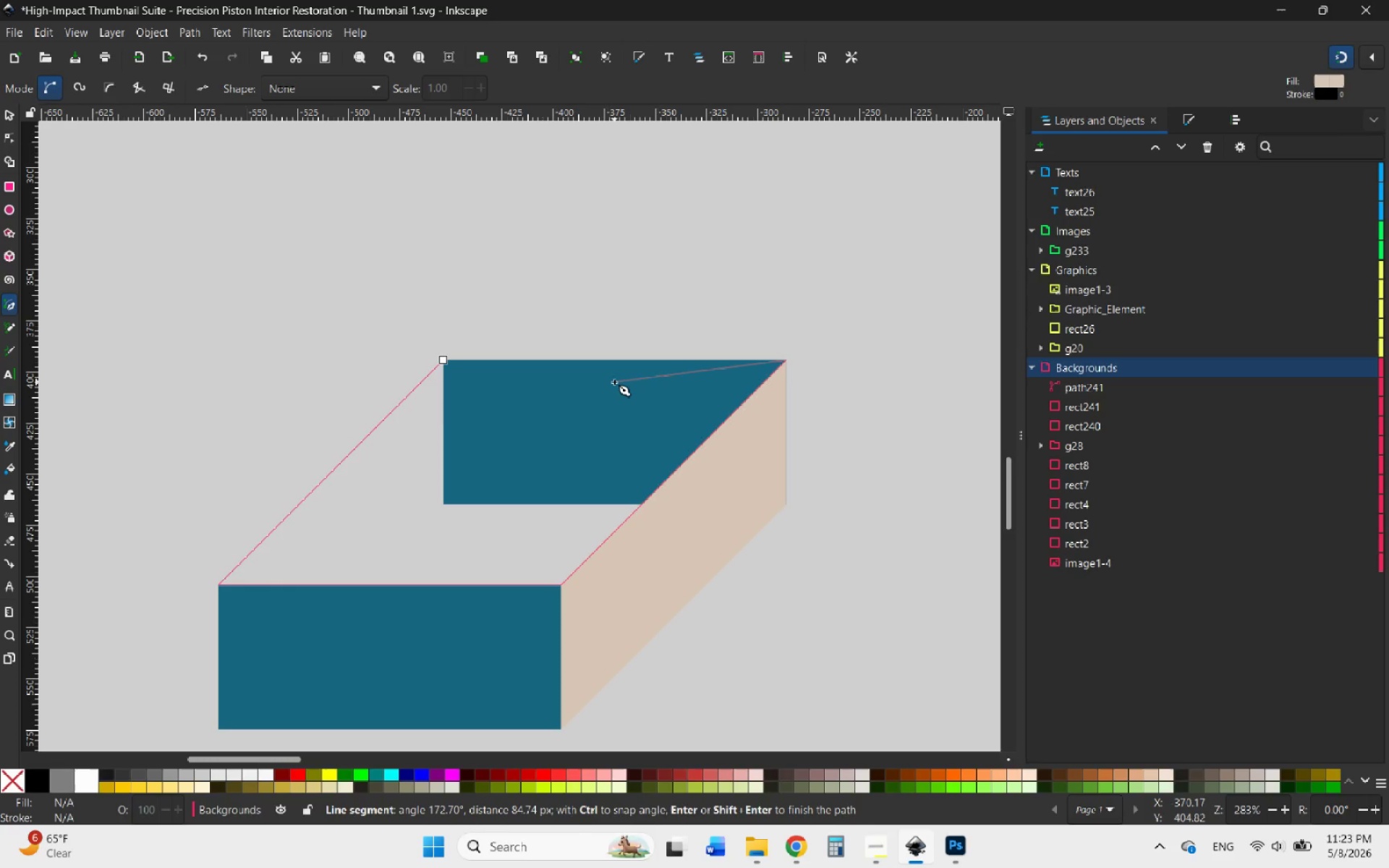 
left_click([441, 357])
 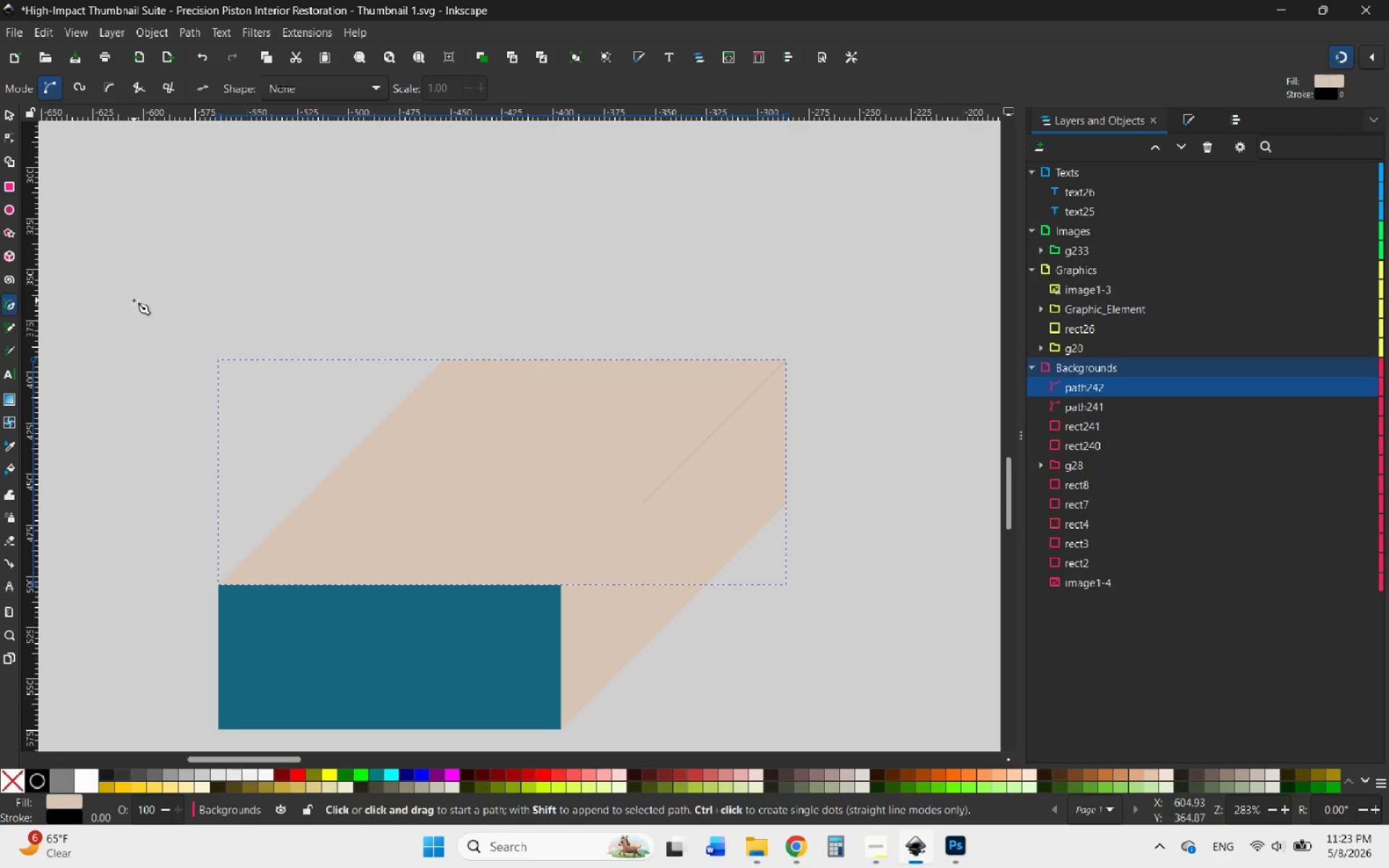 
hold_key(key=ControlLeft, duration=5.14)
scroll: coordinate [626, 346], scroll_direction: up, amount: 8.0
 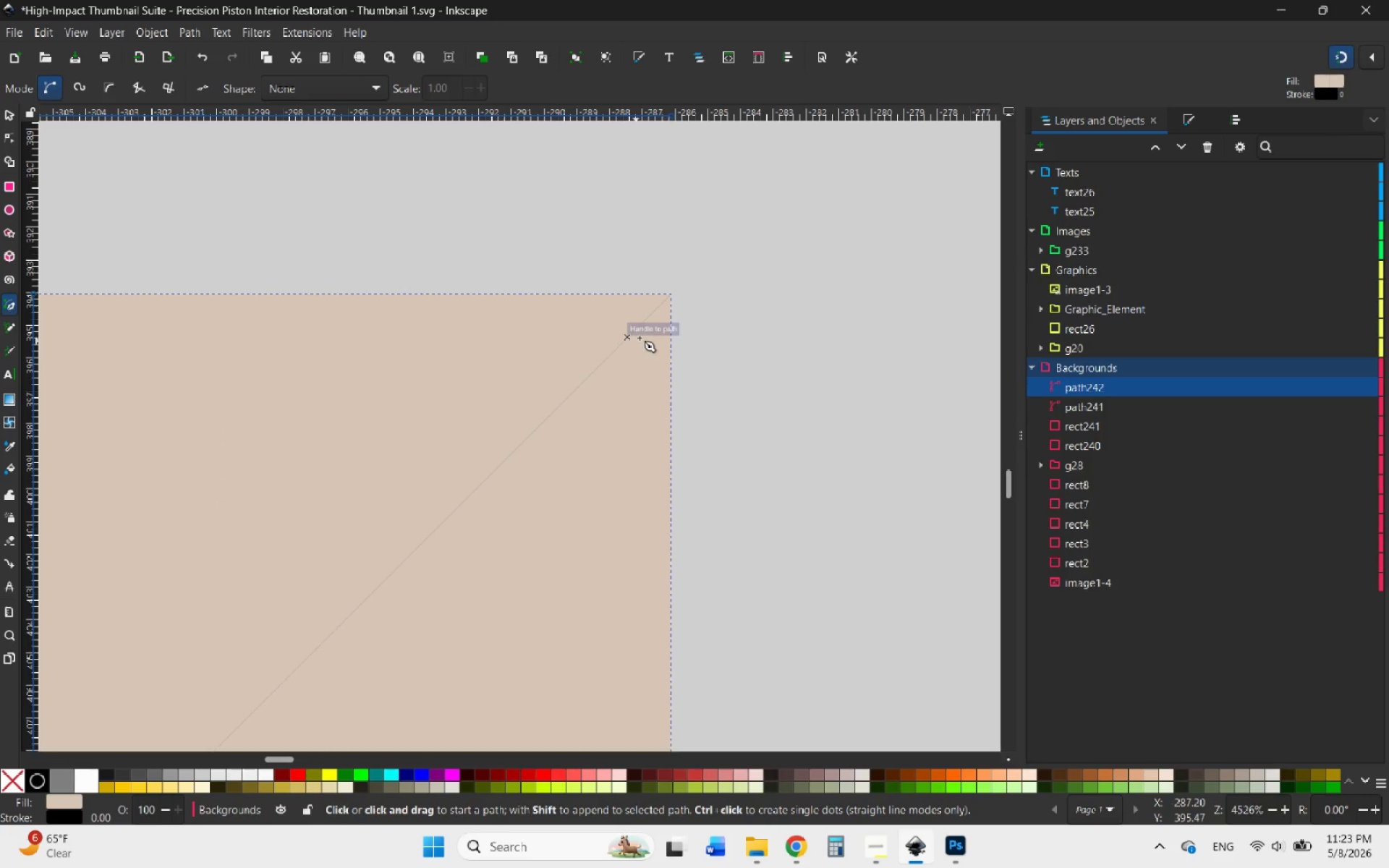 
scroll: coordinate [760, 423], scroll_direction: down, amount: 11.0
 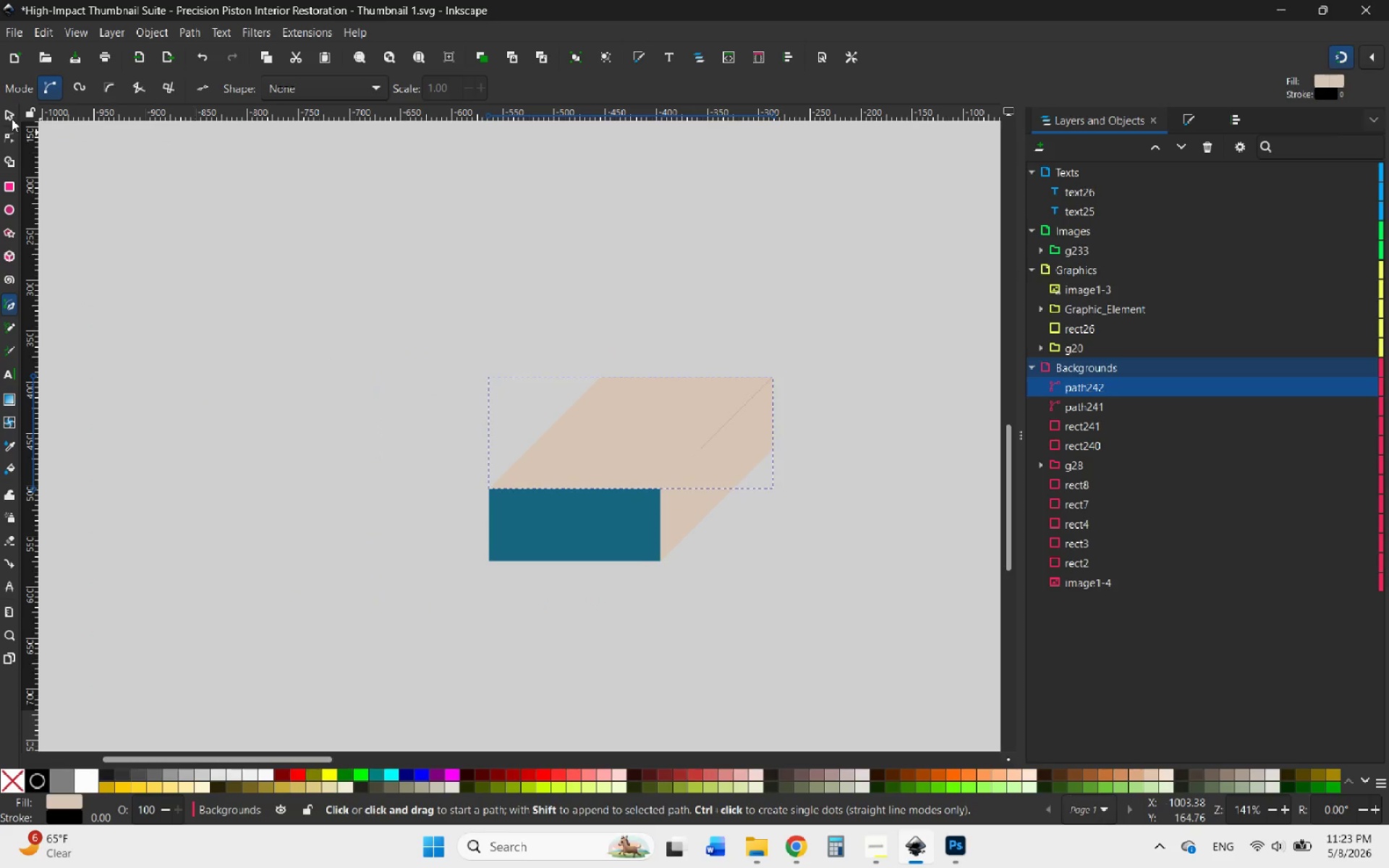 
left_click([10, 112])
 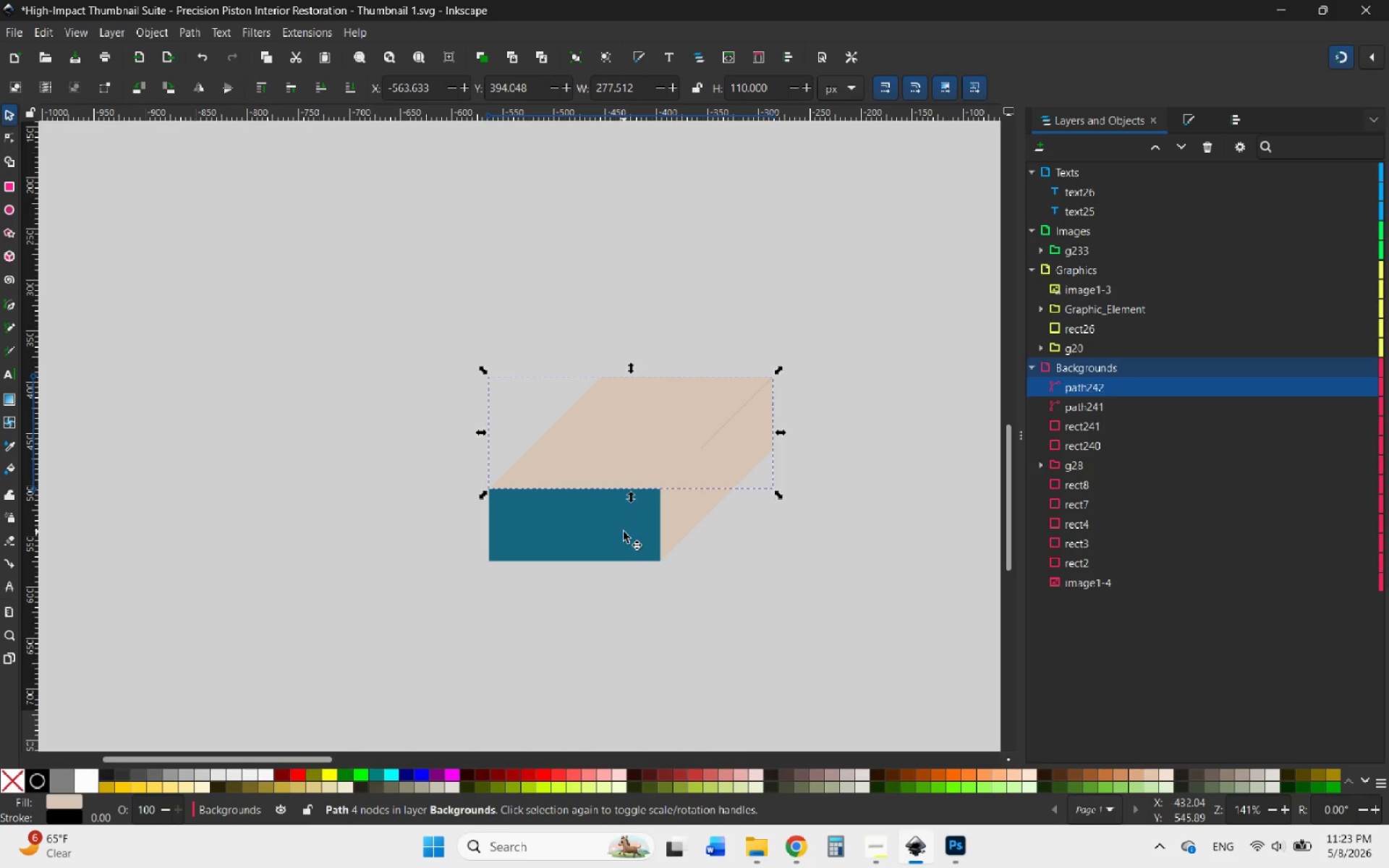 
hold_key(key=ShiftLeft, duration=1.17)
left_click([624, 532])
 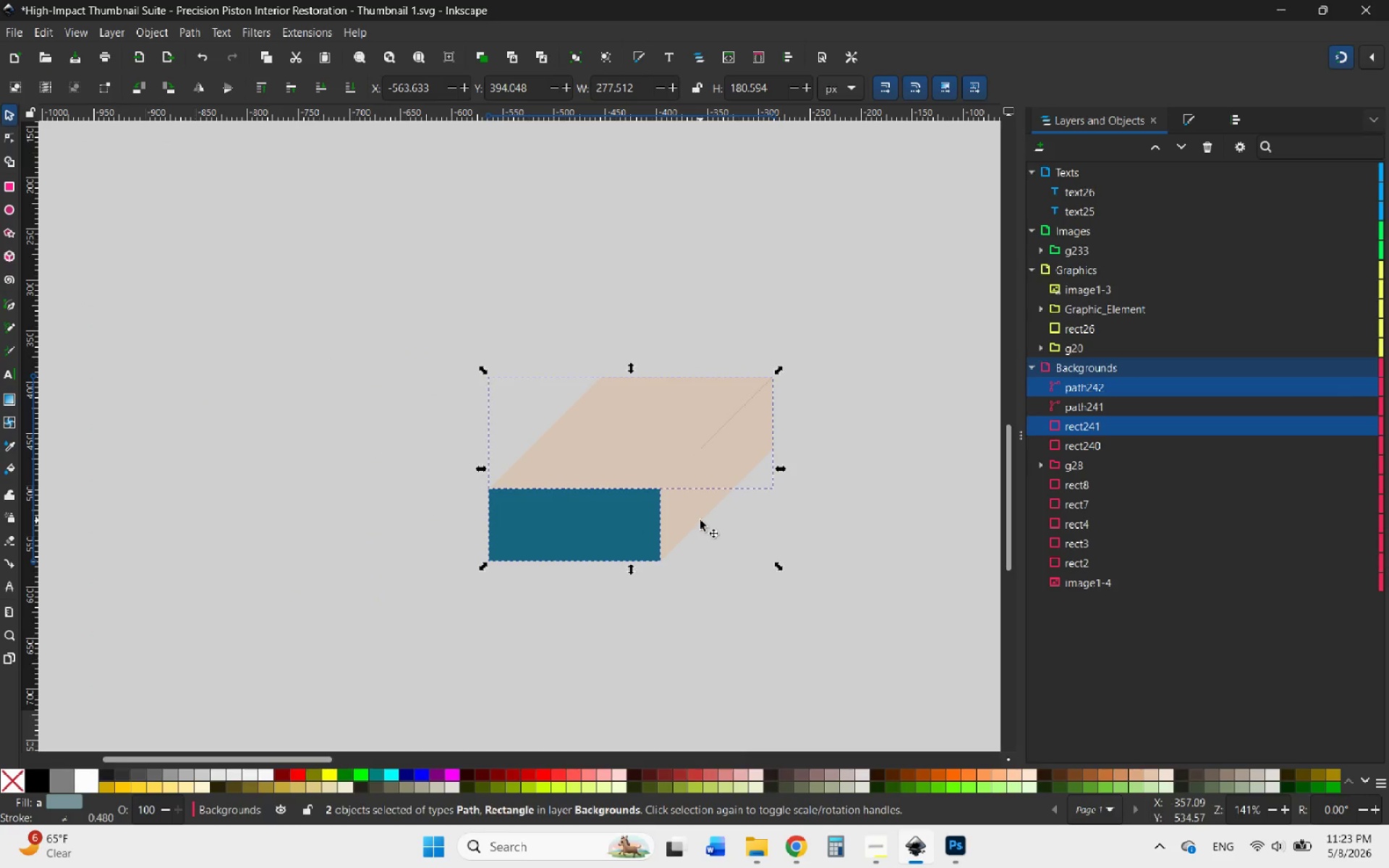 
left_click([700, 520])
 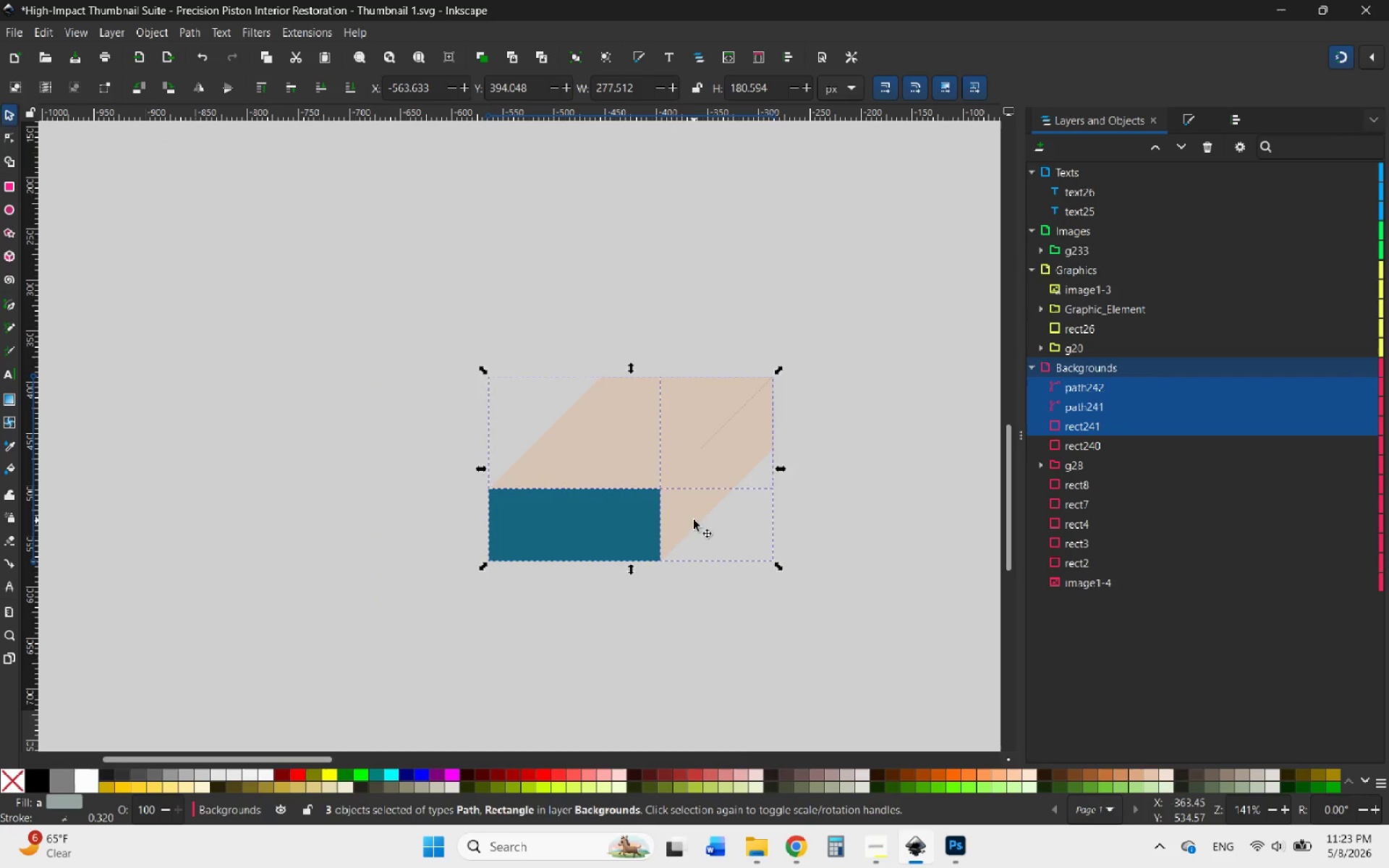 
left_click_drag(start_coordinate=[693, 520], to_coordinate=[439, 550])
 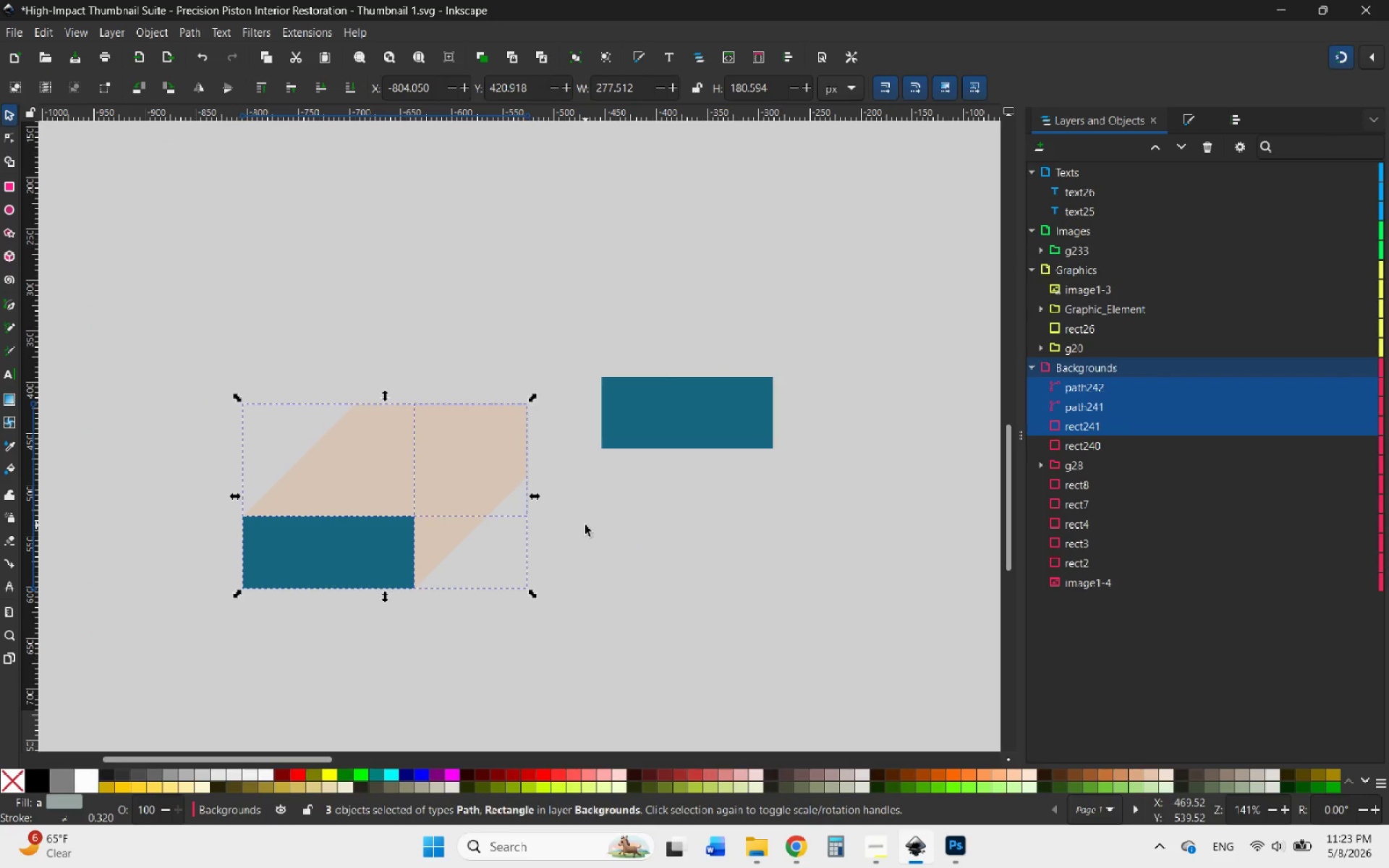 
left_click([696, 433])
 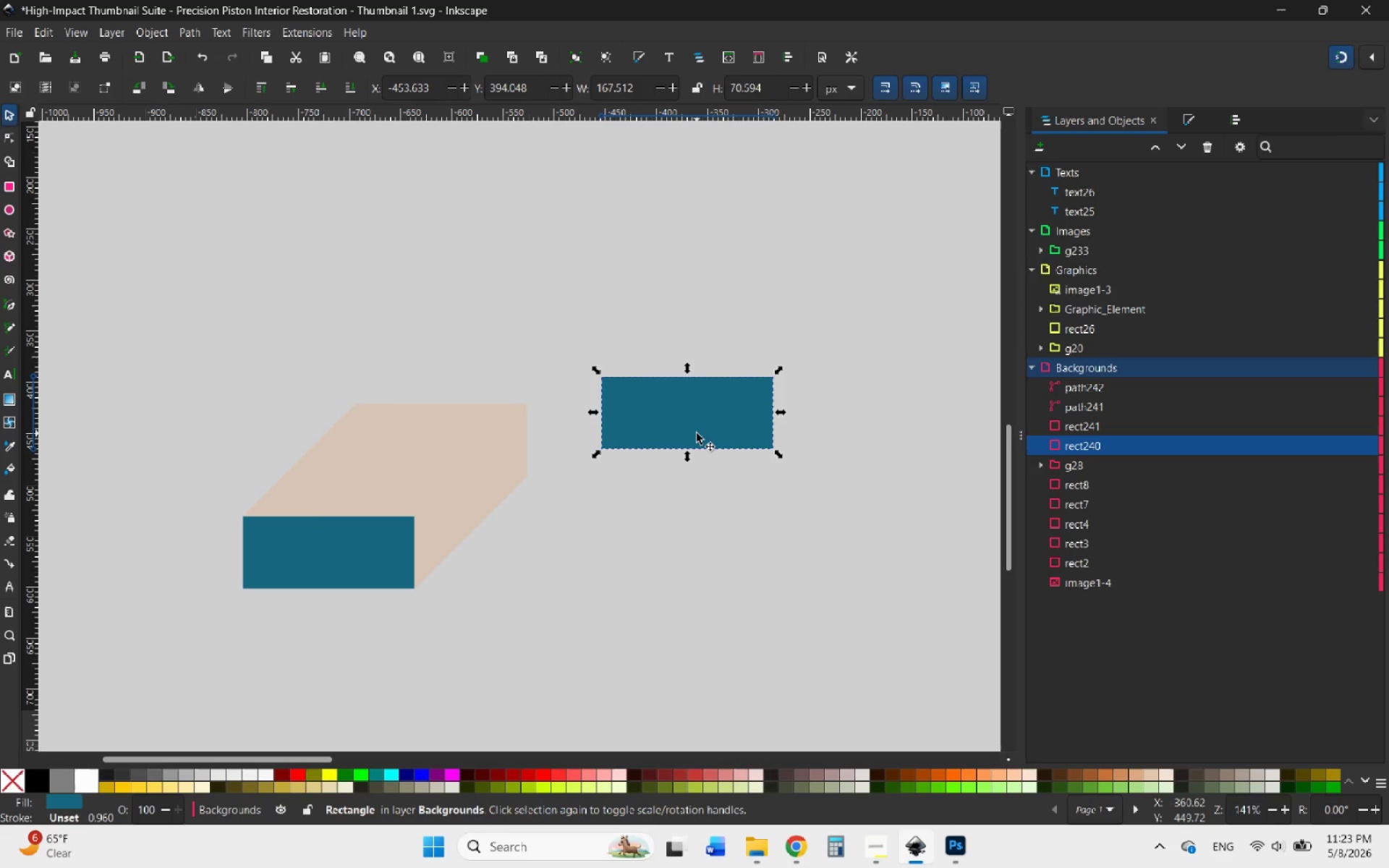 
key(Delete)
 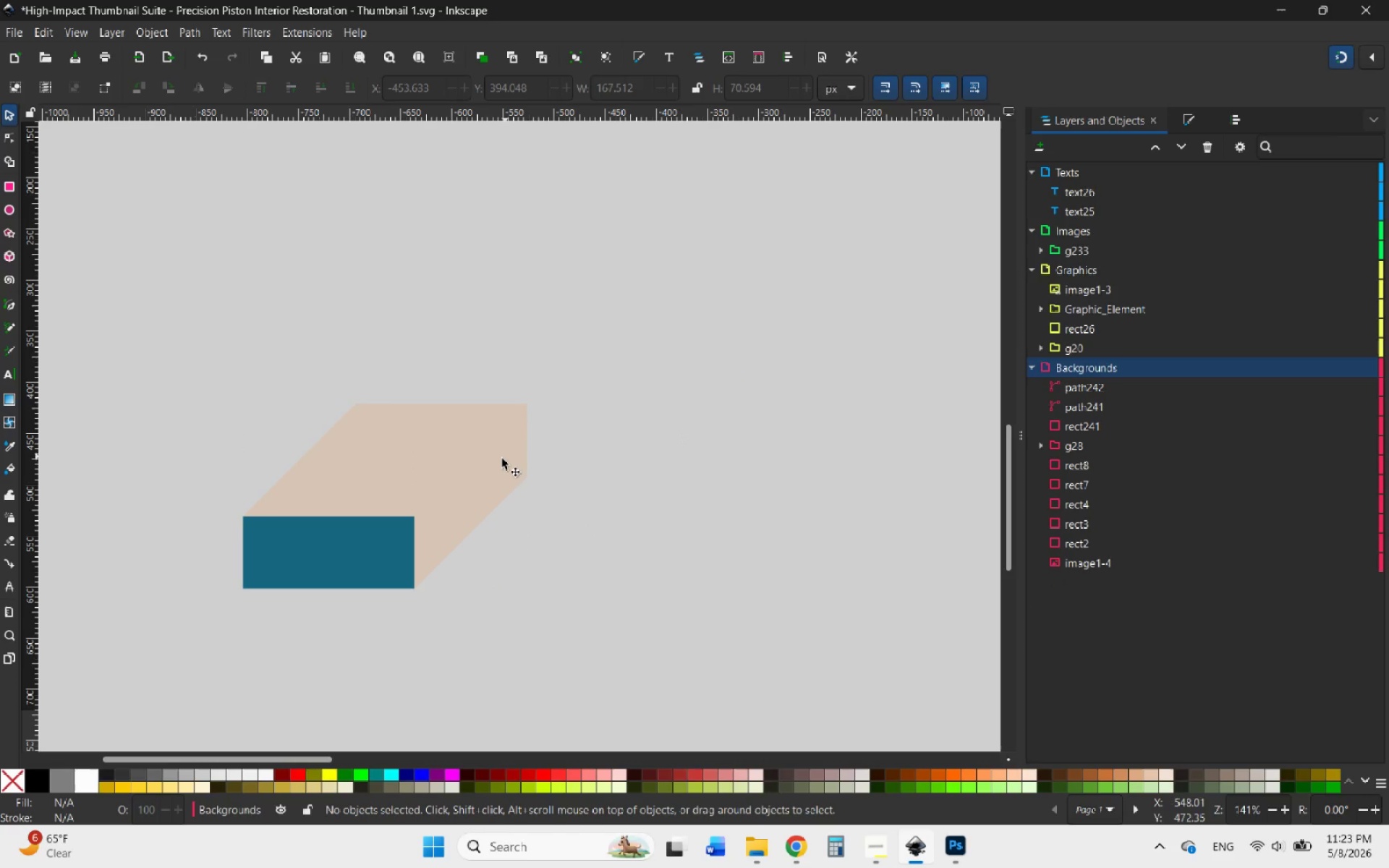 
left_click([500, 460])
 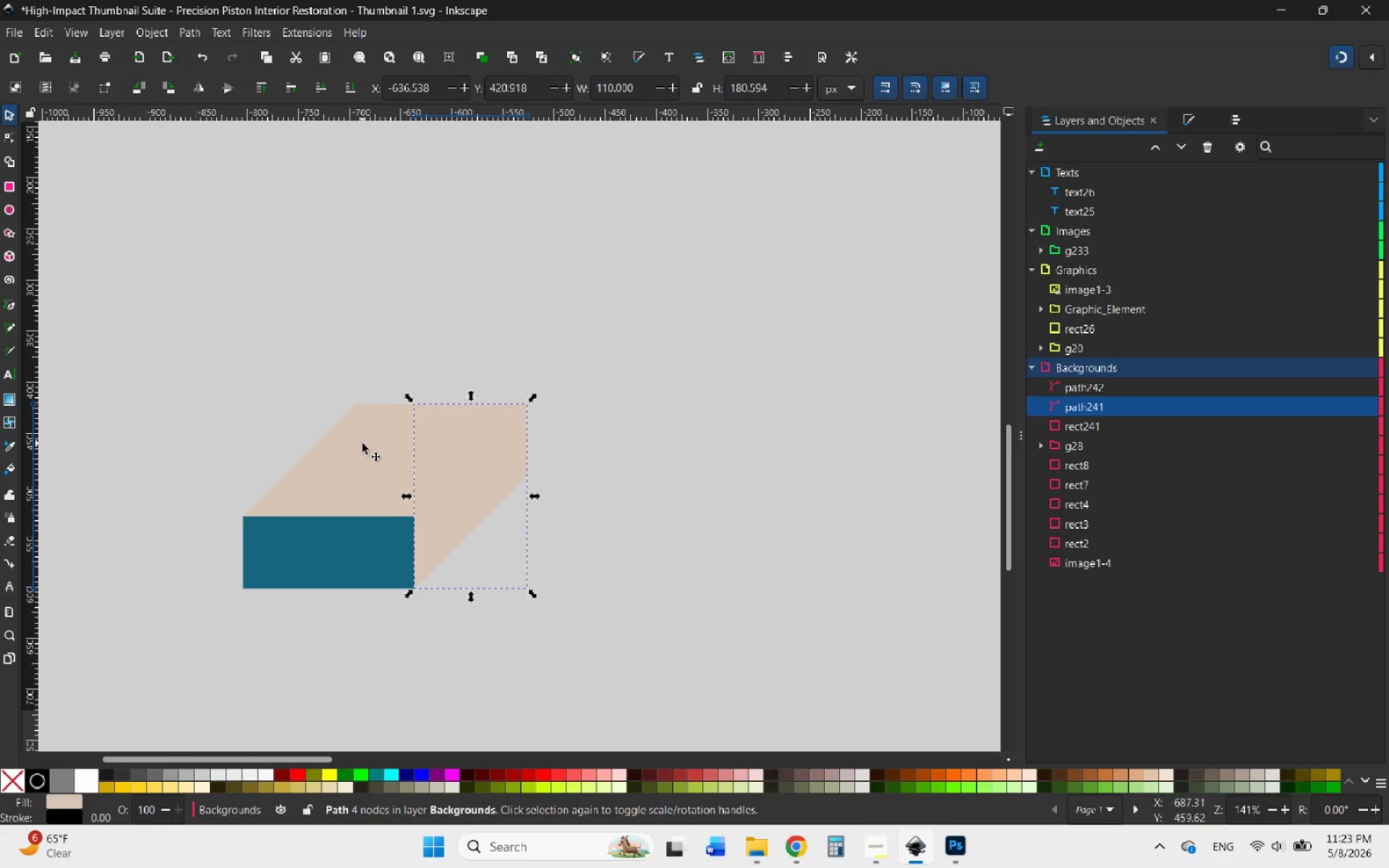 
hold_key(key=ShiftLeft, duration=0.39)
left_click([362, 443])
 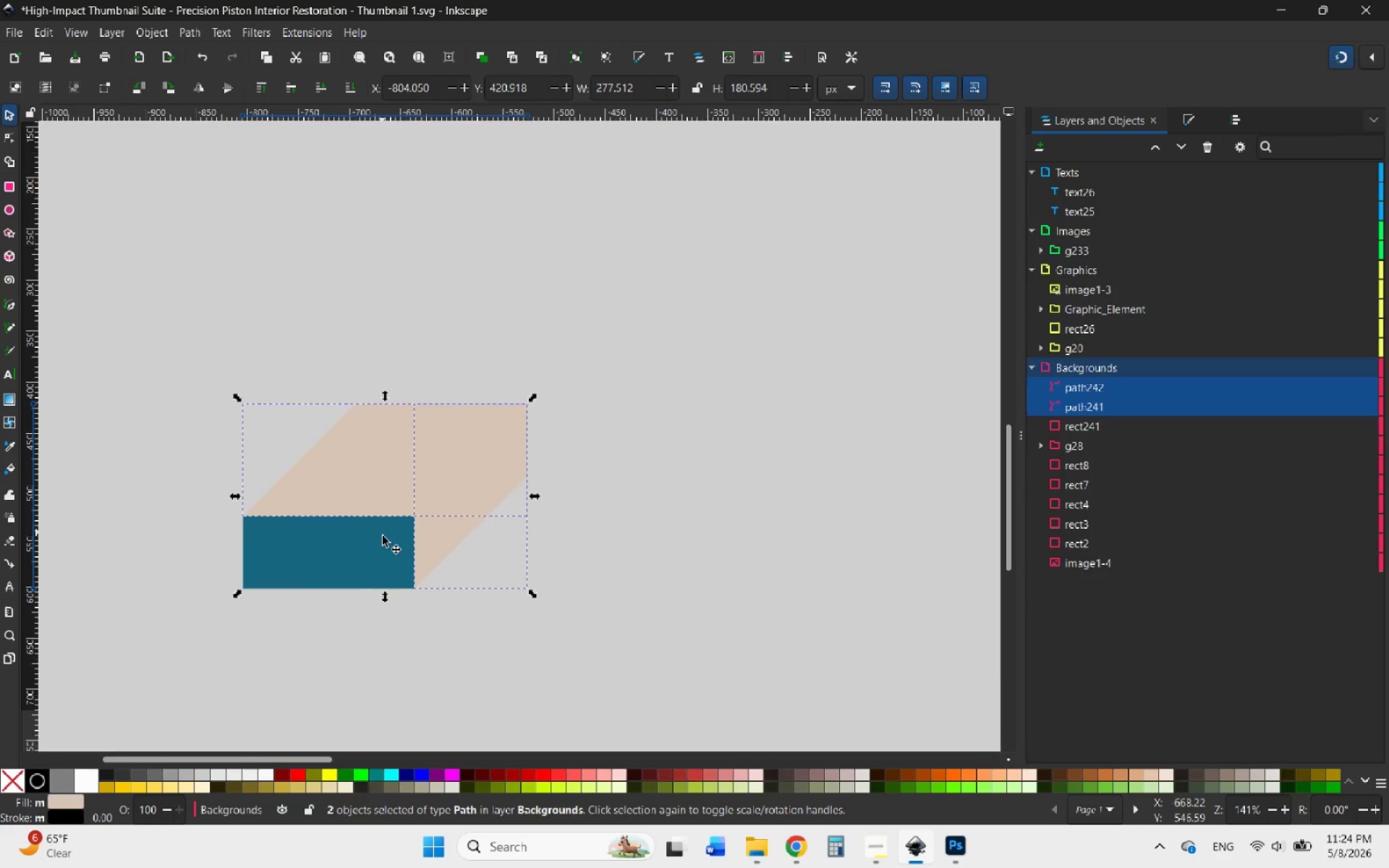 
hold_key(key=ControlLeft, duration=0.44)
scroll: coordinate [371, 589], scroll_direction: down, amount: 3.0
 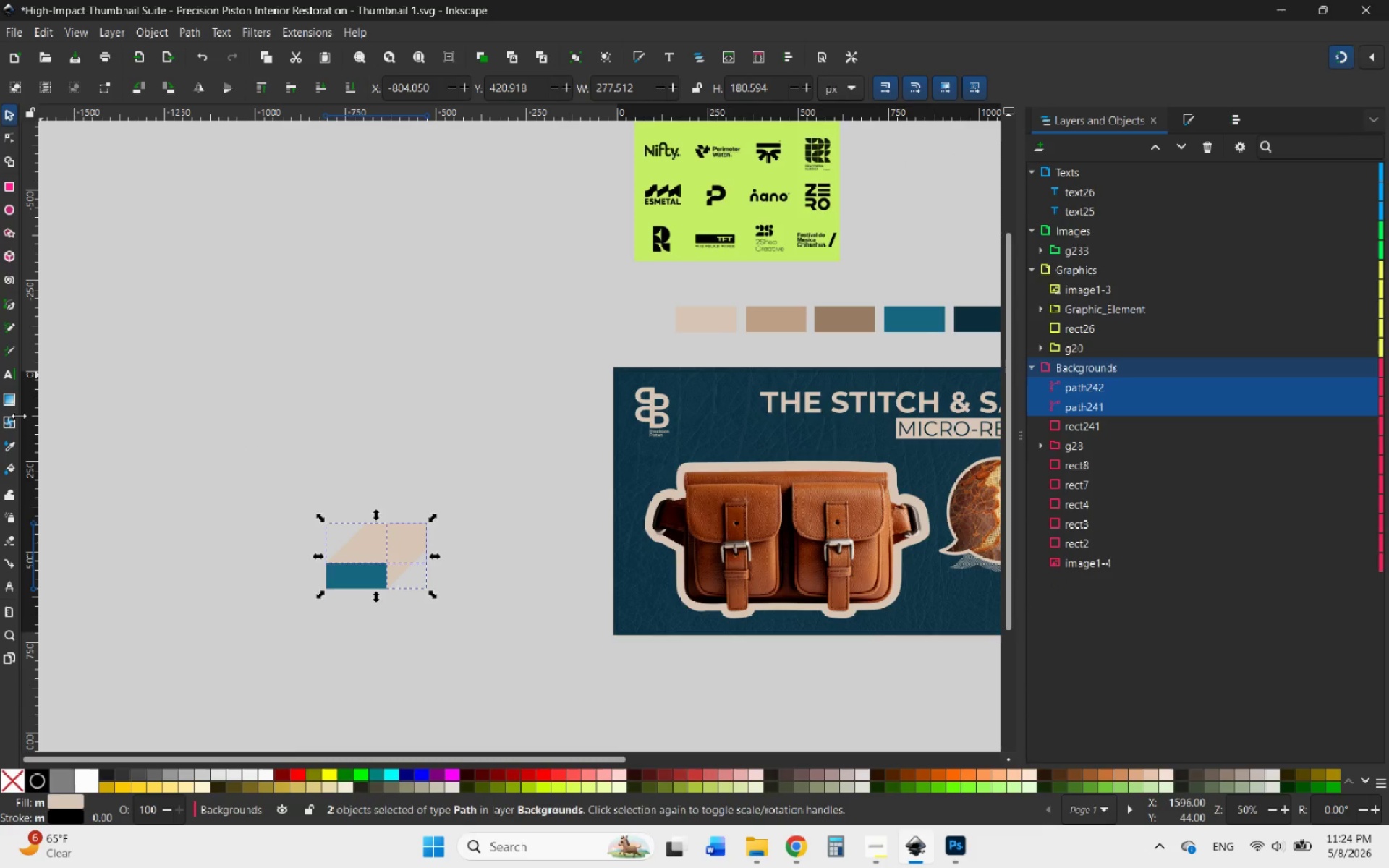 
left_click([10, 446])
 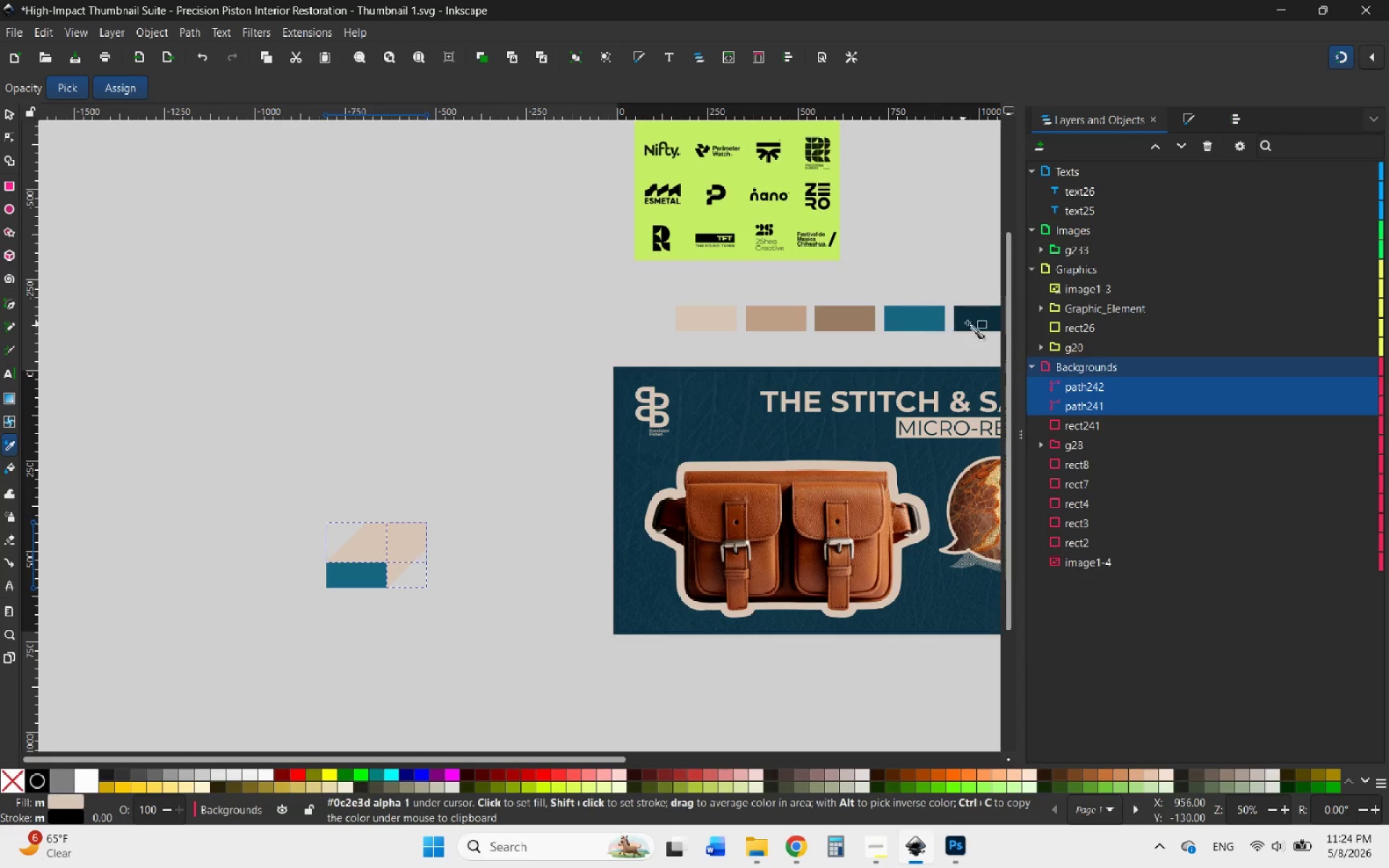 
left_click([969, 321])
 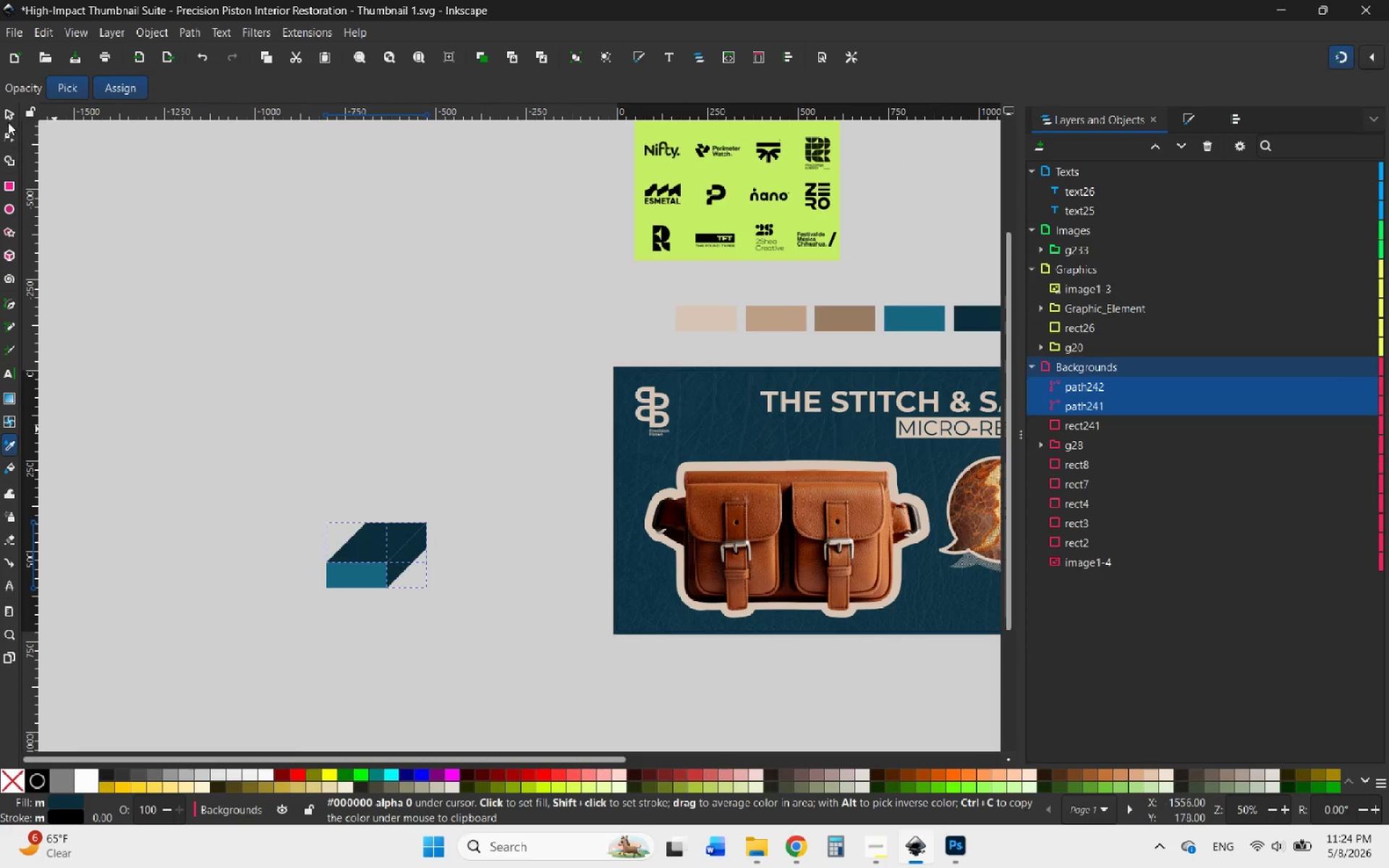 
left_click([5, 114])
 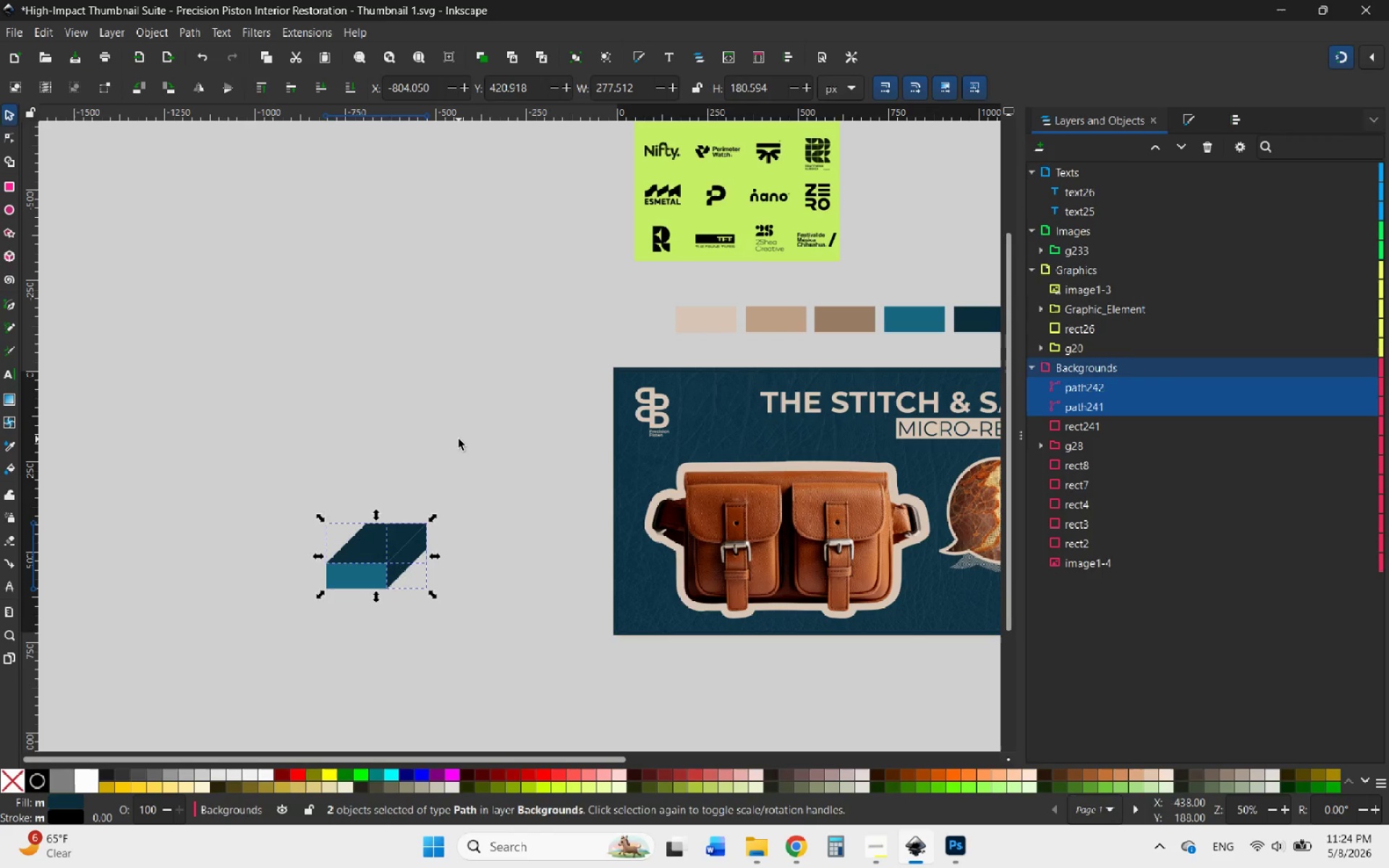 
left_click([459, 439])
 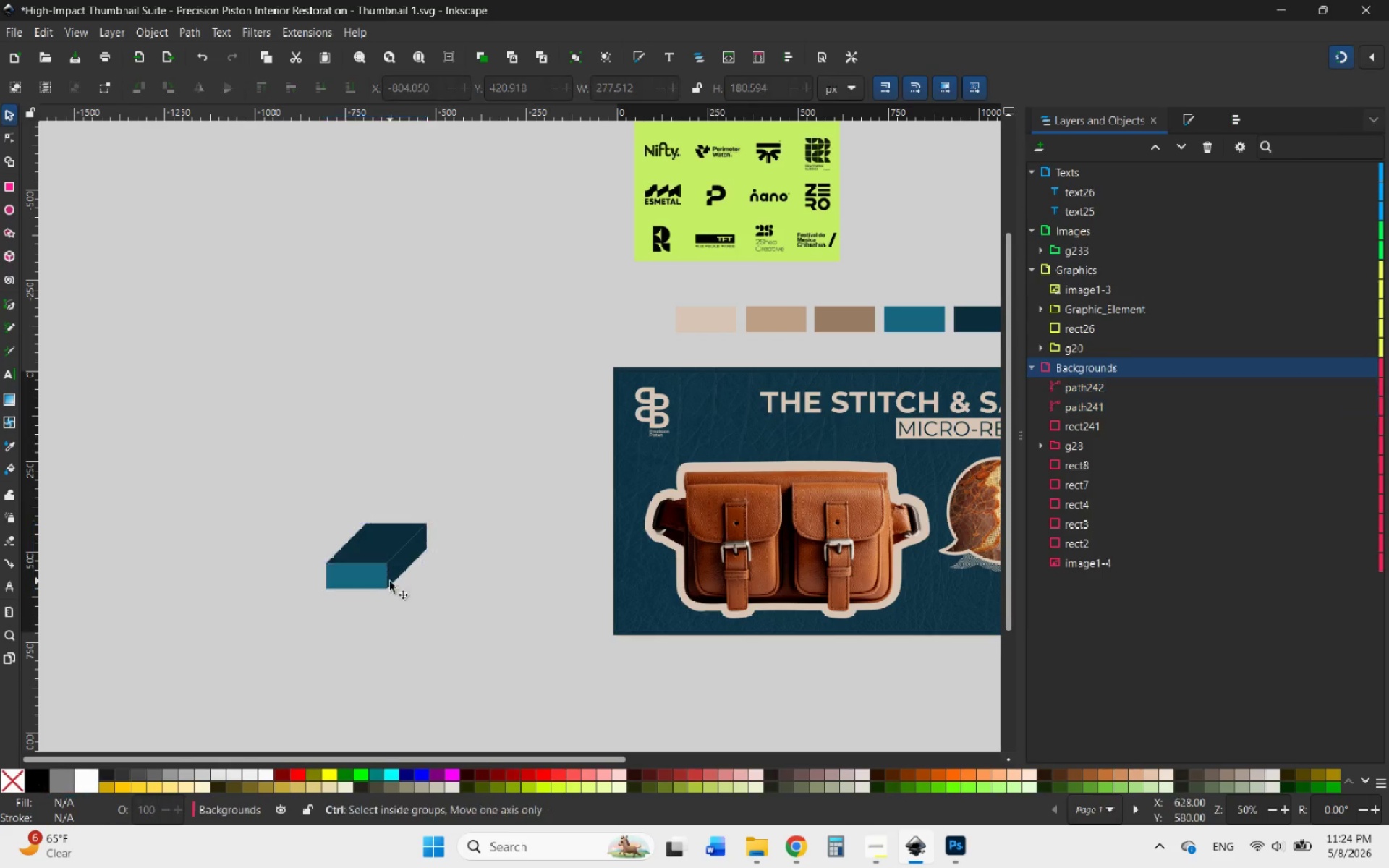 
hold_key(key=ControlLeft, duration=3.47)
scroll: coordinate [300, 628], scroll_direction: up, amount: 16.0
 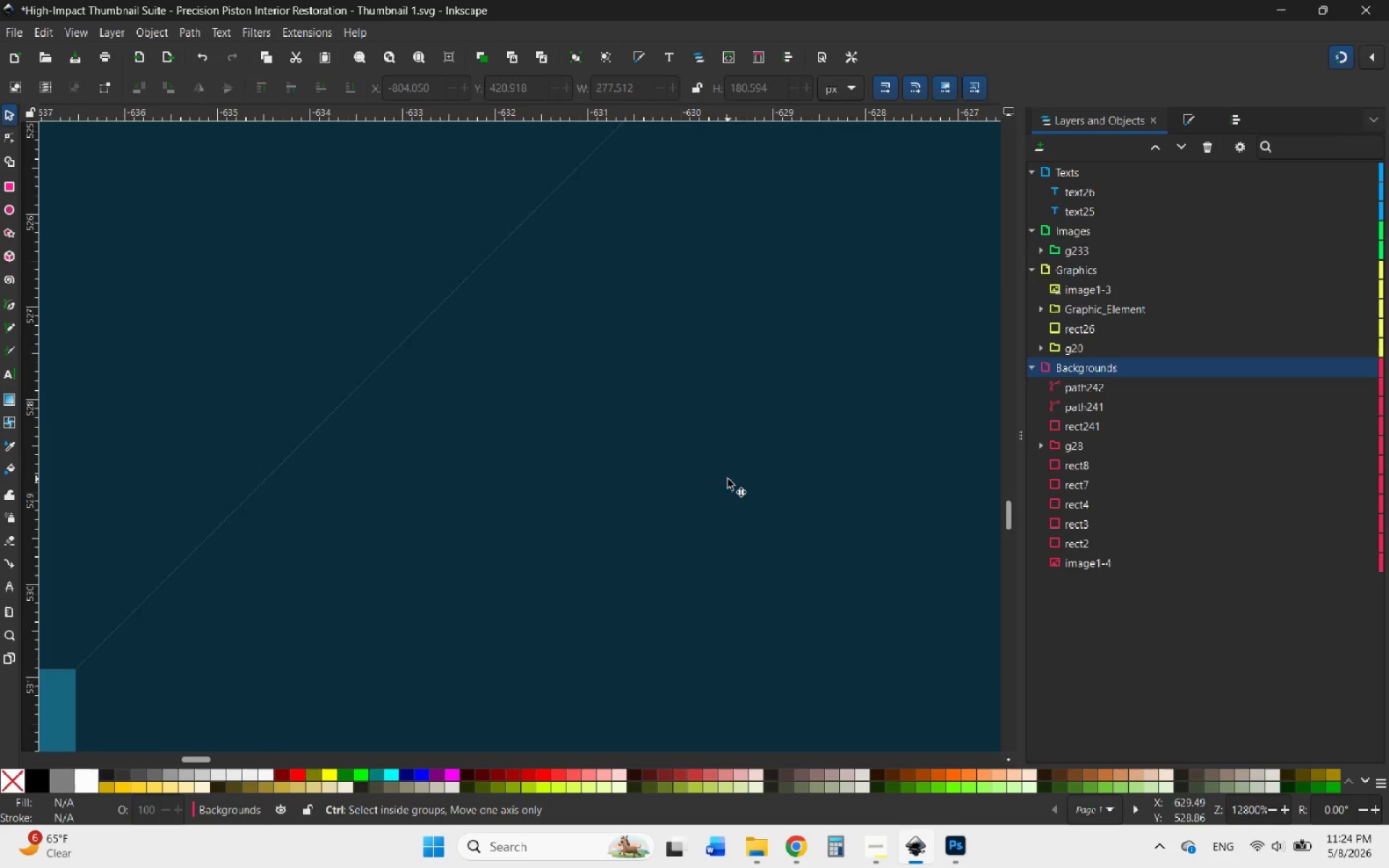 
scroll: coordinate [729, 482], scroll_direction: down, amount: 6.0
 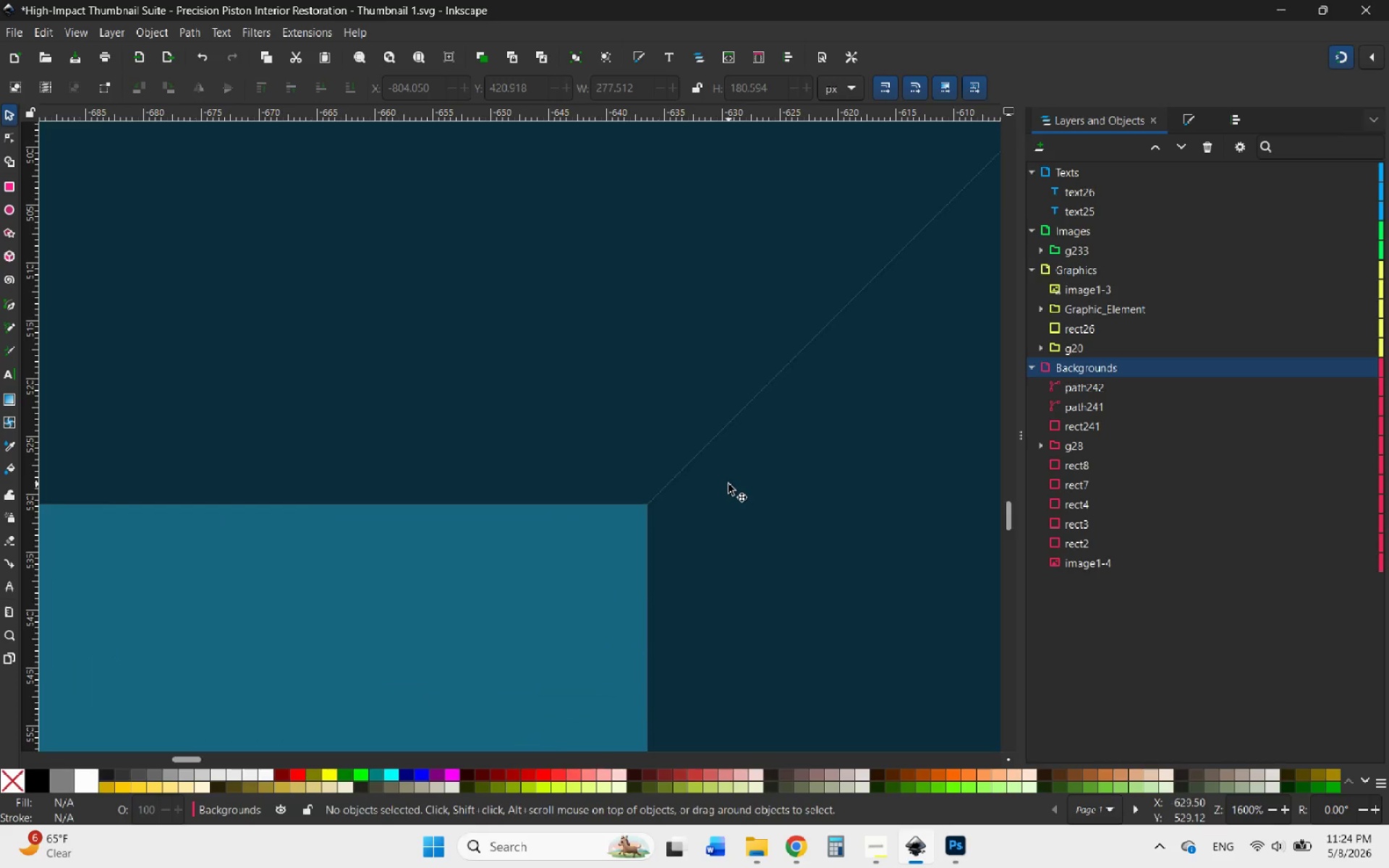 
wait(15.29)
 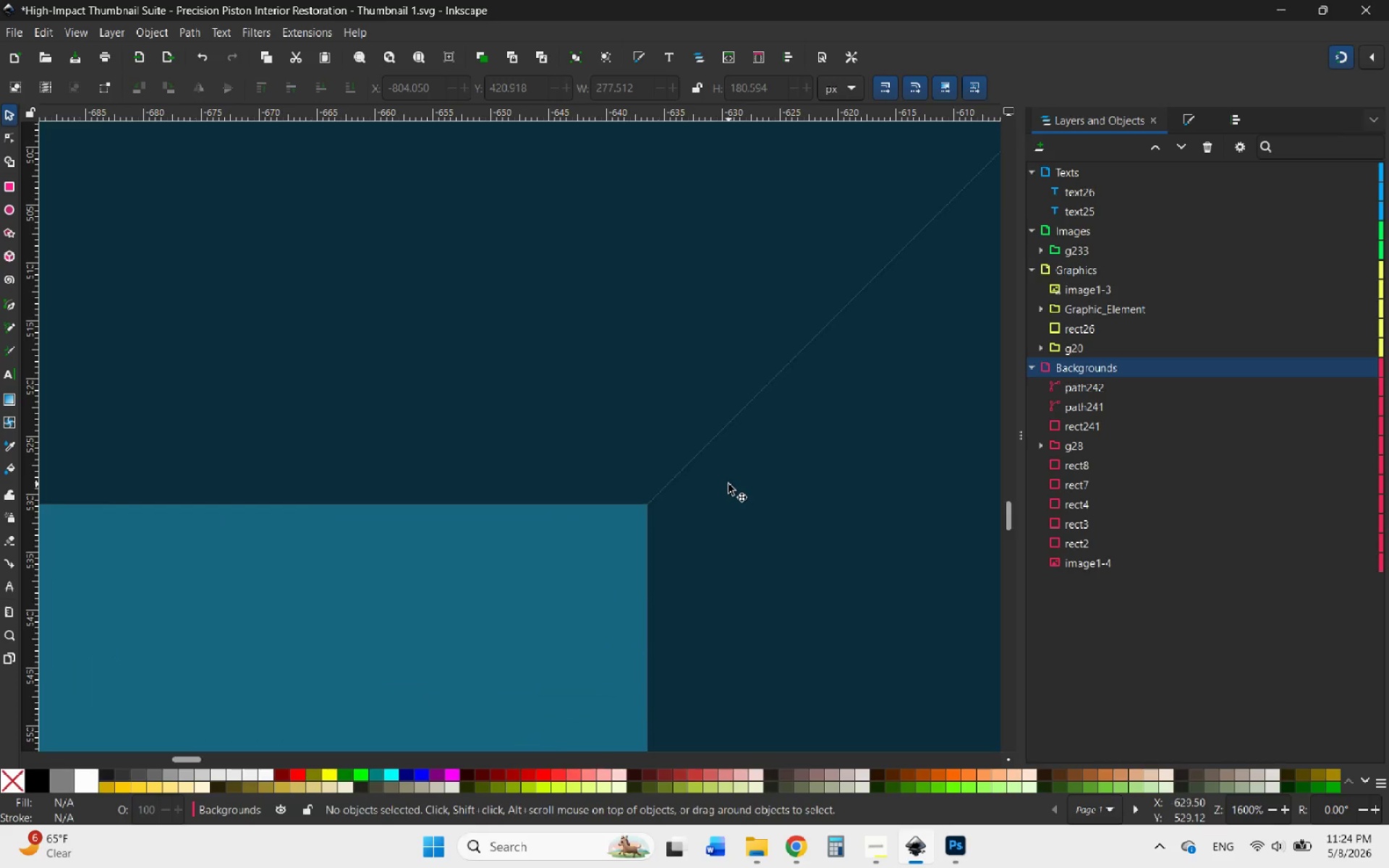 
hold_key(key=ControlLeft, duration=6.58)
scroll: coordinate [639, 535], scroll_direction: down, amount: 7.0
 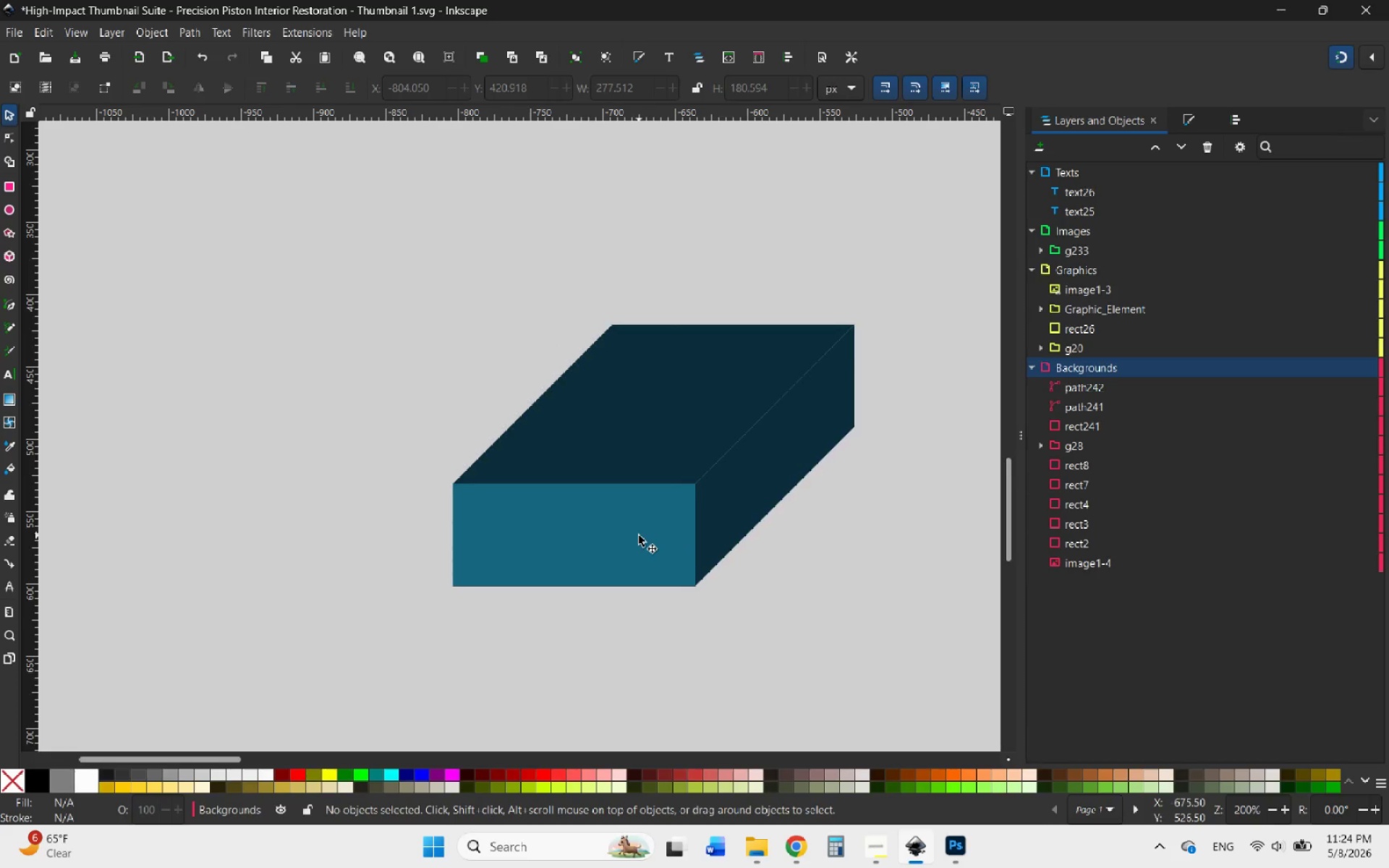 
scroll: coordinate [639, 535], scroll_direction: down, amount: 1.0
 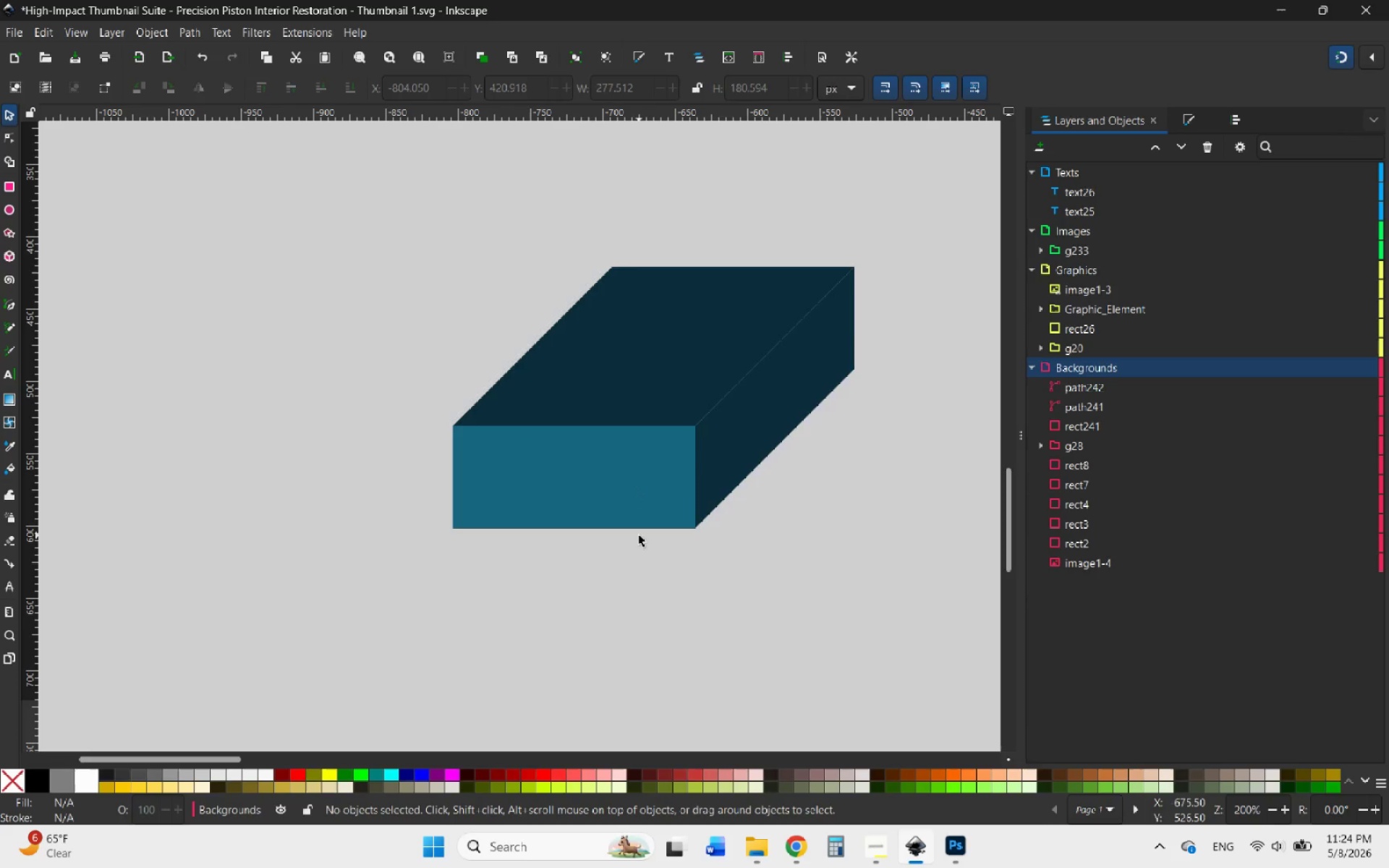 
wait(12.14)
 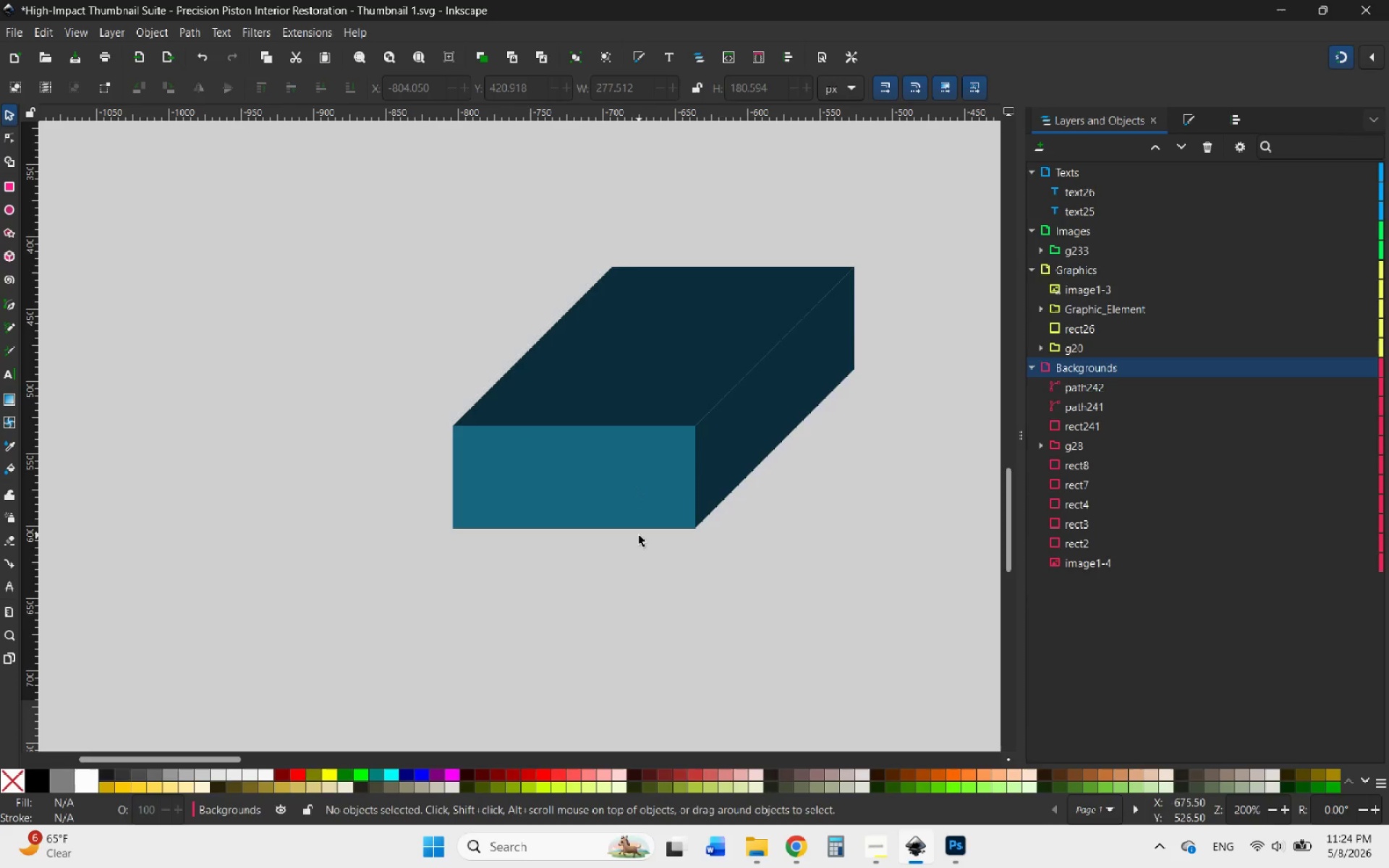 
hold_key(key=ControlLeft, duration=1.16)
scroll: coordinate [459, 487], scroll_direction: down, amount: 3.0
 